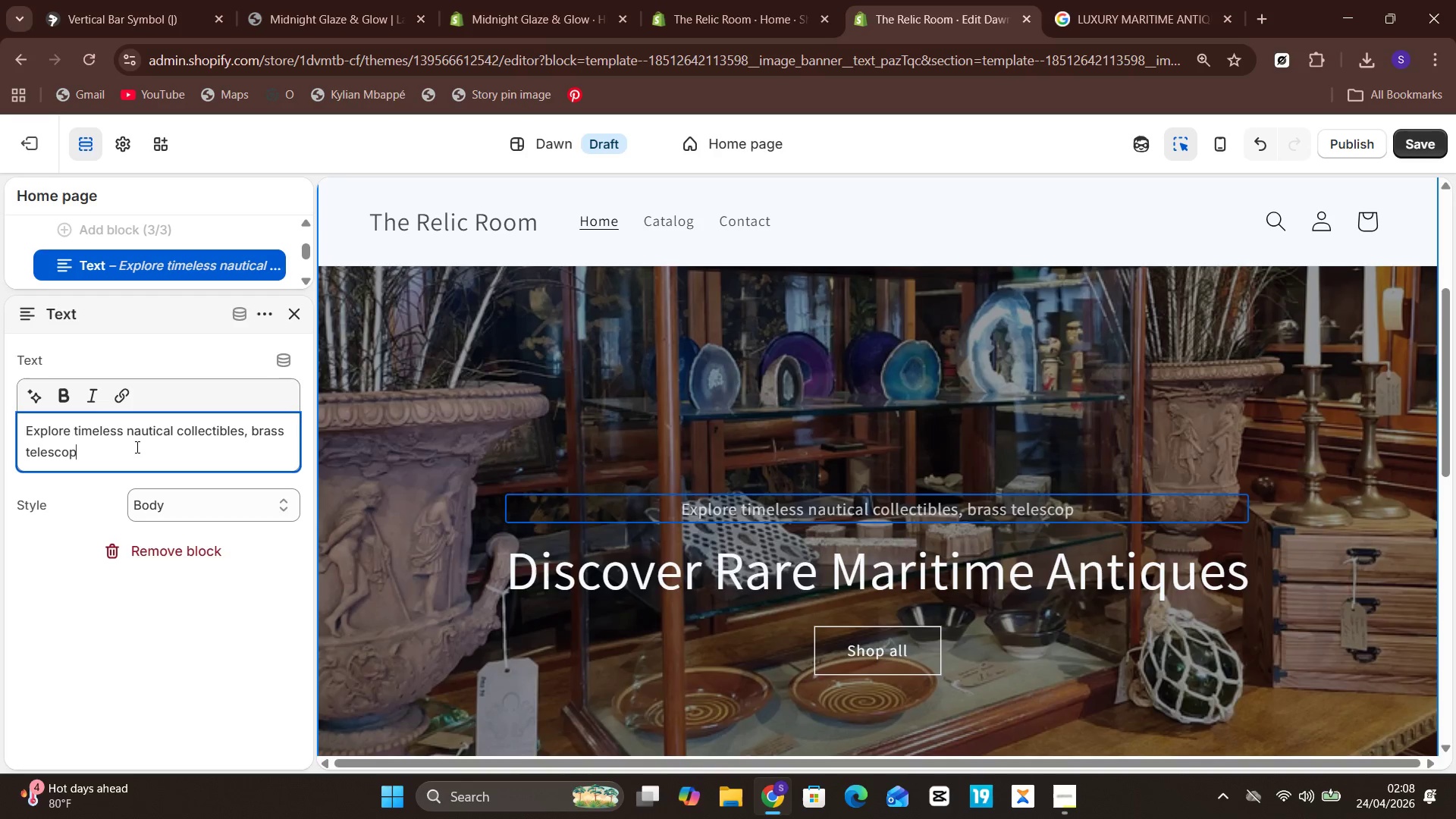 
left_click_drag(start_coordinate=[136, 447], to_coordinate=[239, 212])
 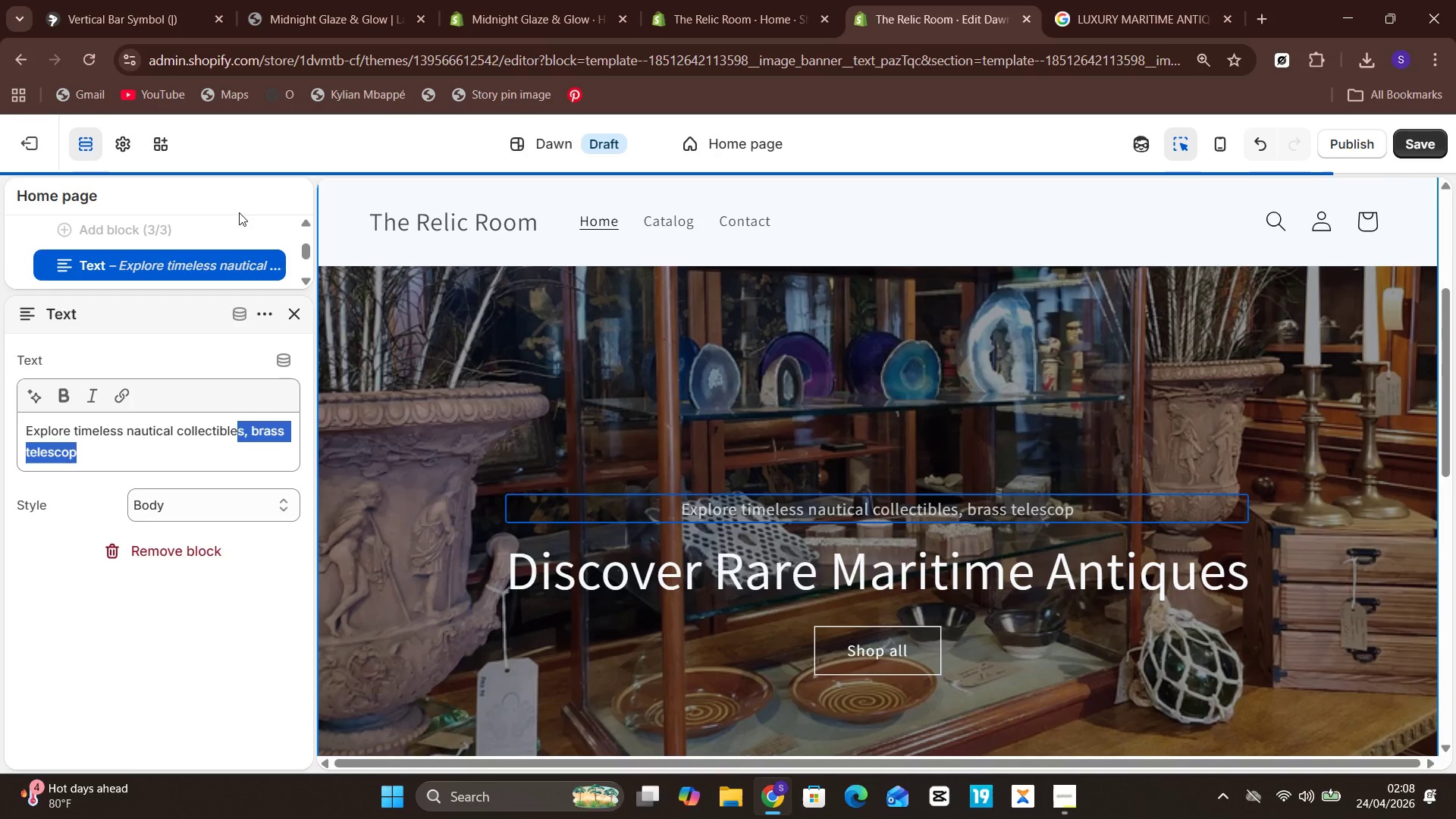 
left_click([239, 212])
 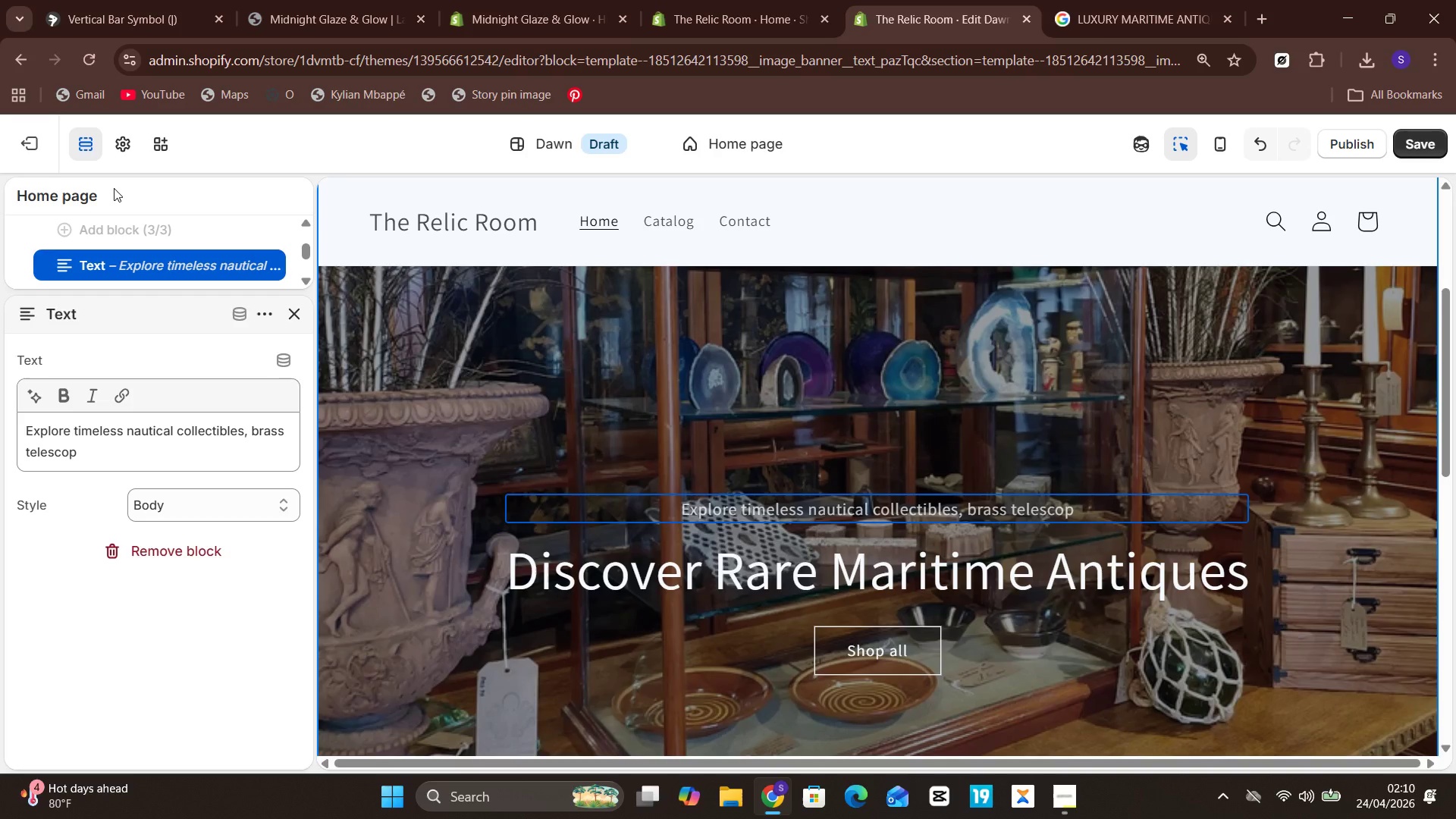 
wait(80.17)
 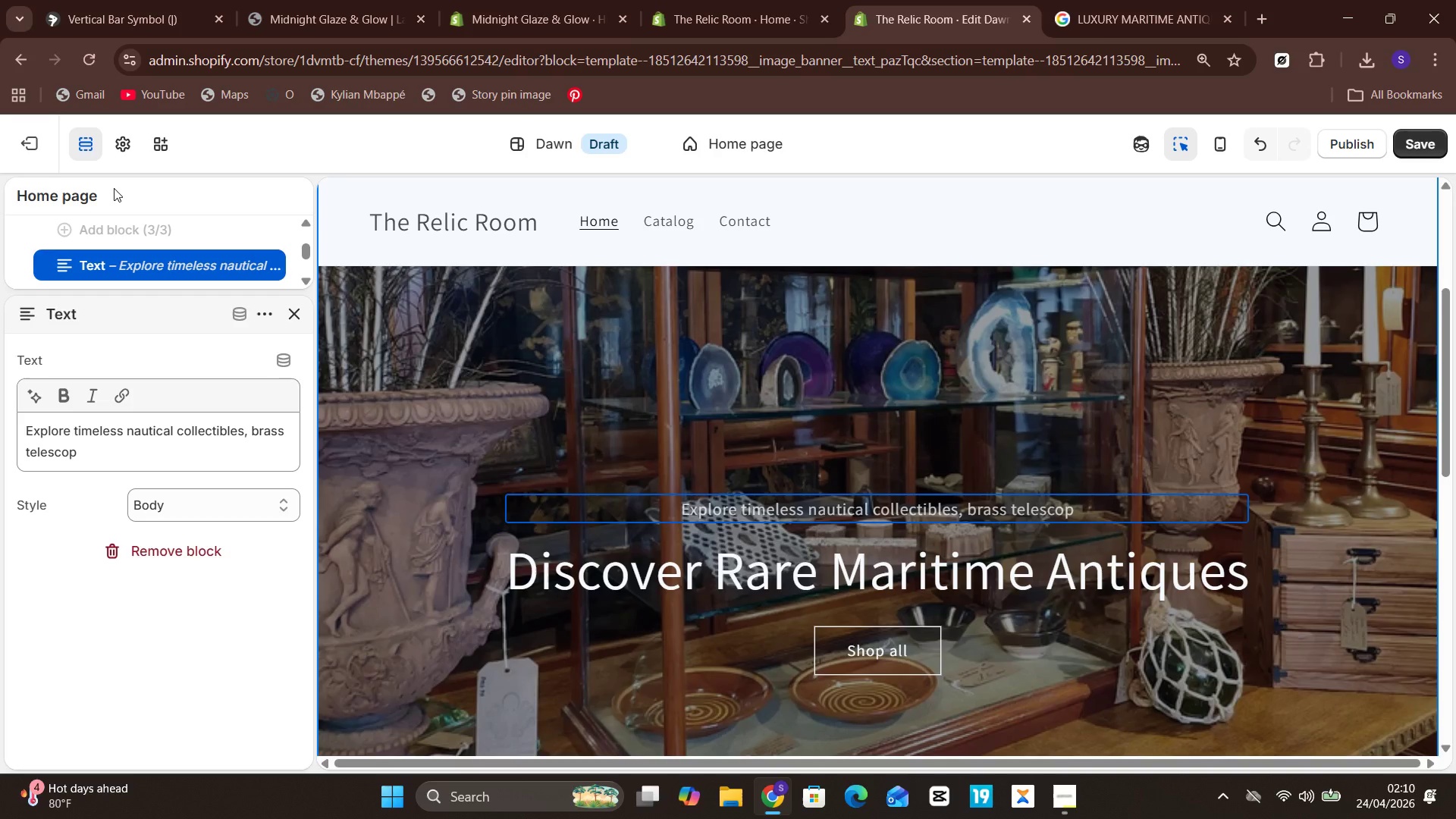 
left_click([95, 84])
 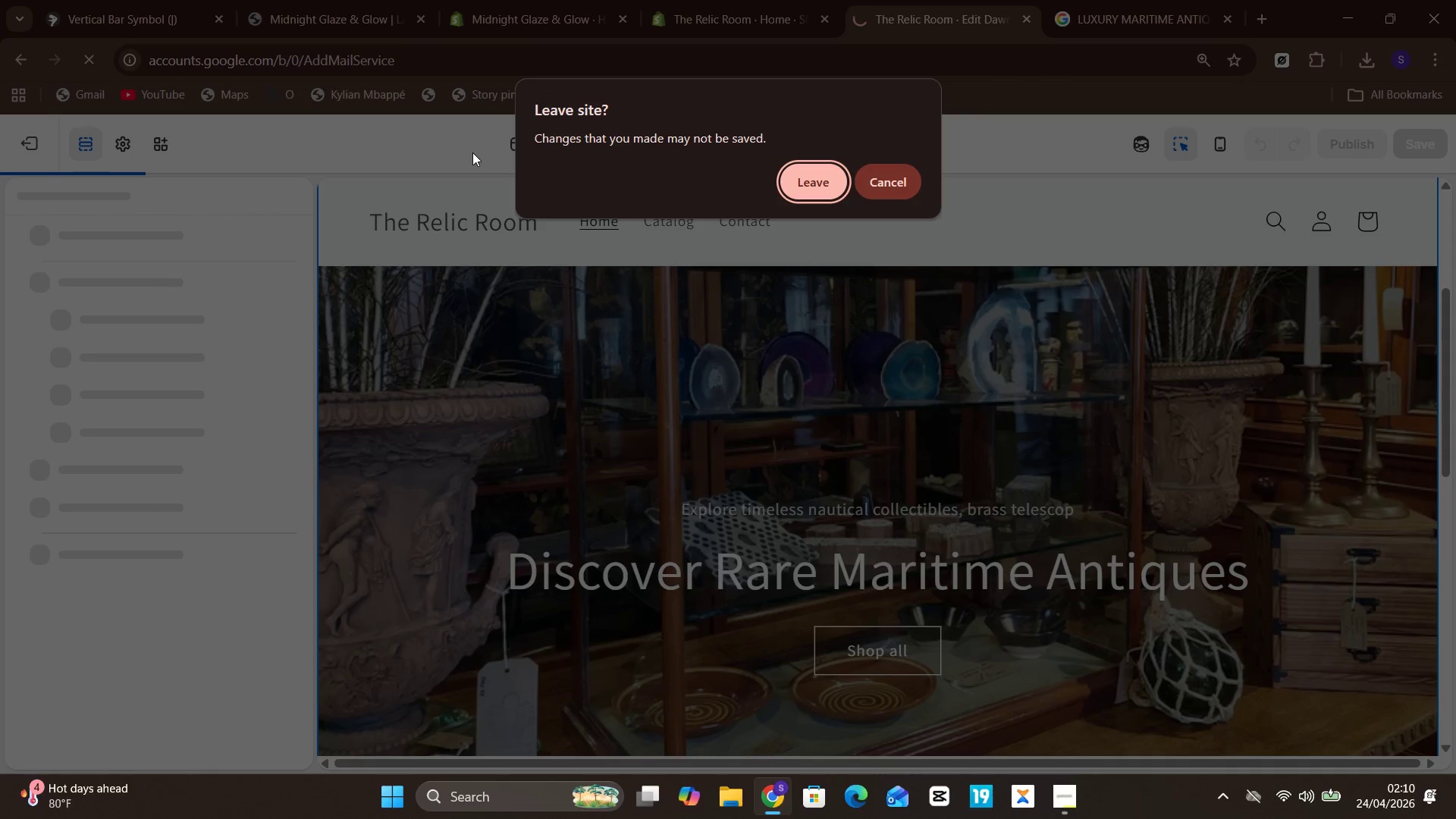 
left_click([896, 180])
 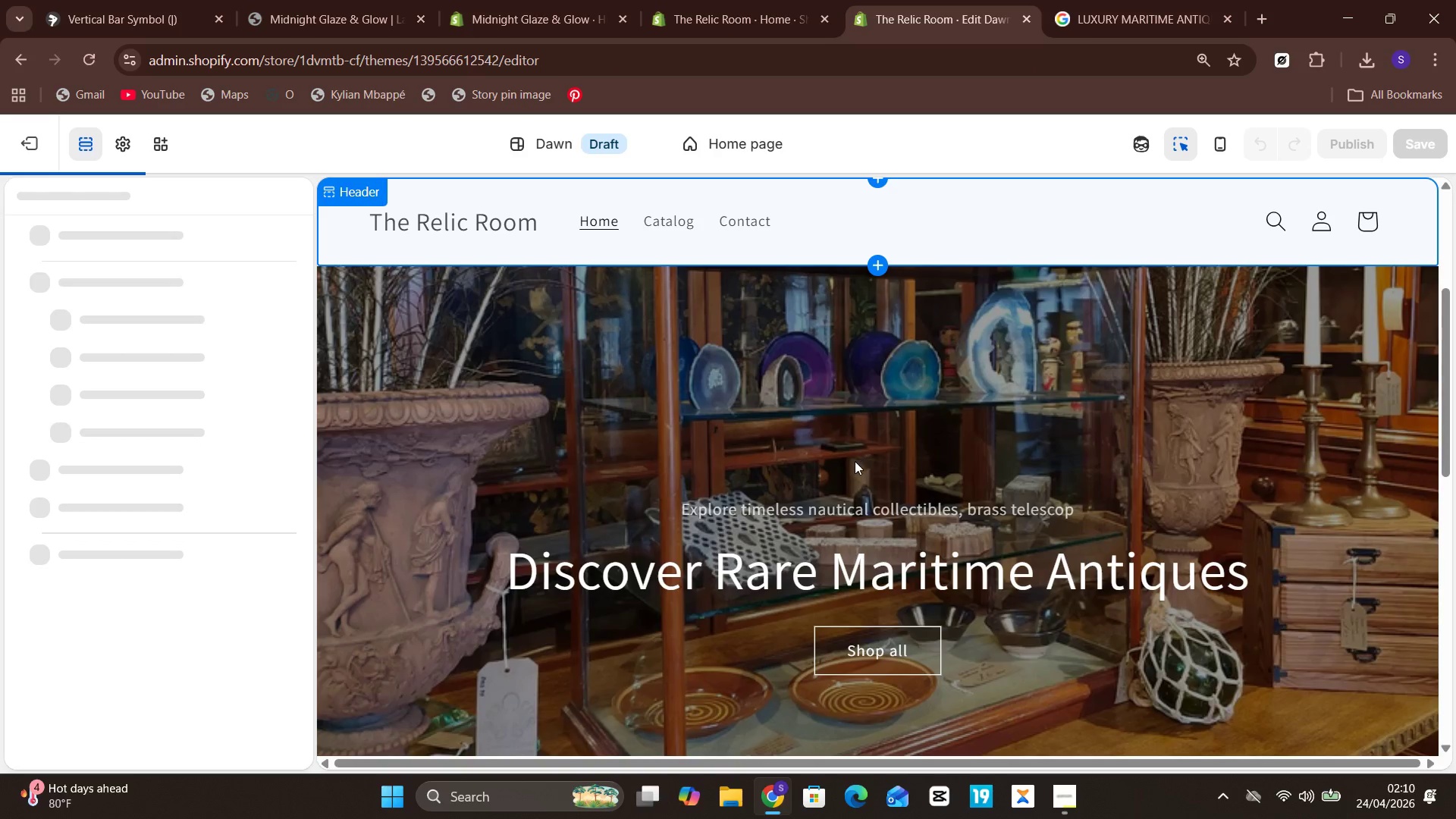 
mouse_move([897, 439])
 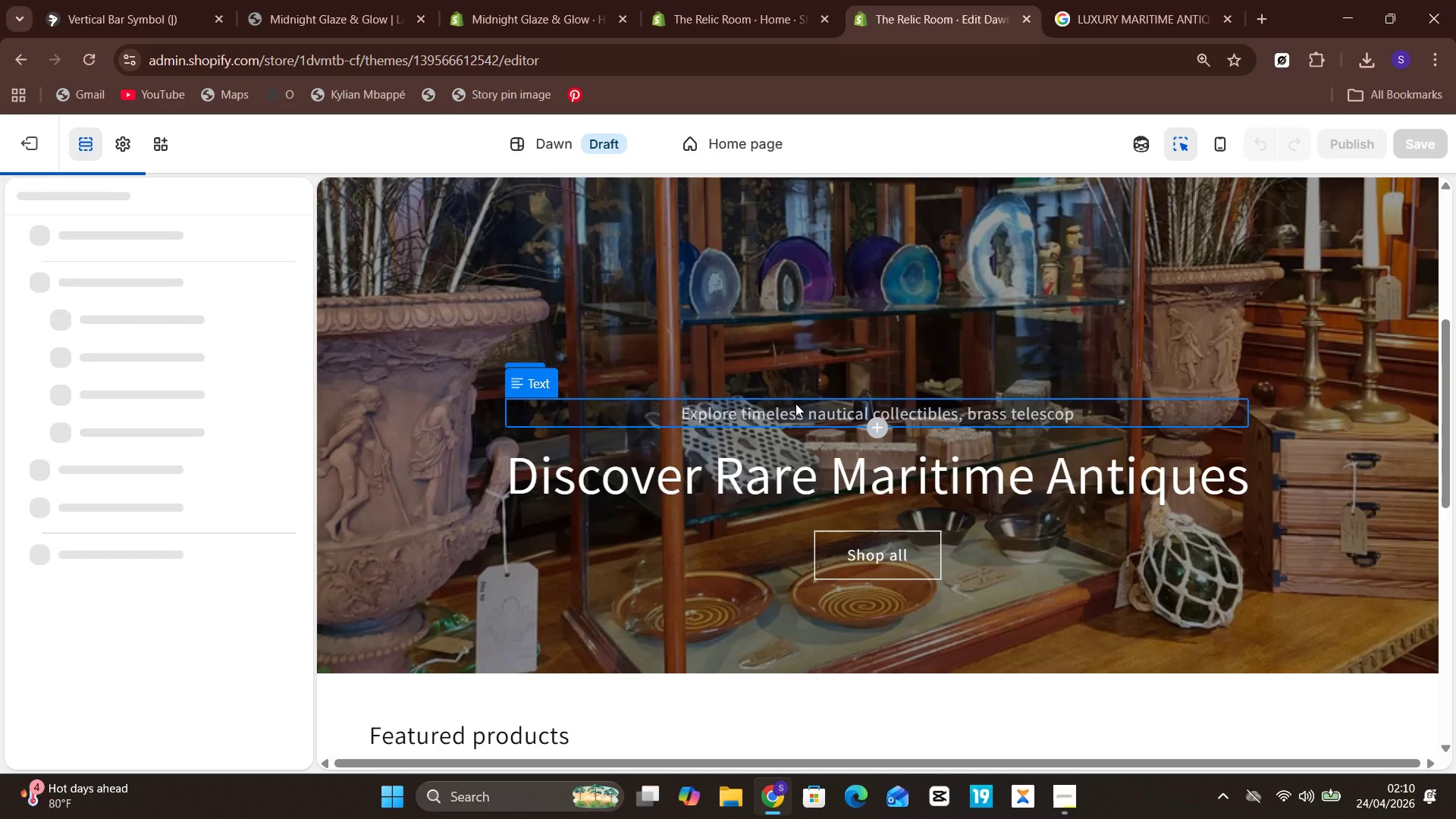 
left_click([795, 403])
 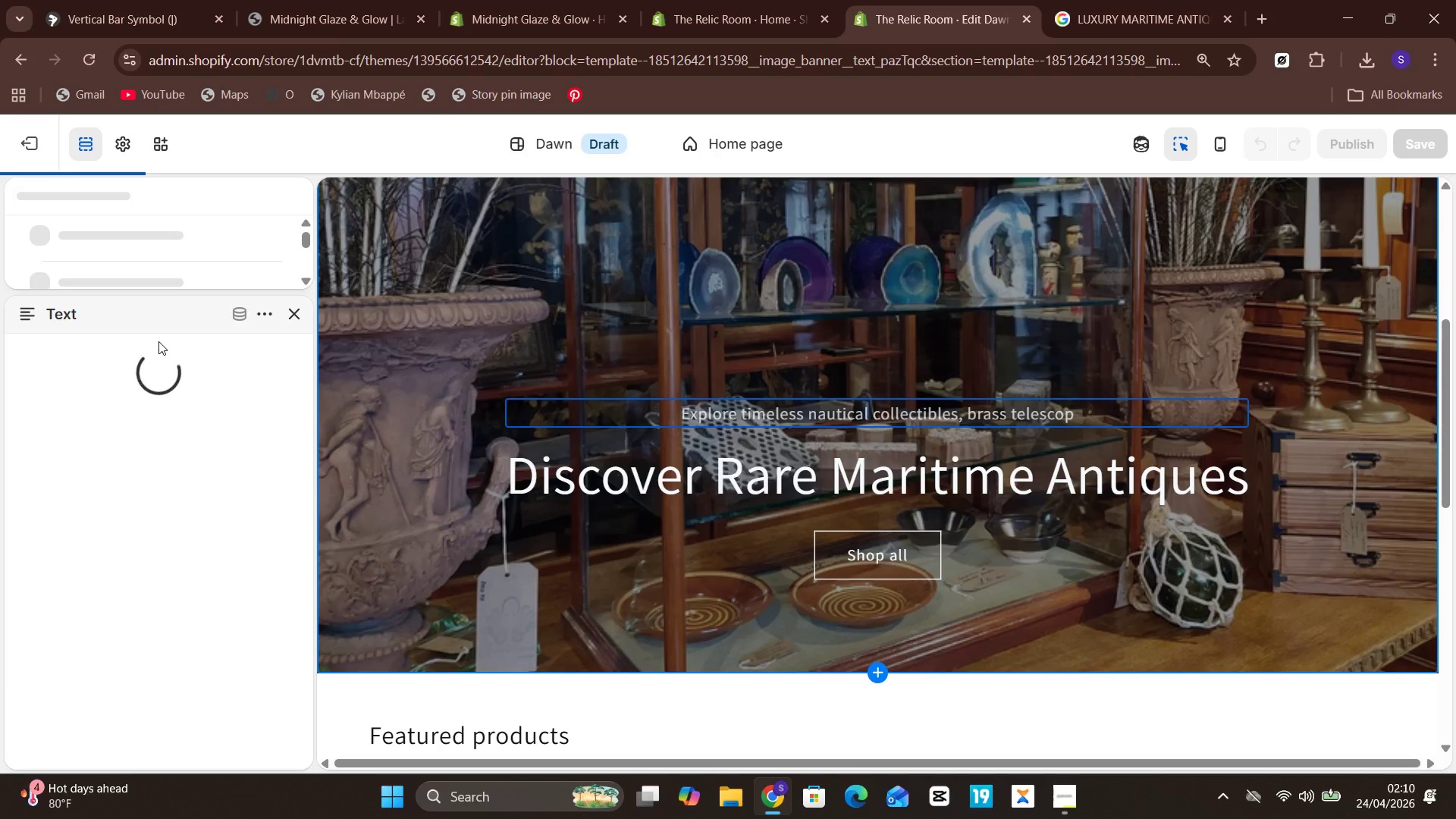 
wait(24.73)
 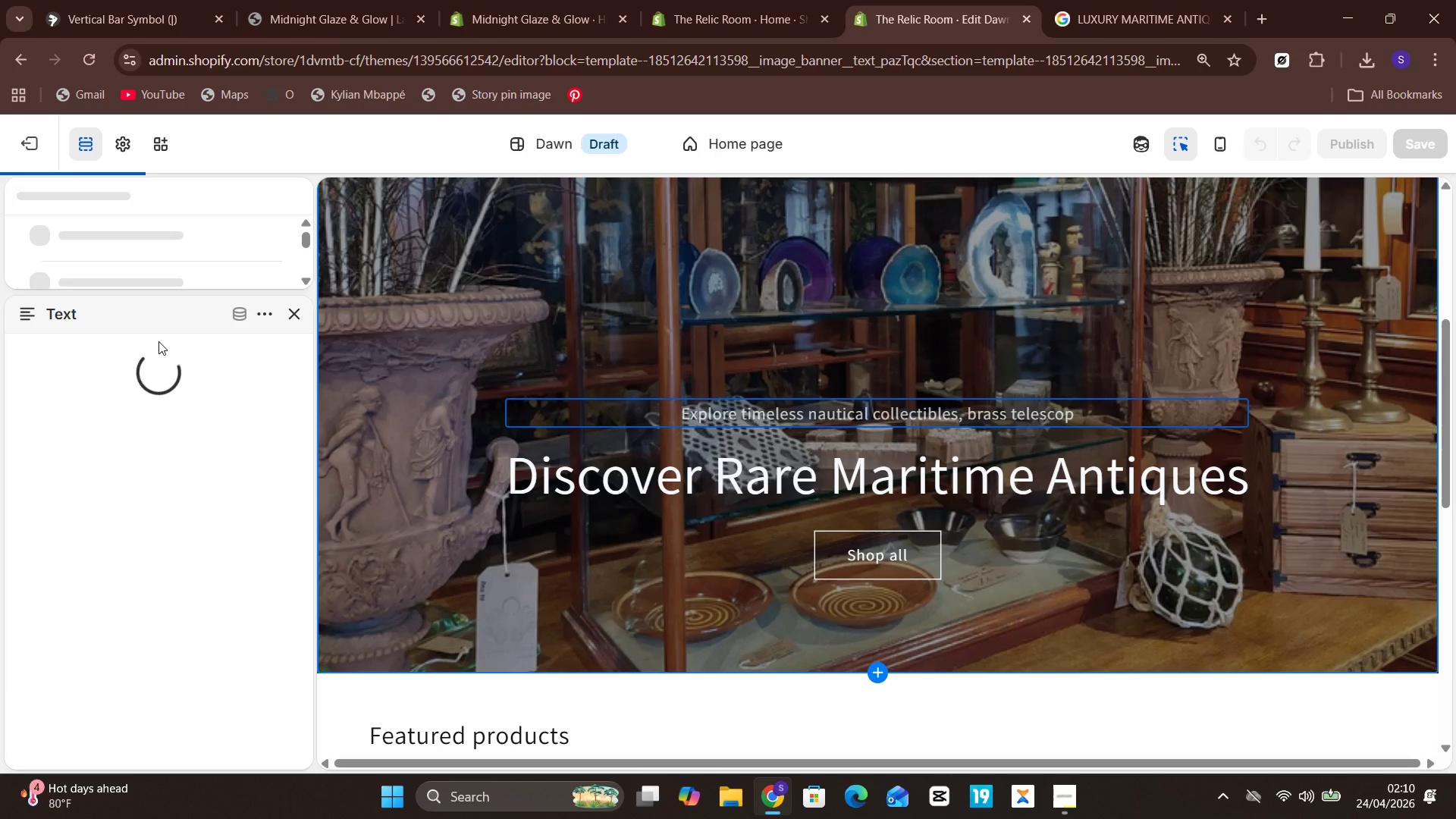 
left_click([123, 318])
 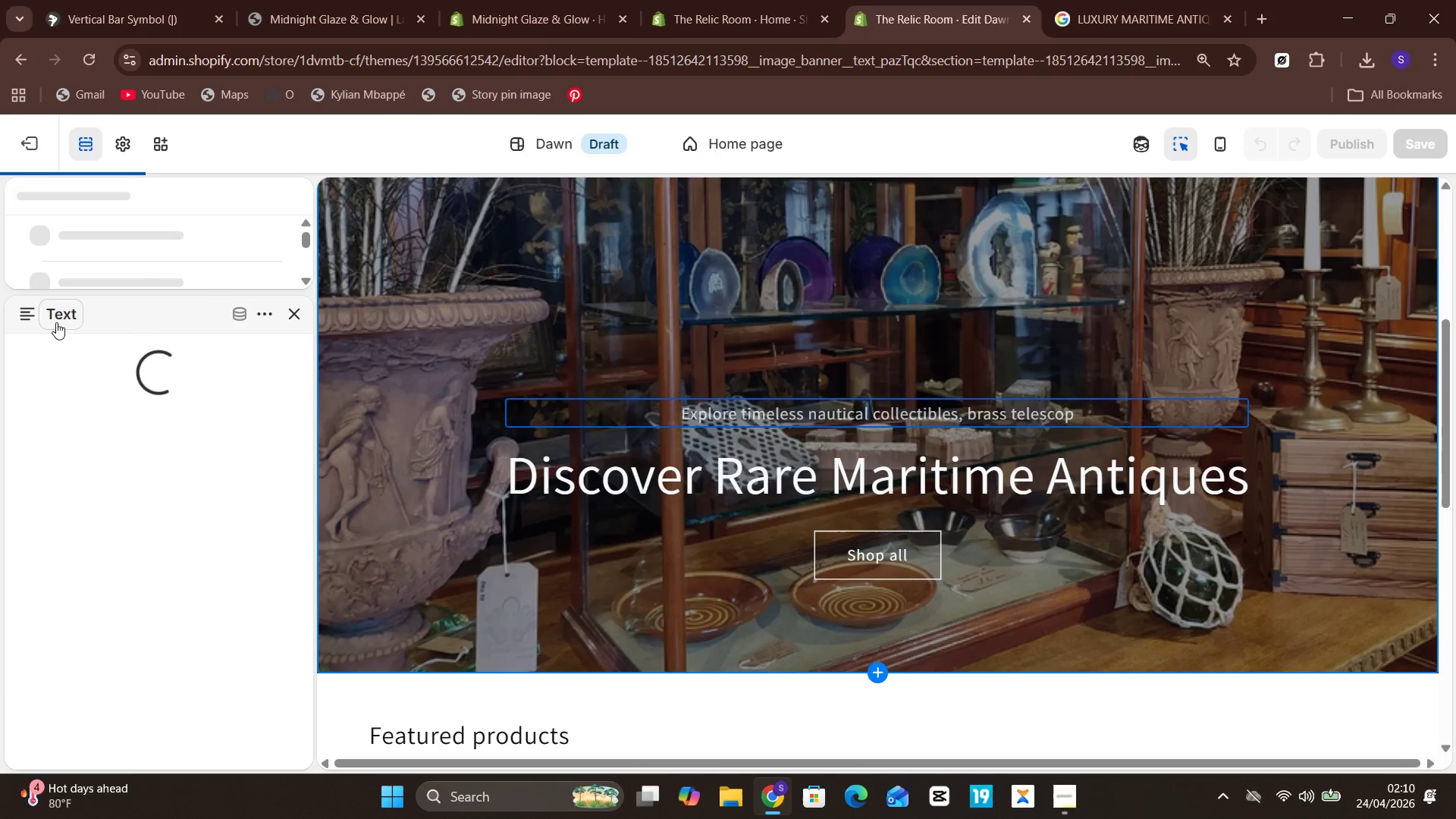 
left_click([56, 322])
 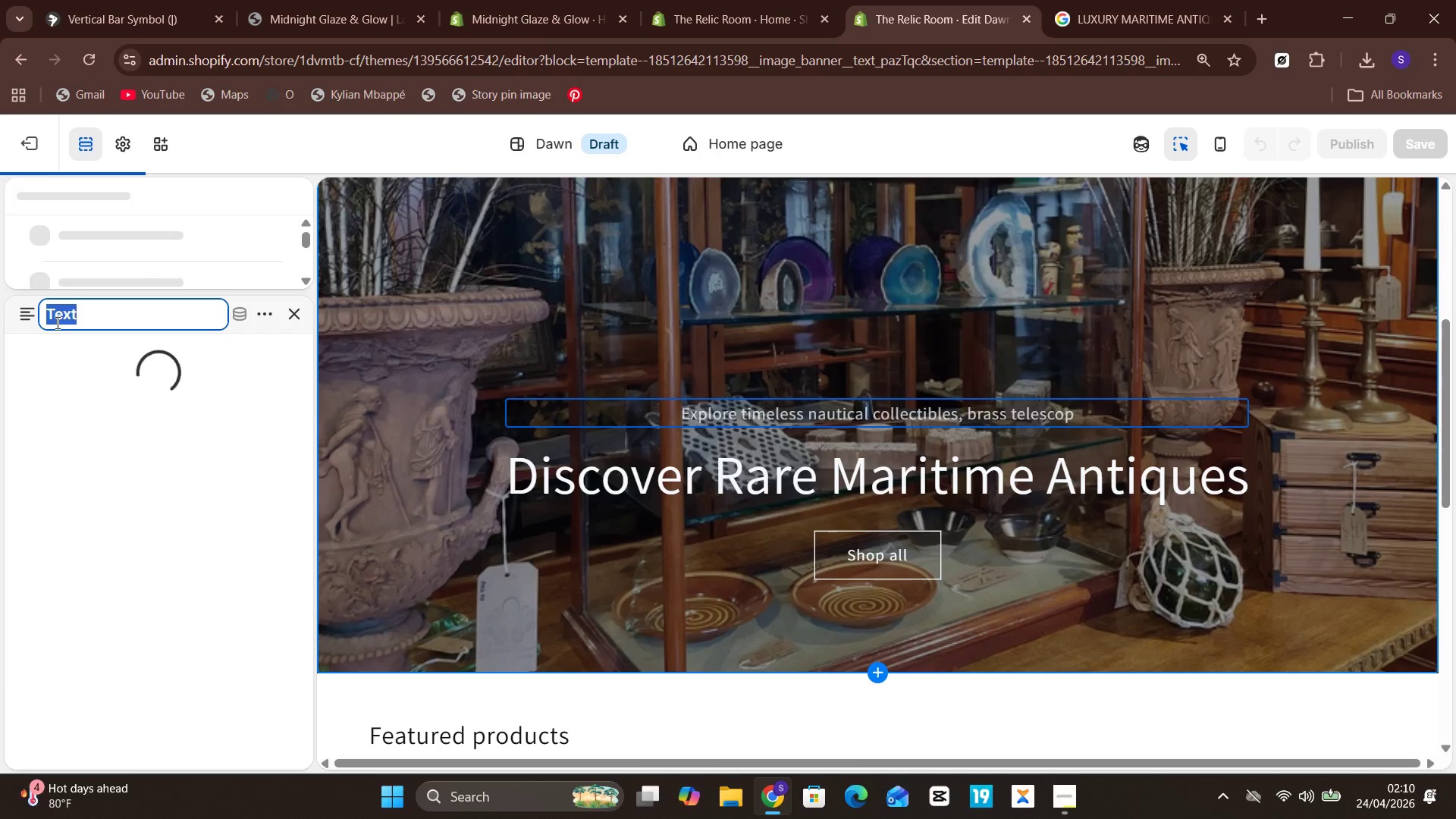 
left_click([56, 322])
 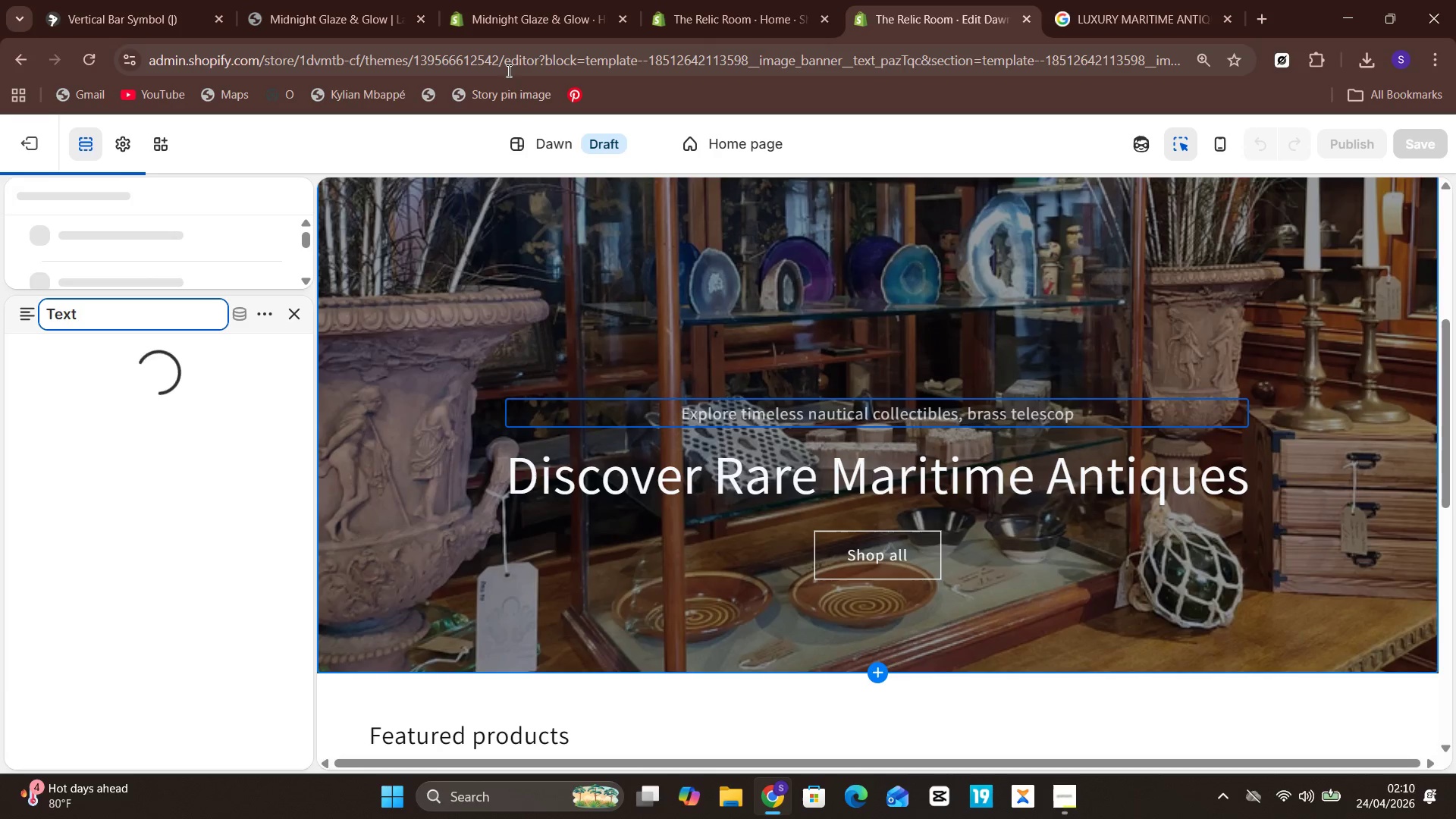 
scroll: coordinate [507, 71], scroll_direction: none, amount: 0.0
 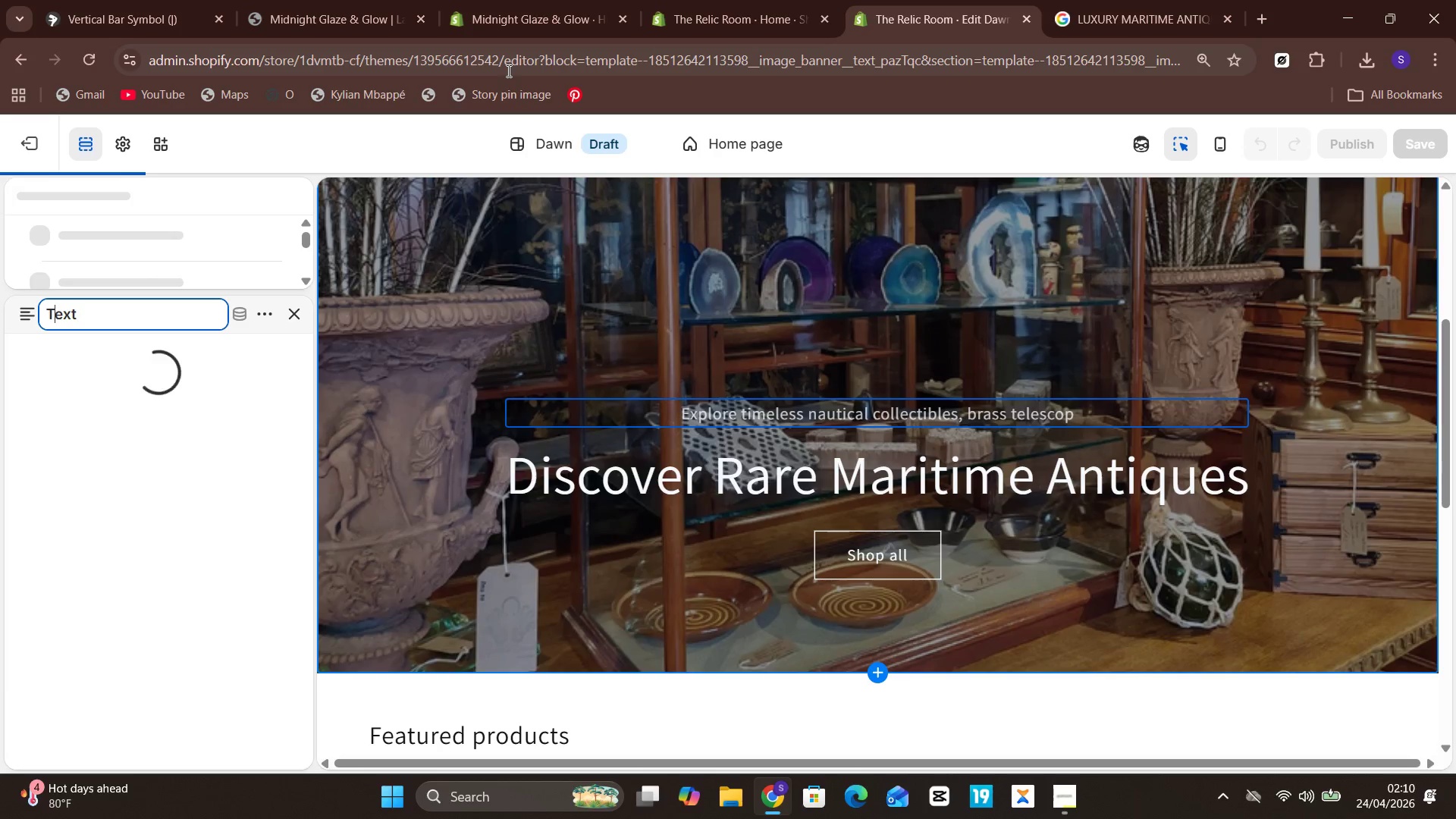 
scroll: coordinate [507, 71], scroll_direction: down, amount: 1.0
 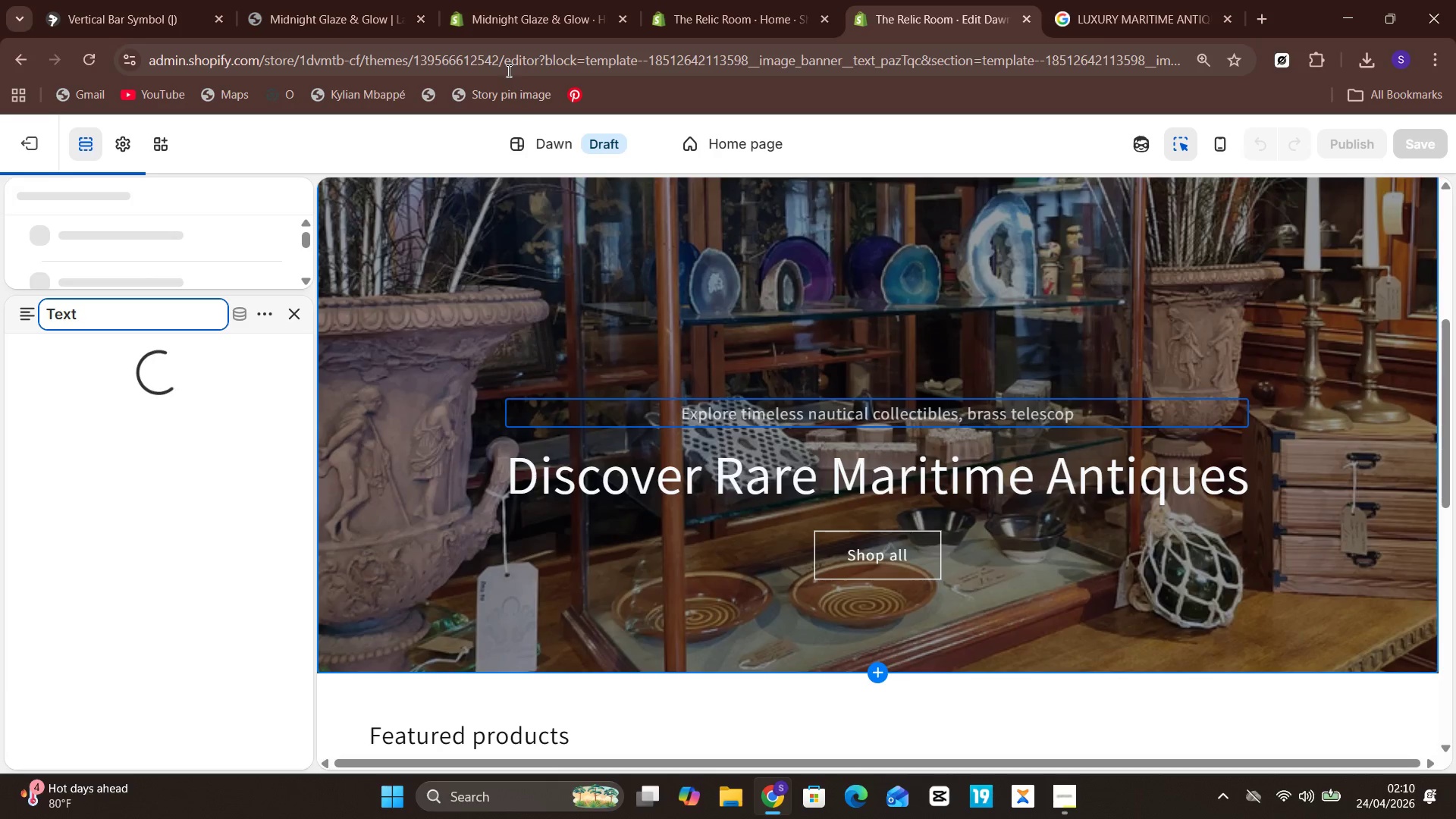 
left_click([507, 71])
 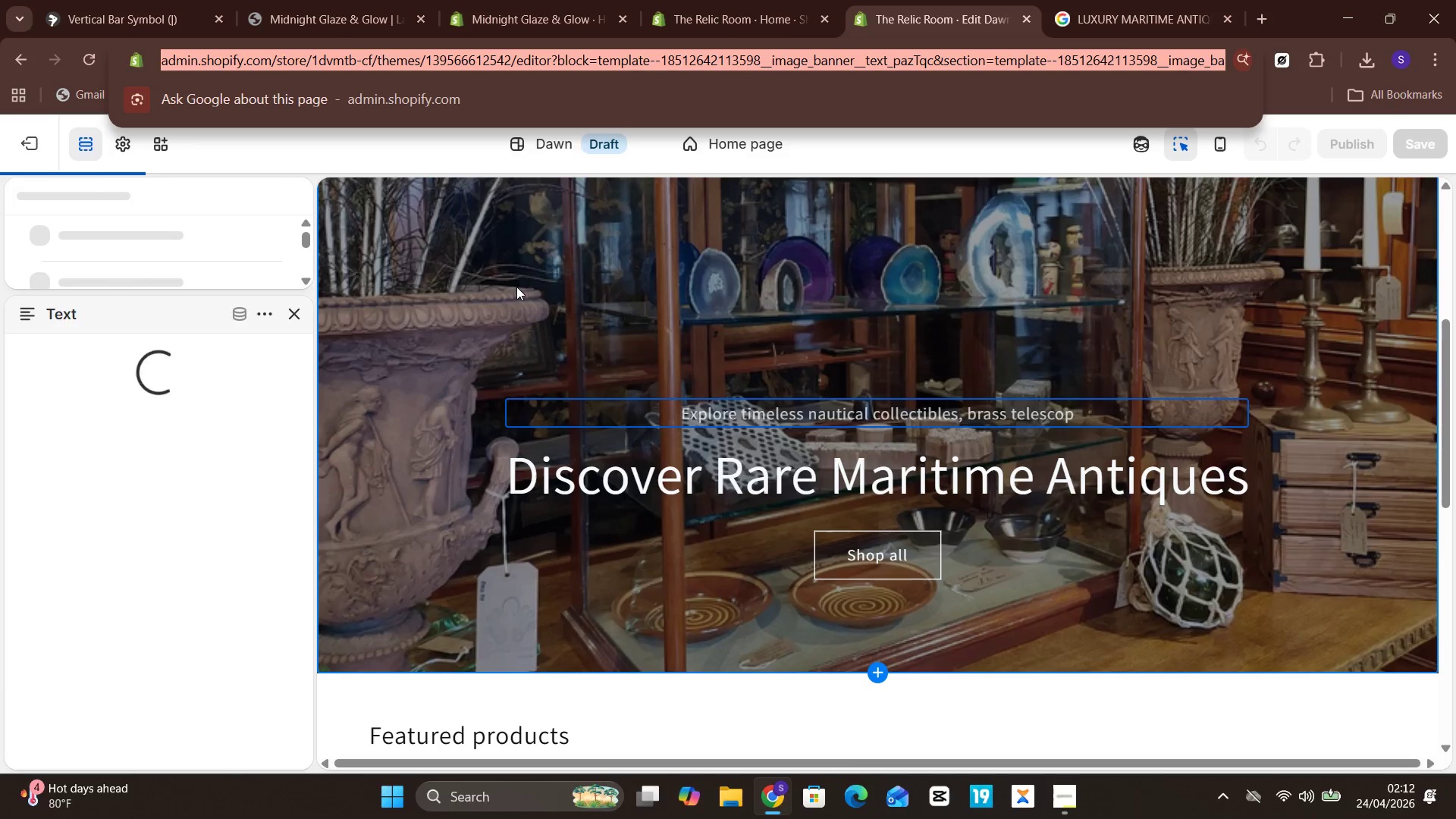 
wait(72.66)
 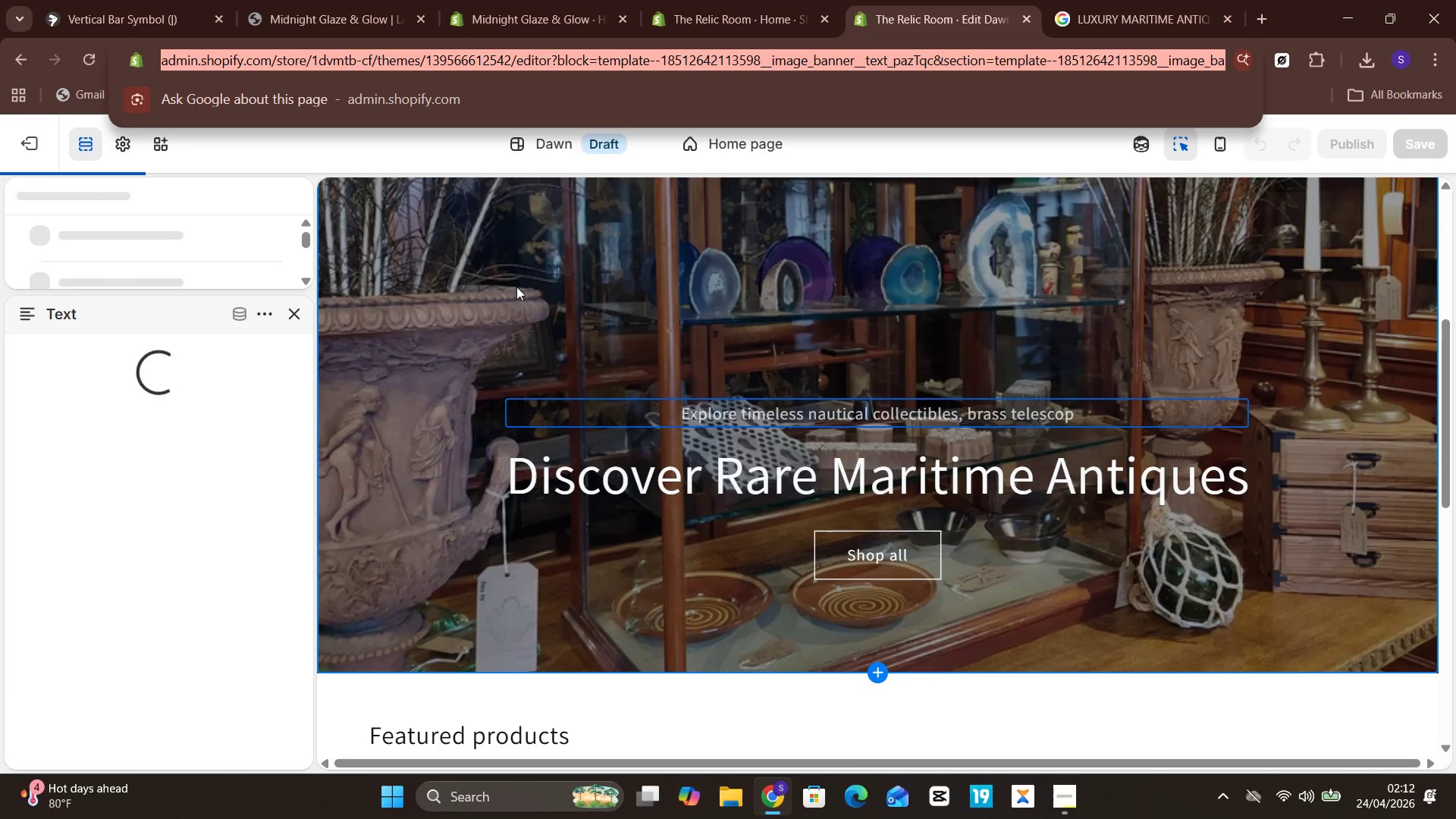 
left_click([460, 309])
 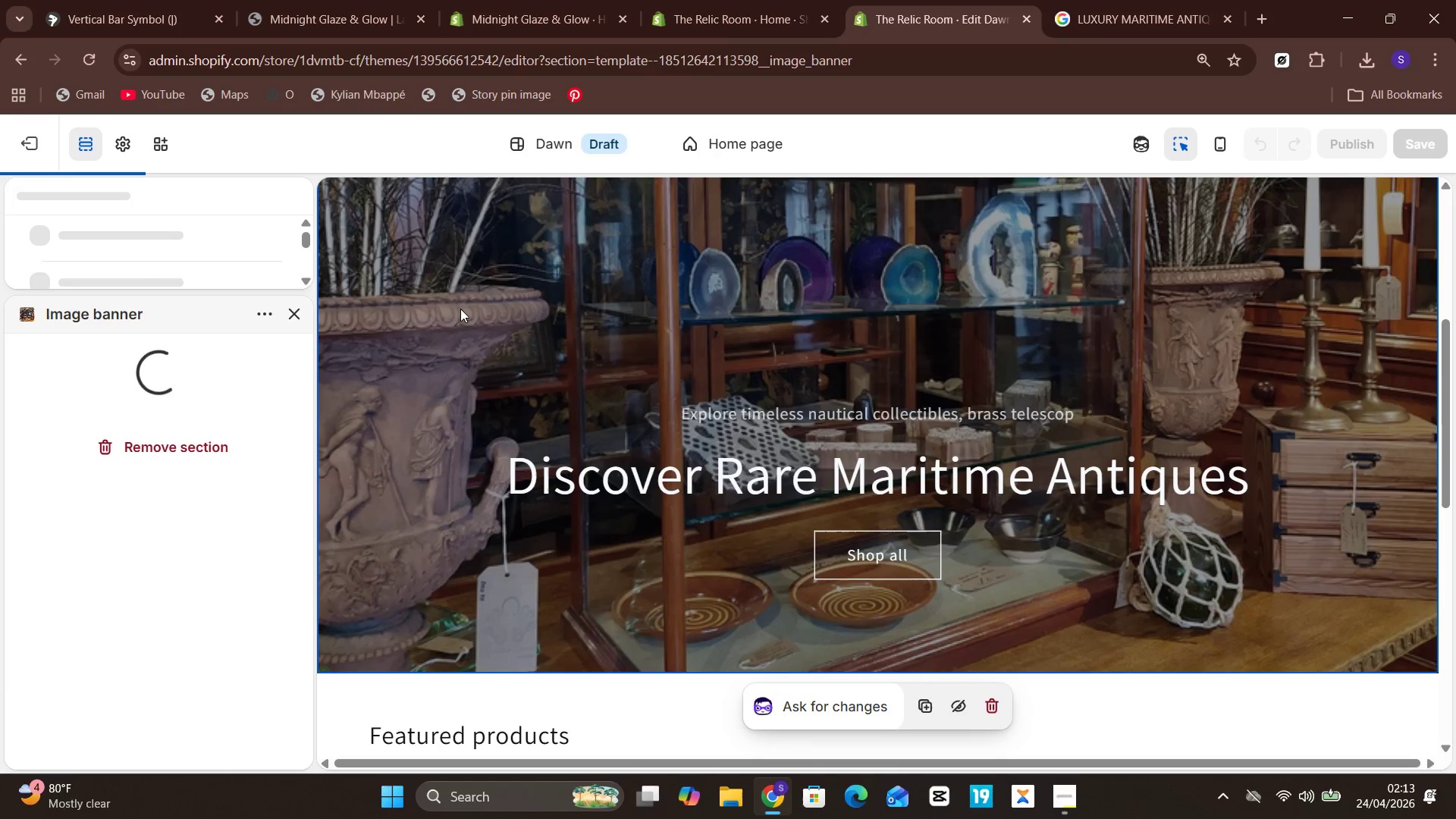 
wait(59.89)
 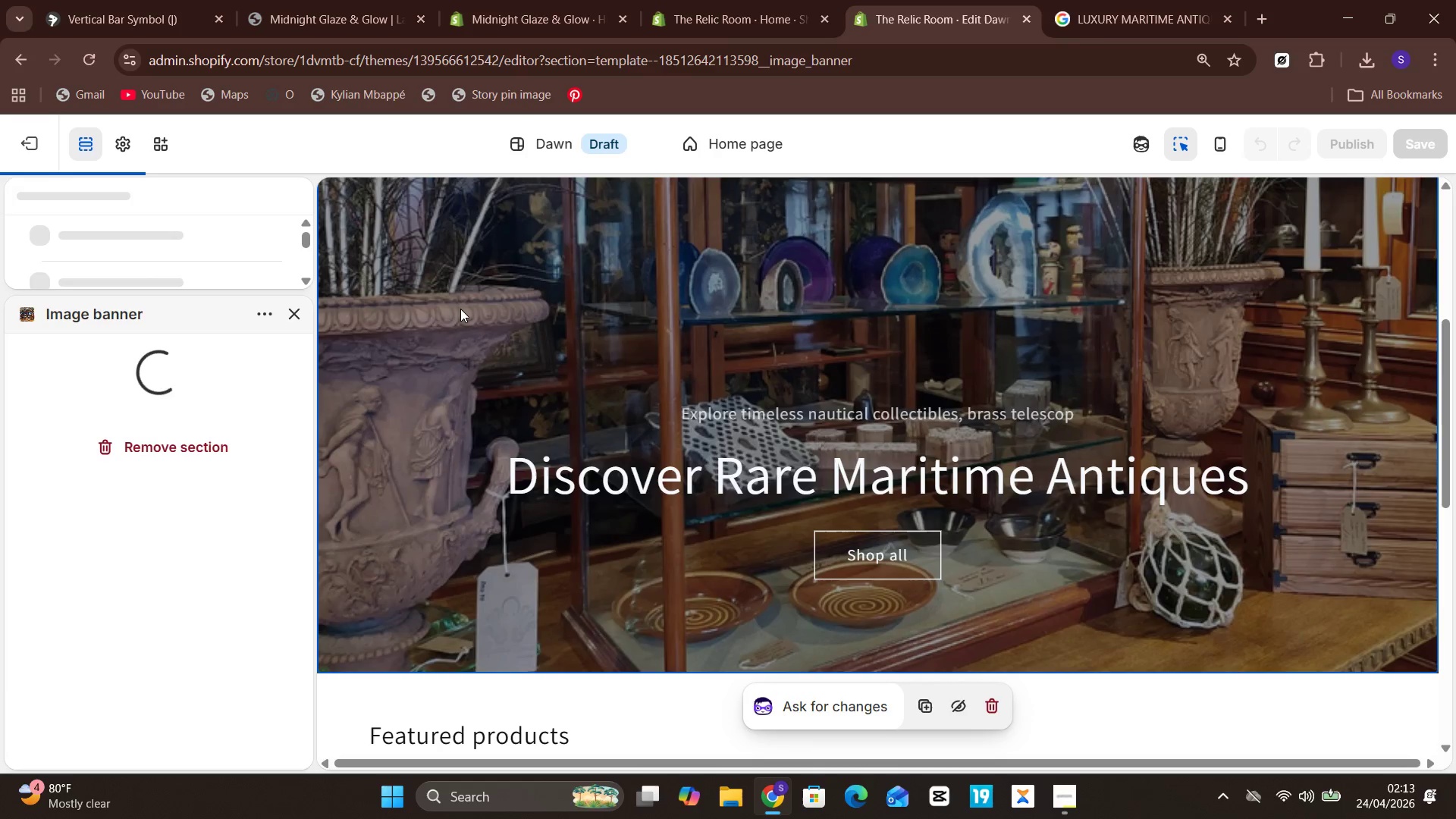 
left_click([285, 314])
 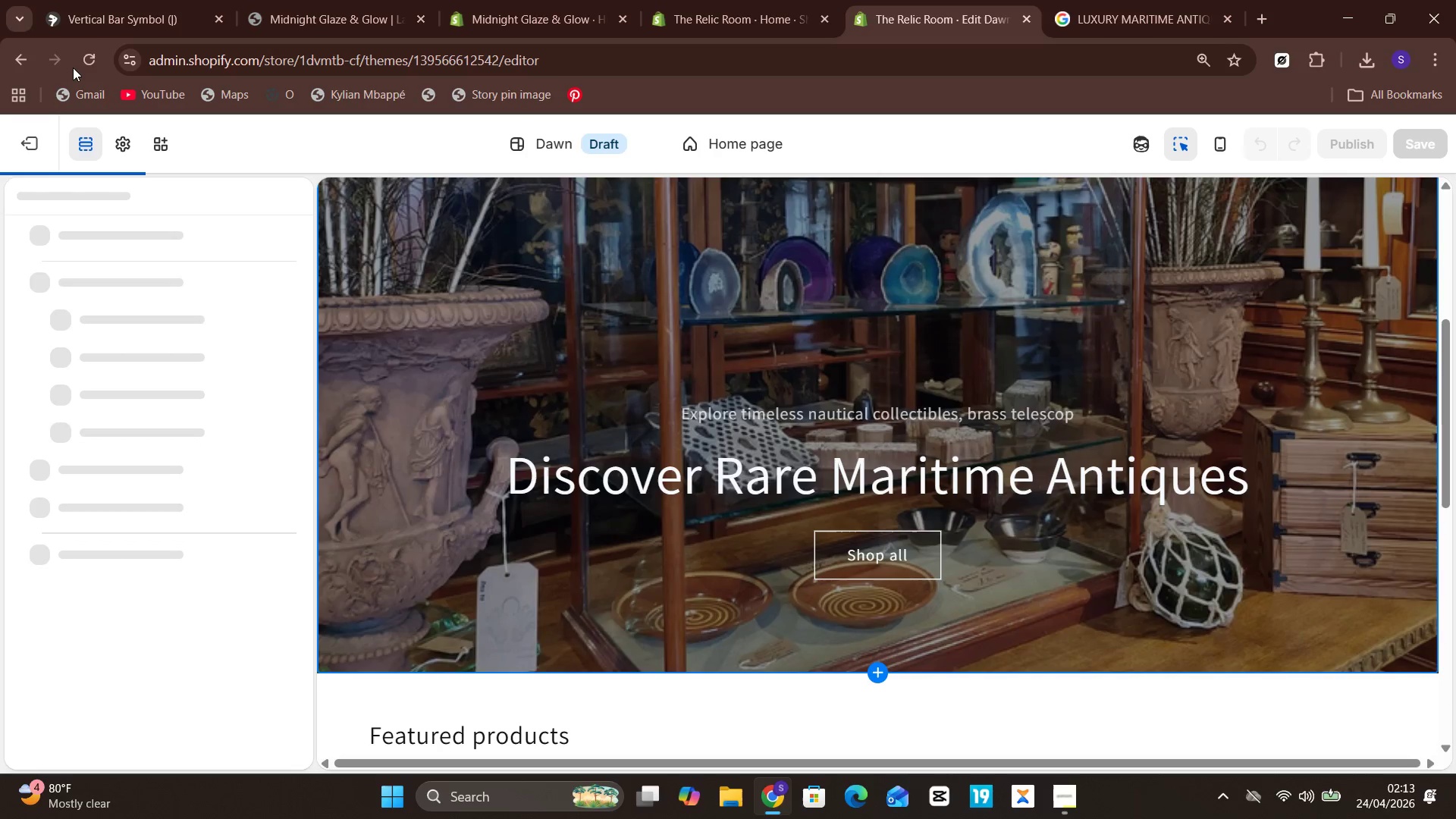 
left_click([90, 59])
 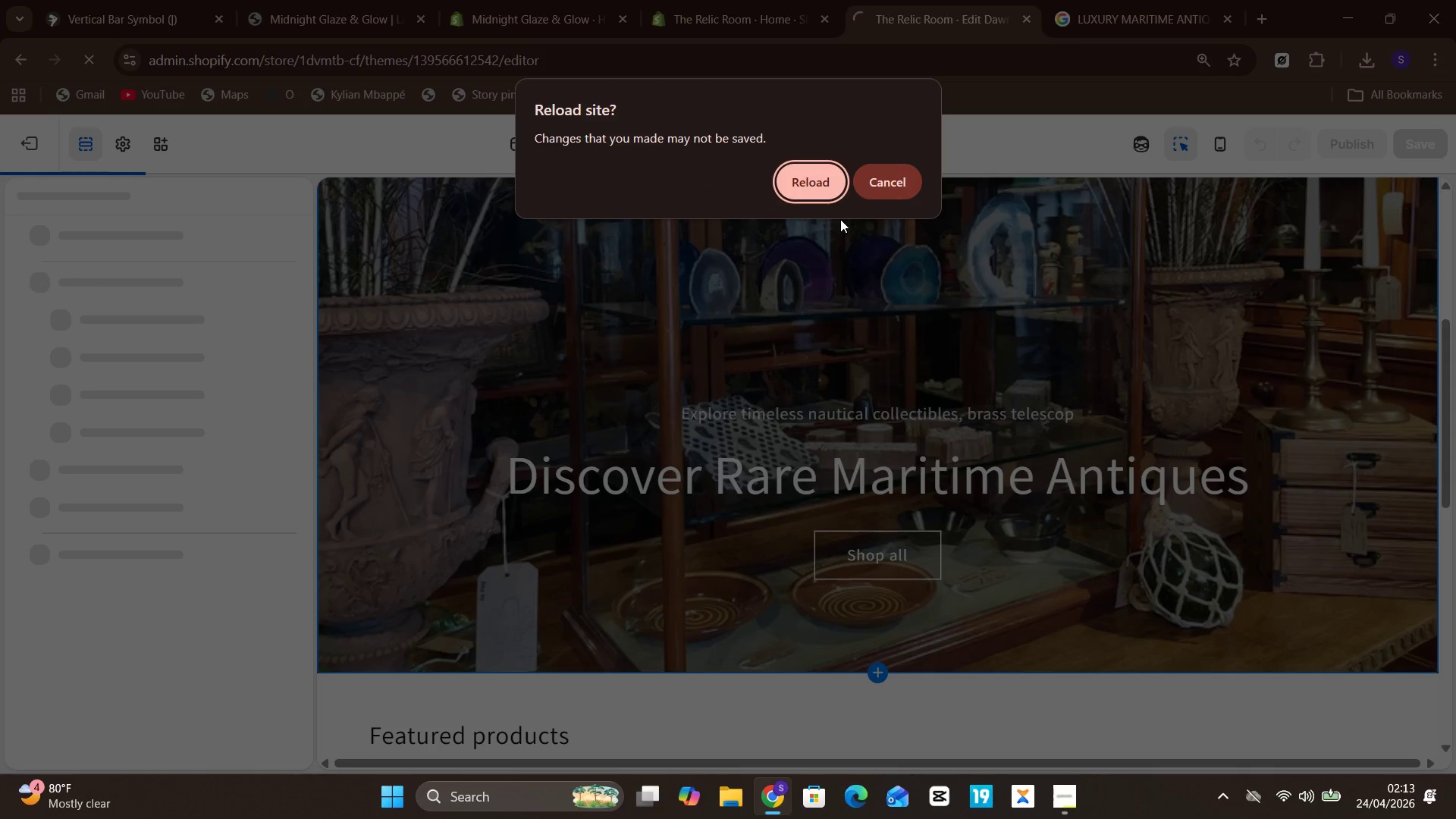 
left_click([797, 182])
 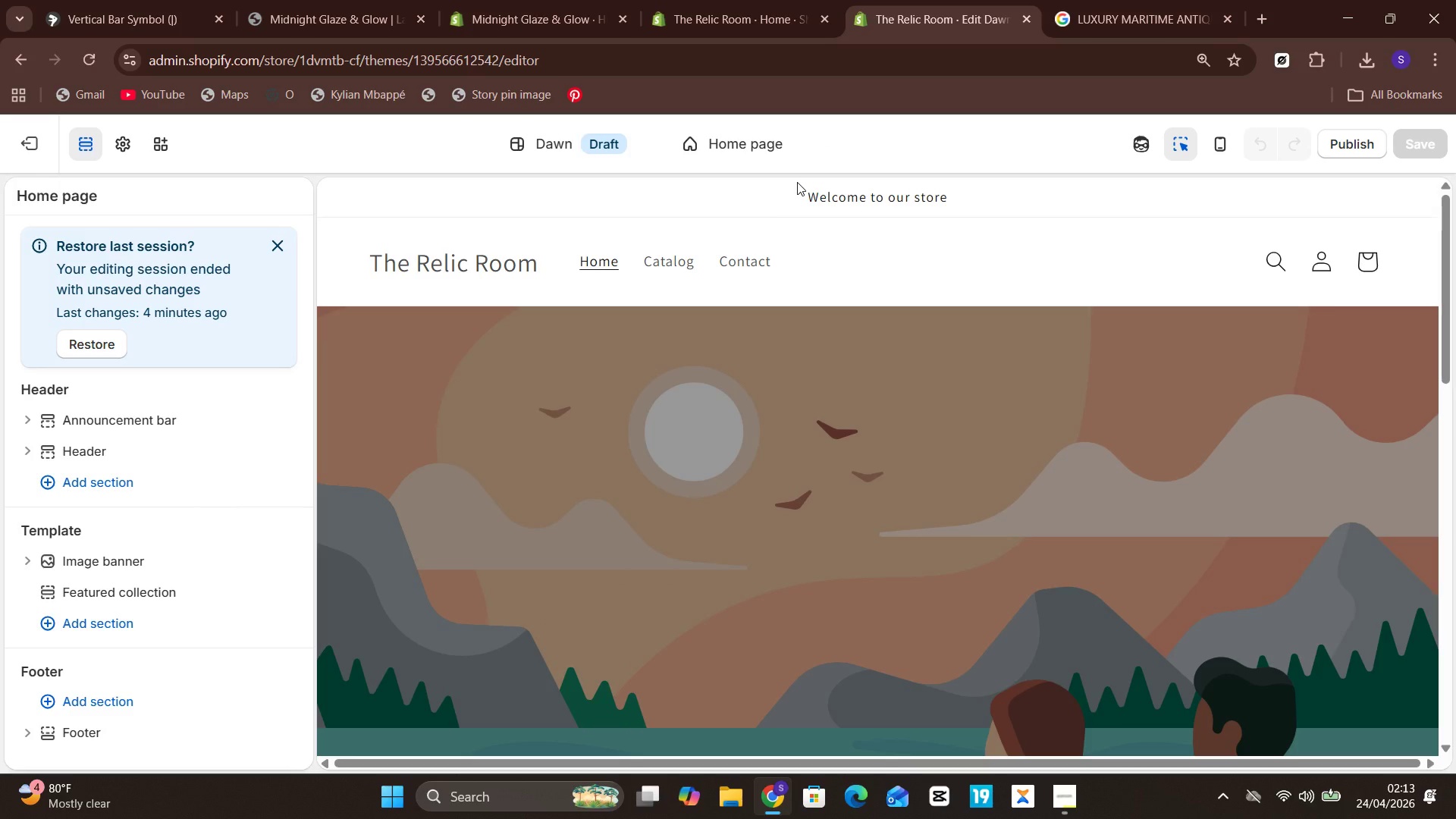 
wait(31.2)
 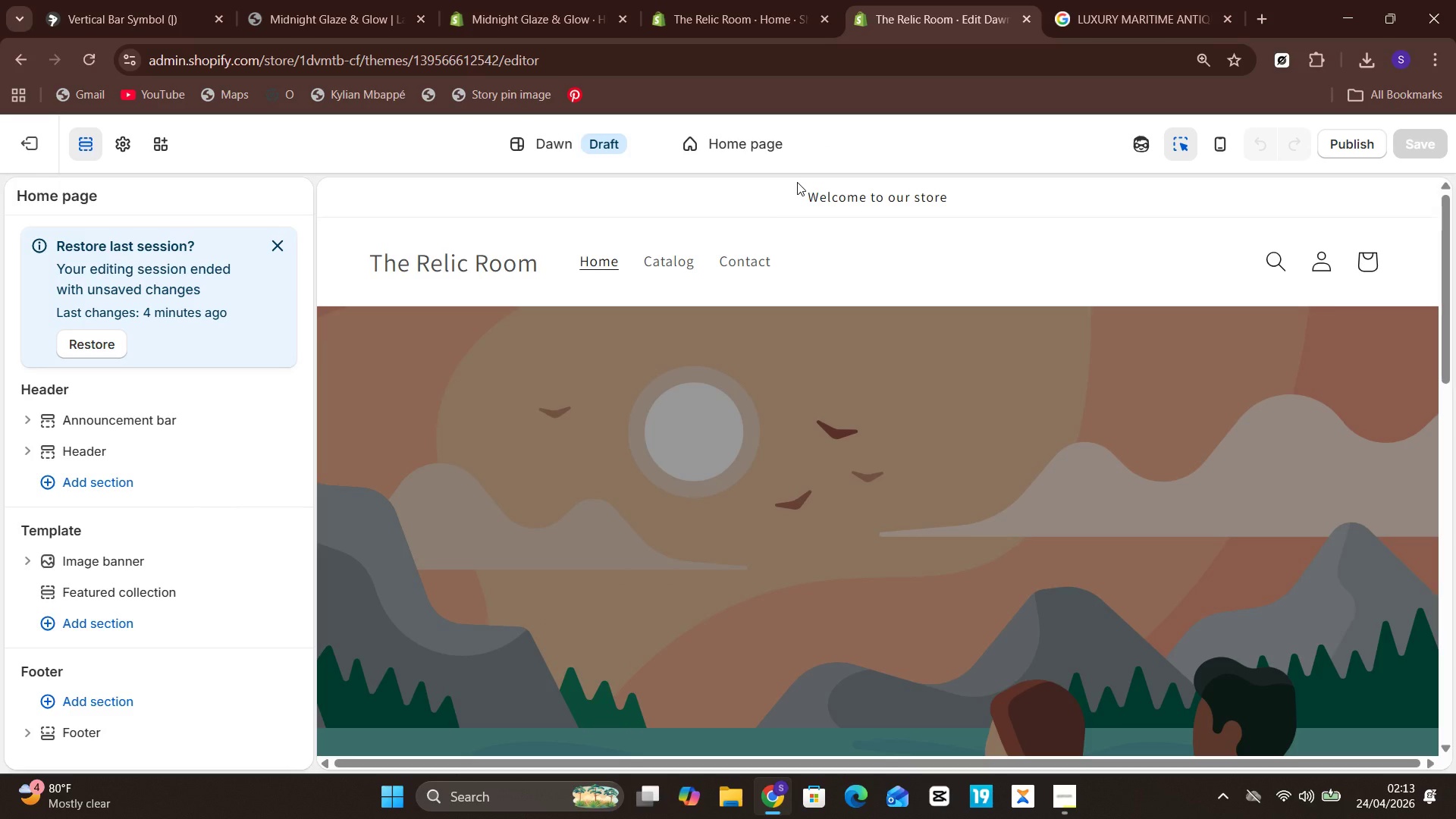 
scroll: coordinate [650, 109], scroll_direction: down, amount: 7.0
 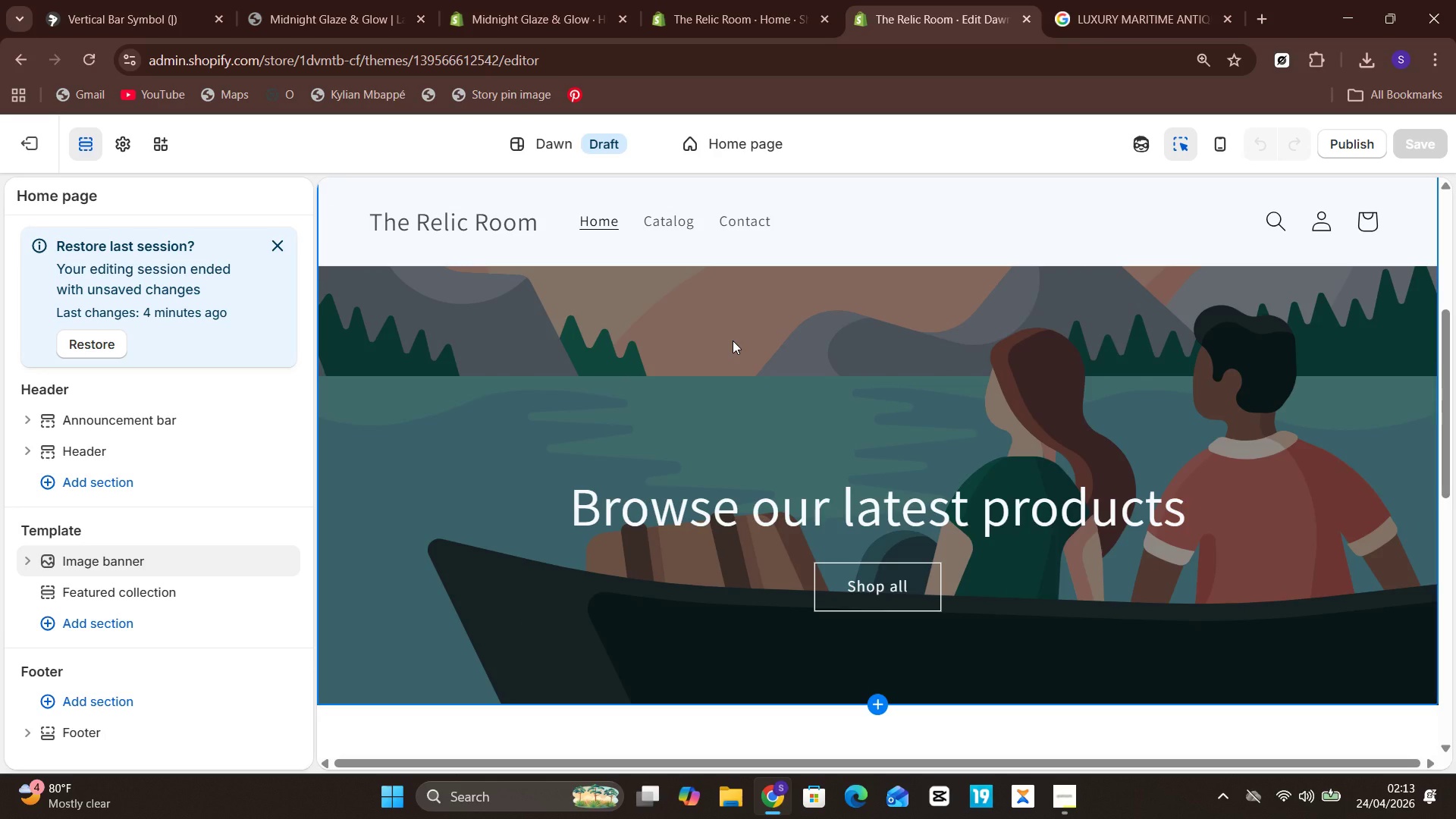 
left_click([733, 340])
 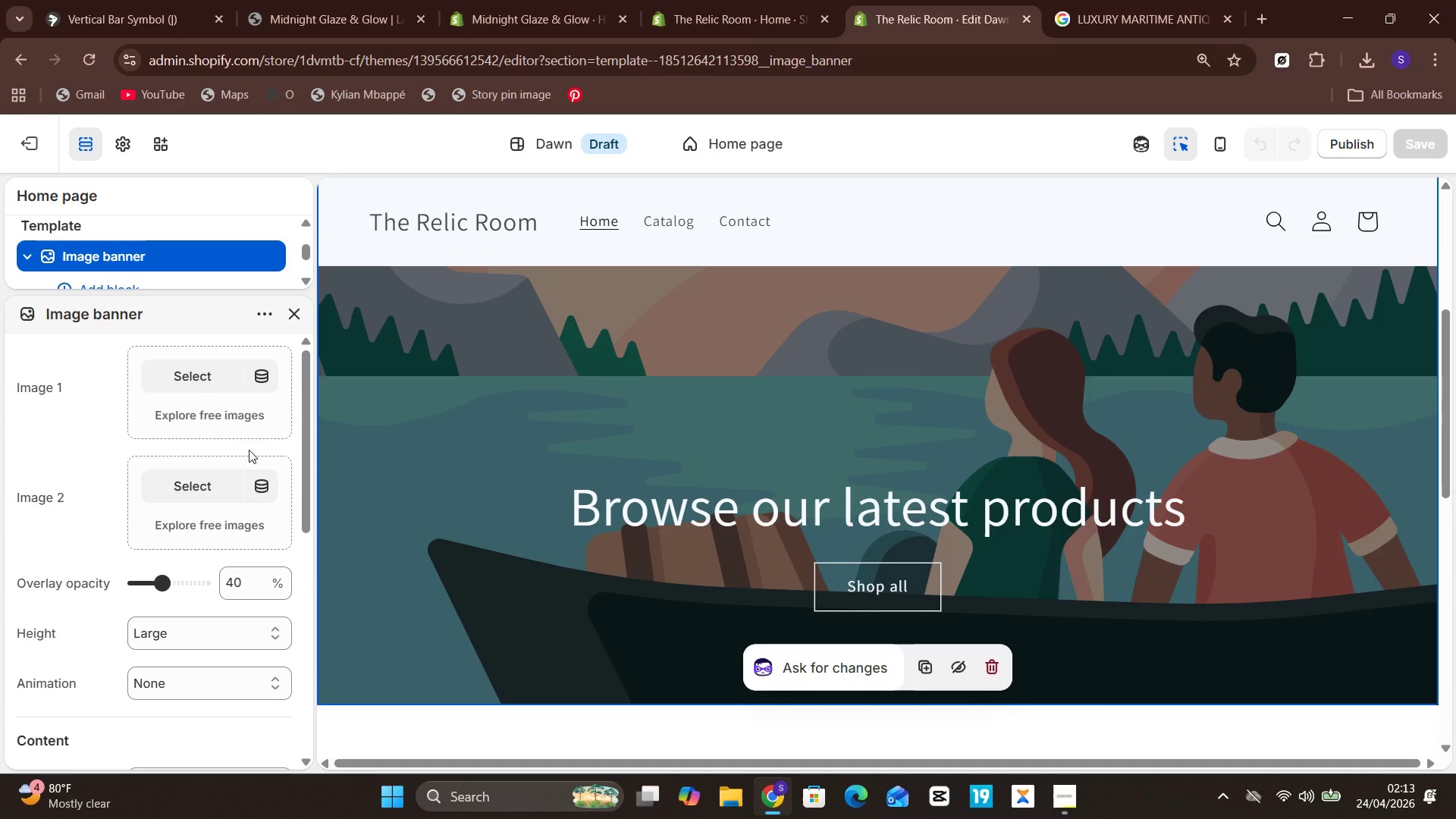 
left_click([186, 372])
 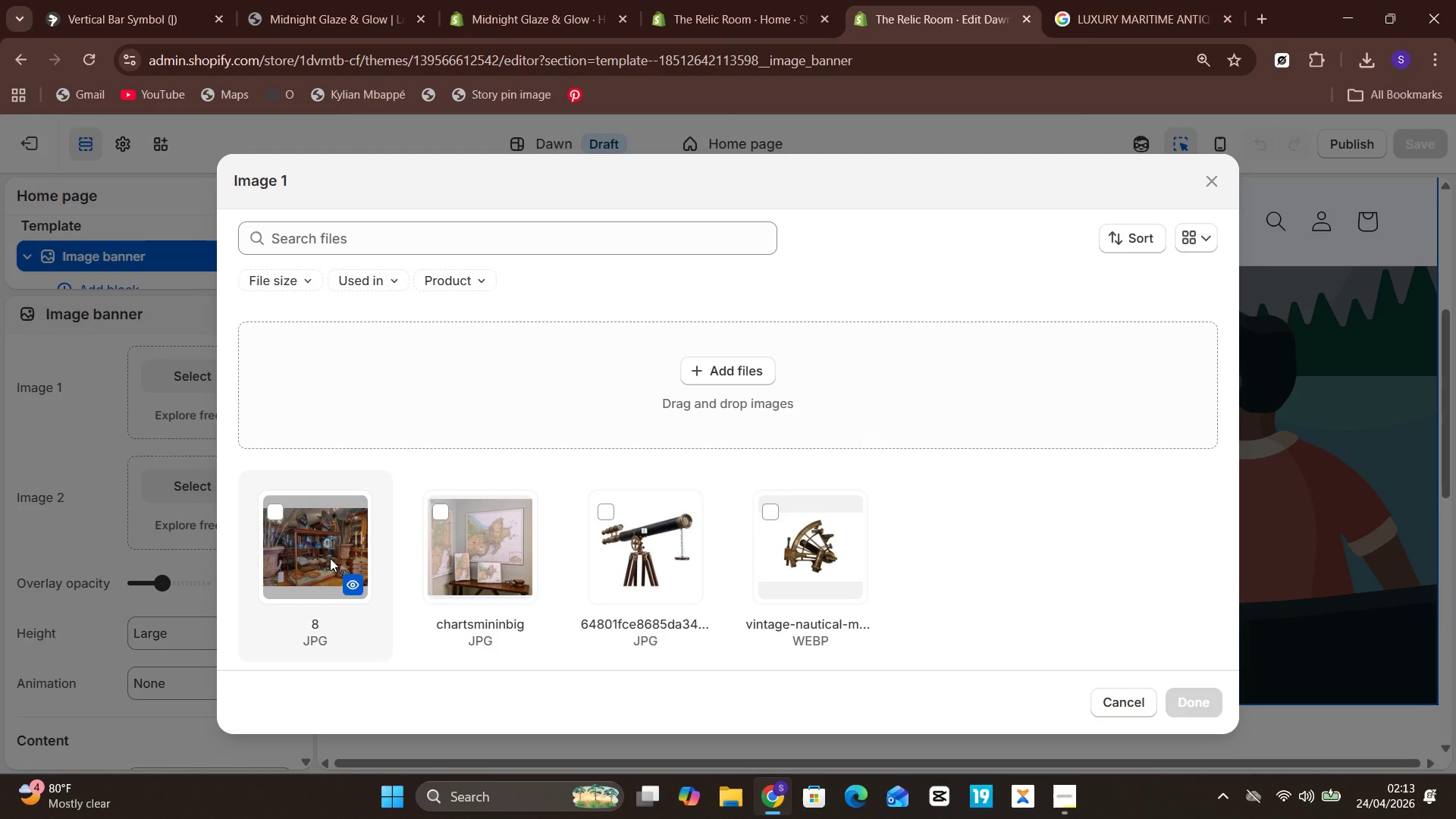 
left_click([312, 554])
 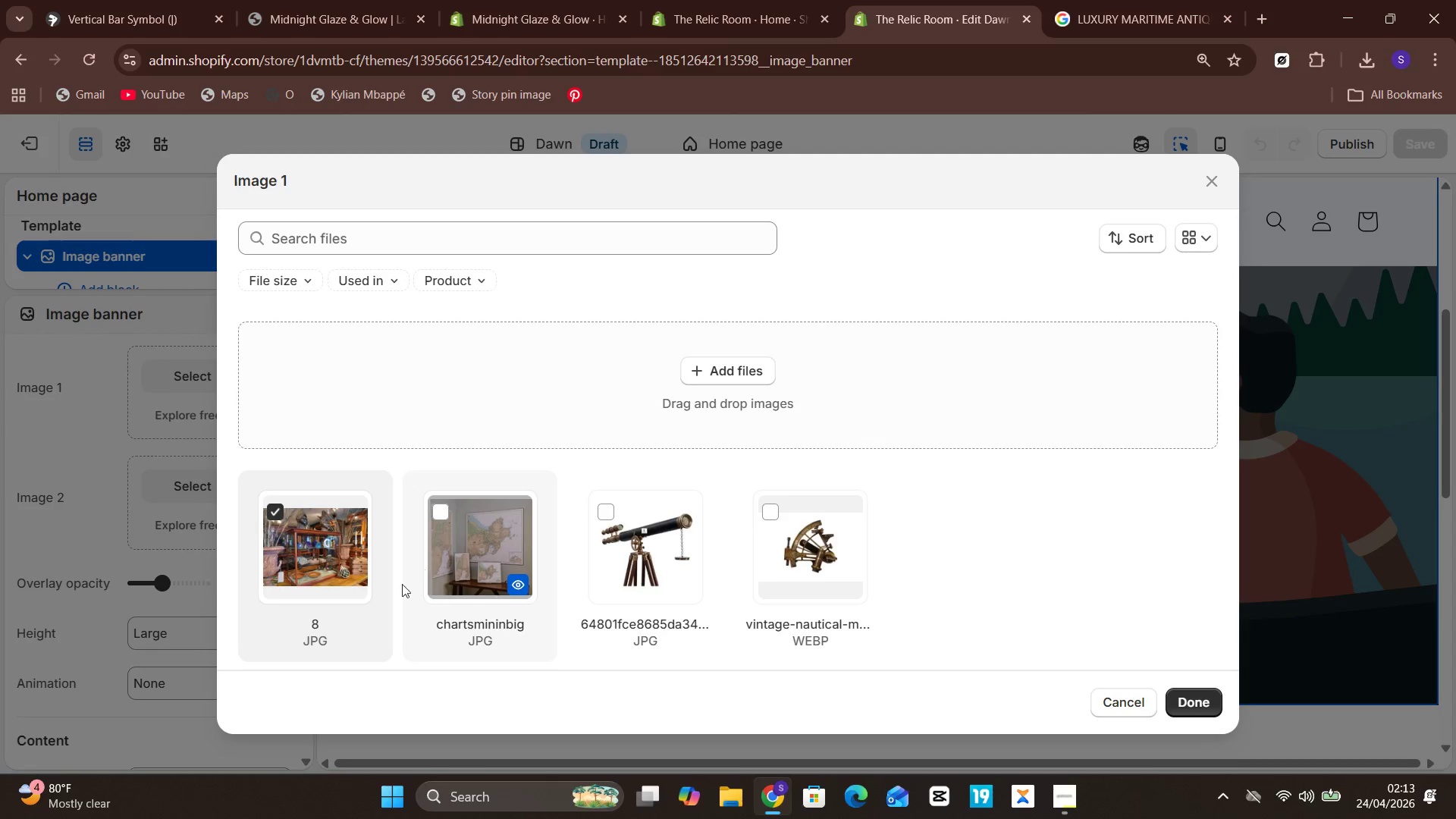 
double_click([298, 542])
 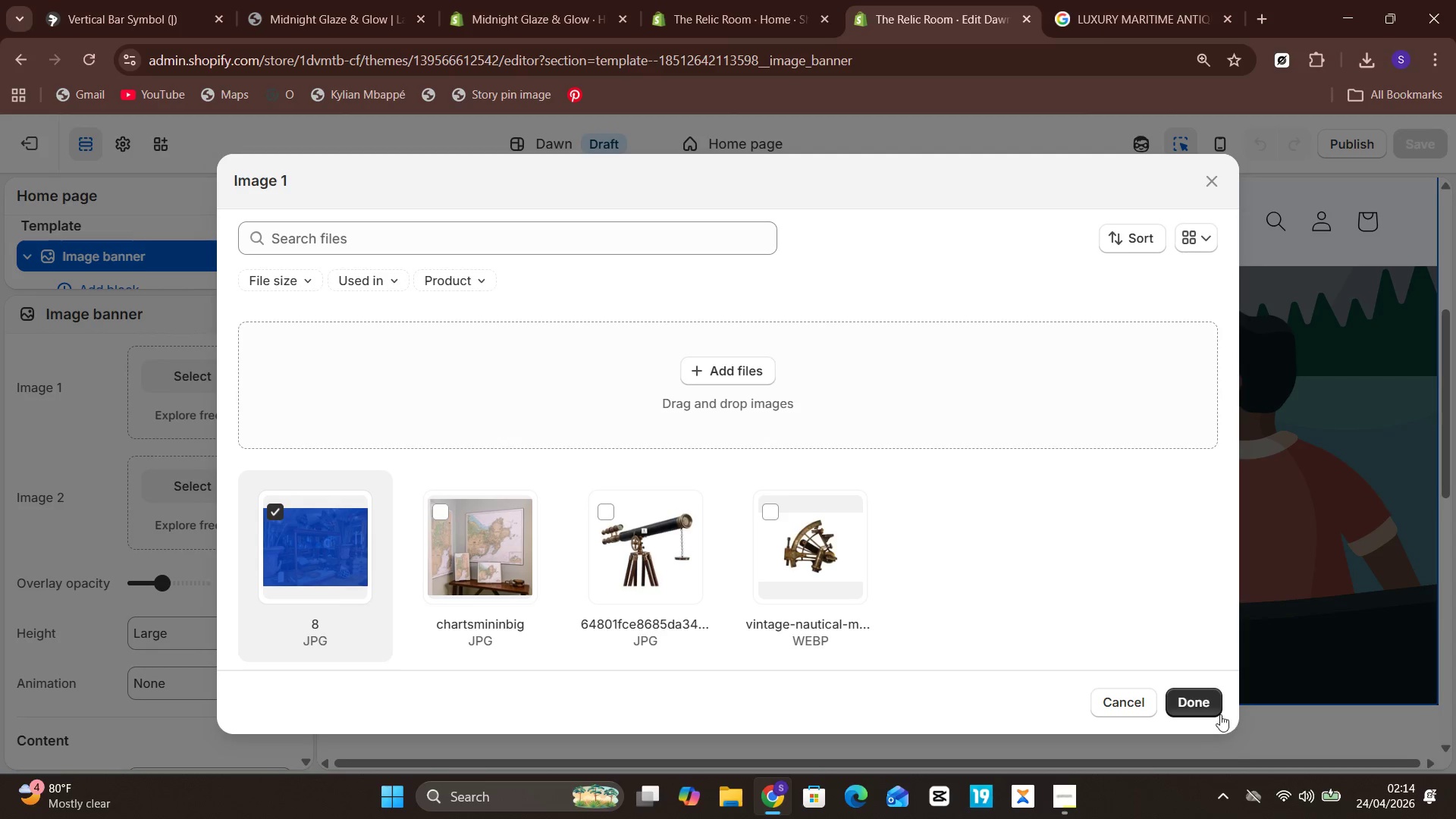 
left_click([1216, 714])
 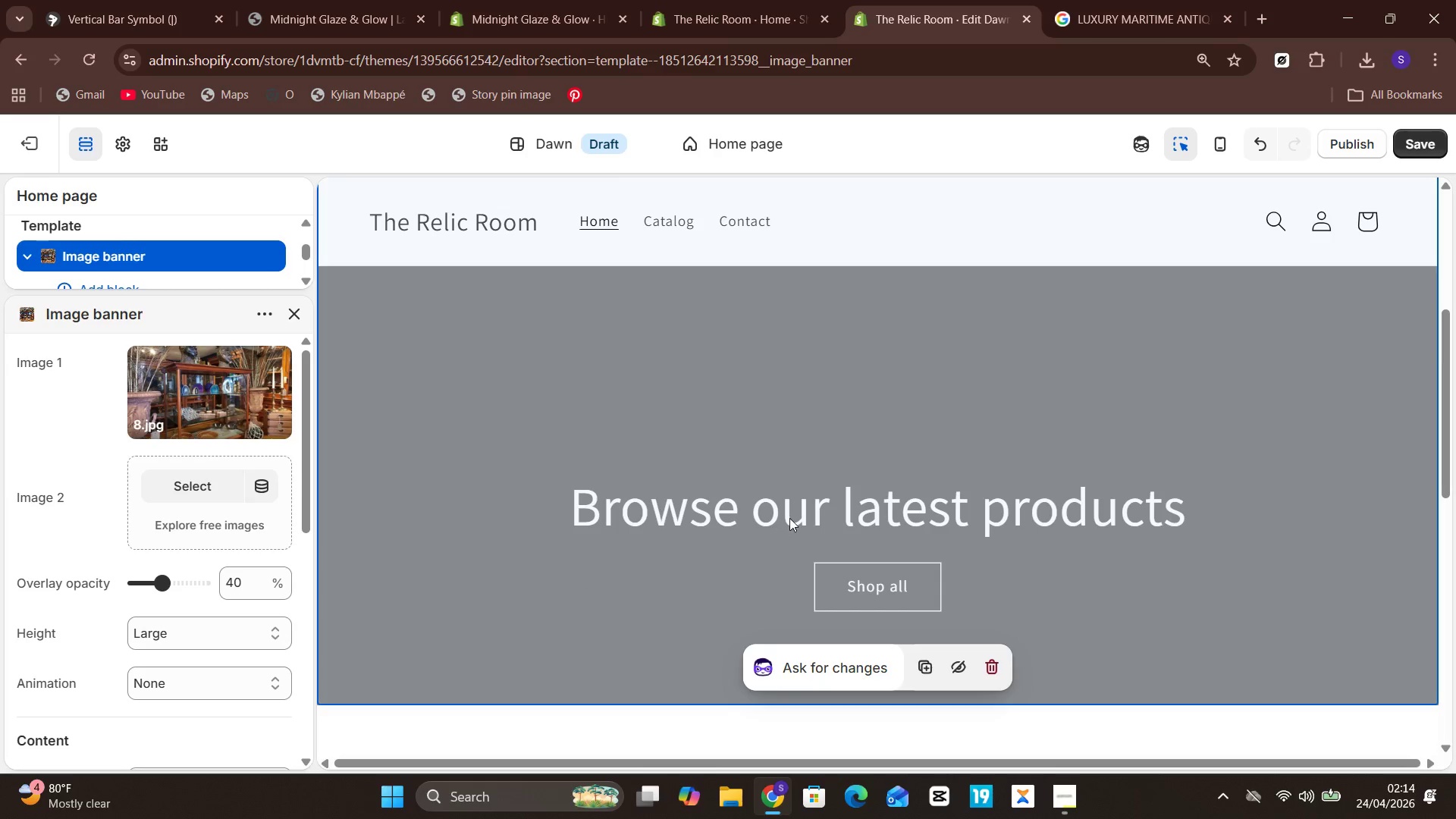 
left_click([790, 503])
 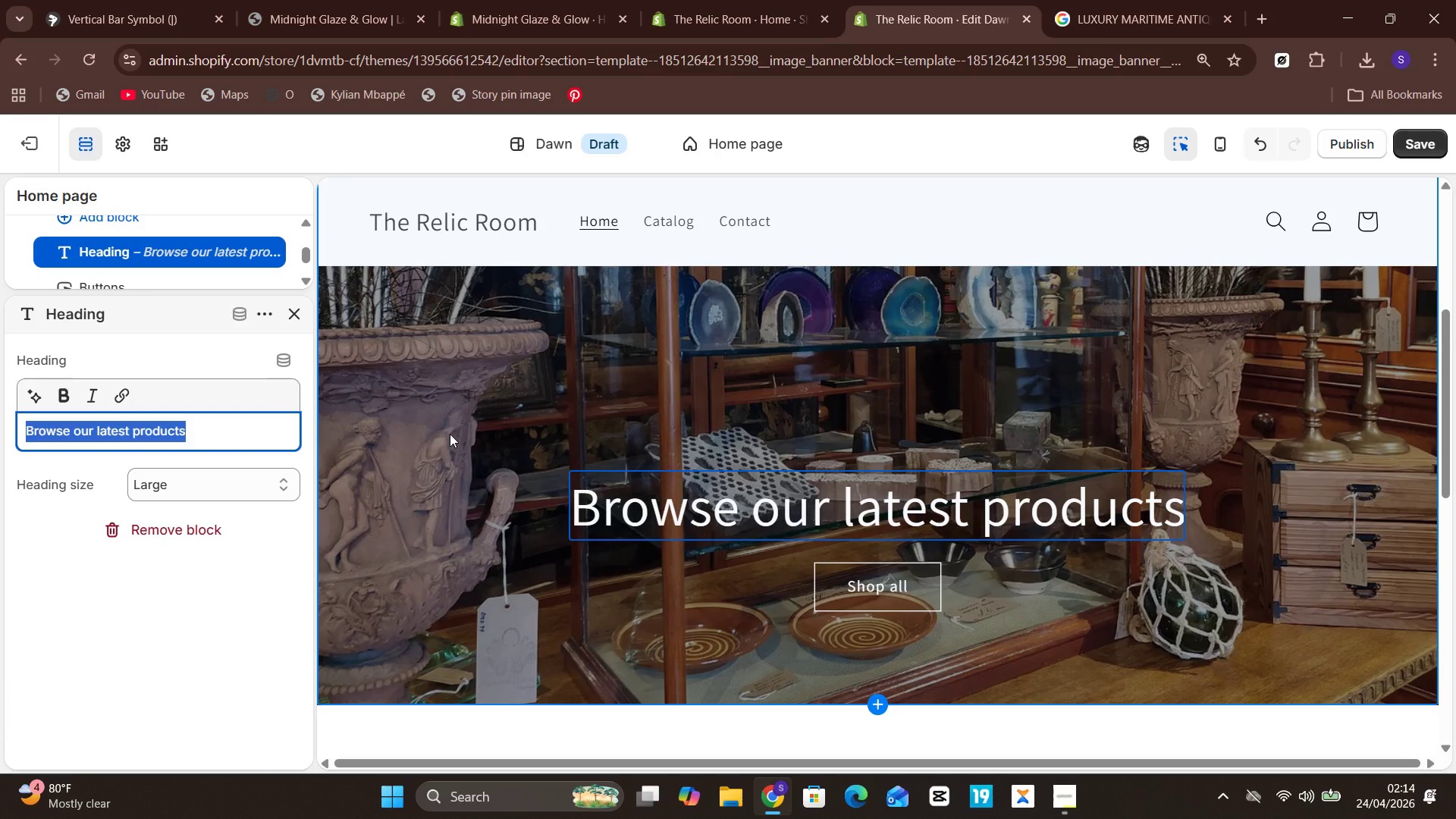 
wait(17.94)
 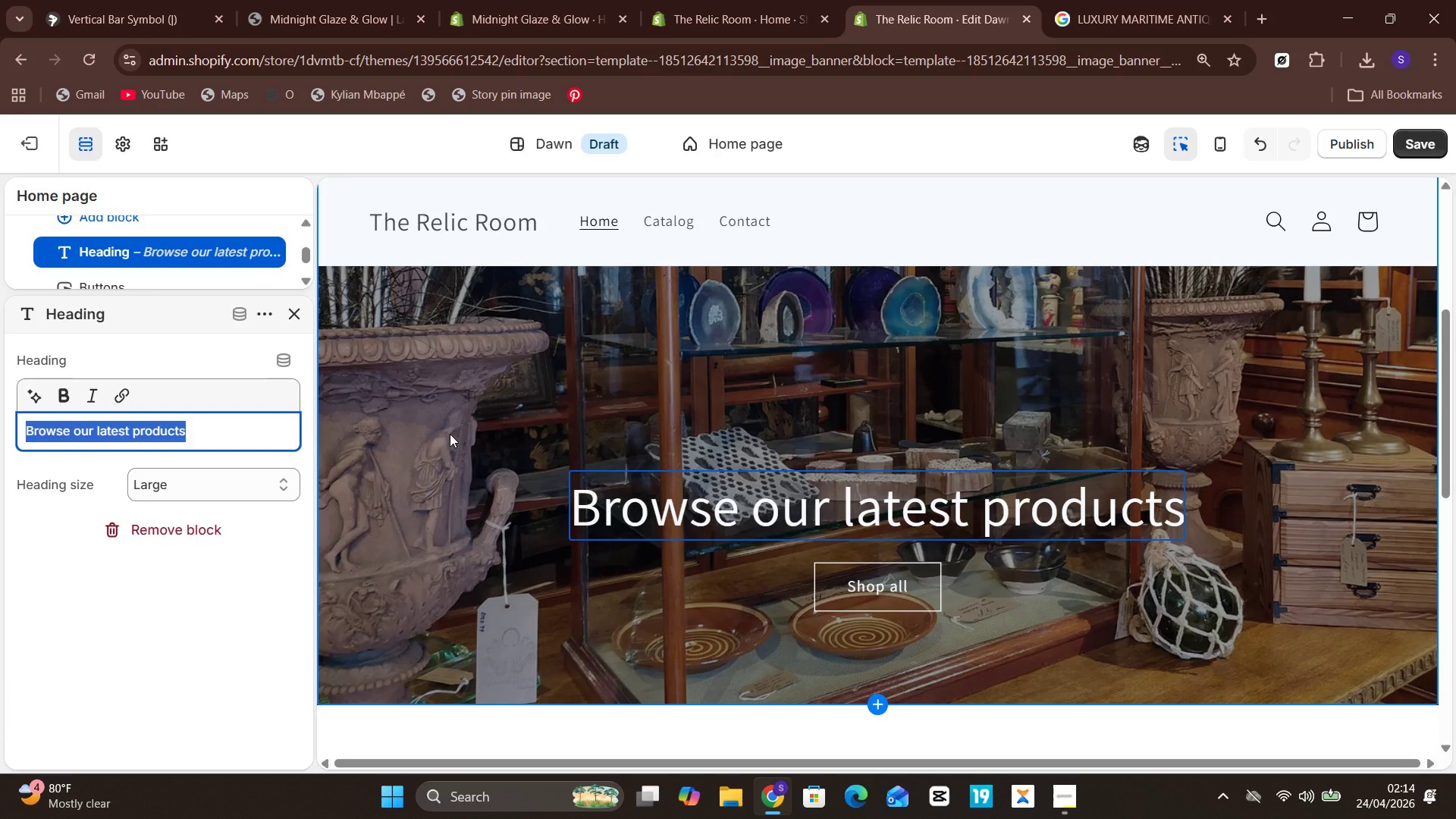 
type(Discover Rare )
 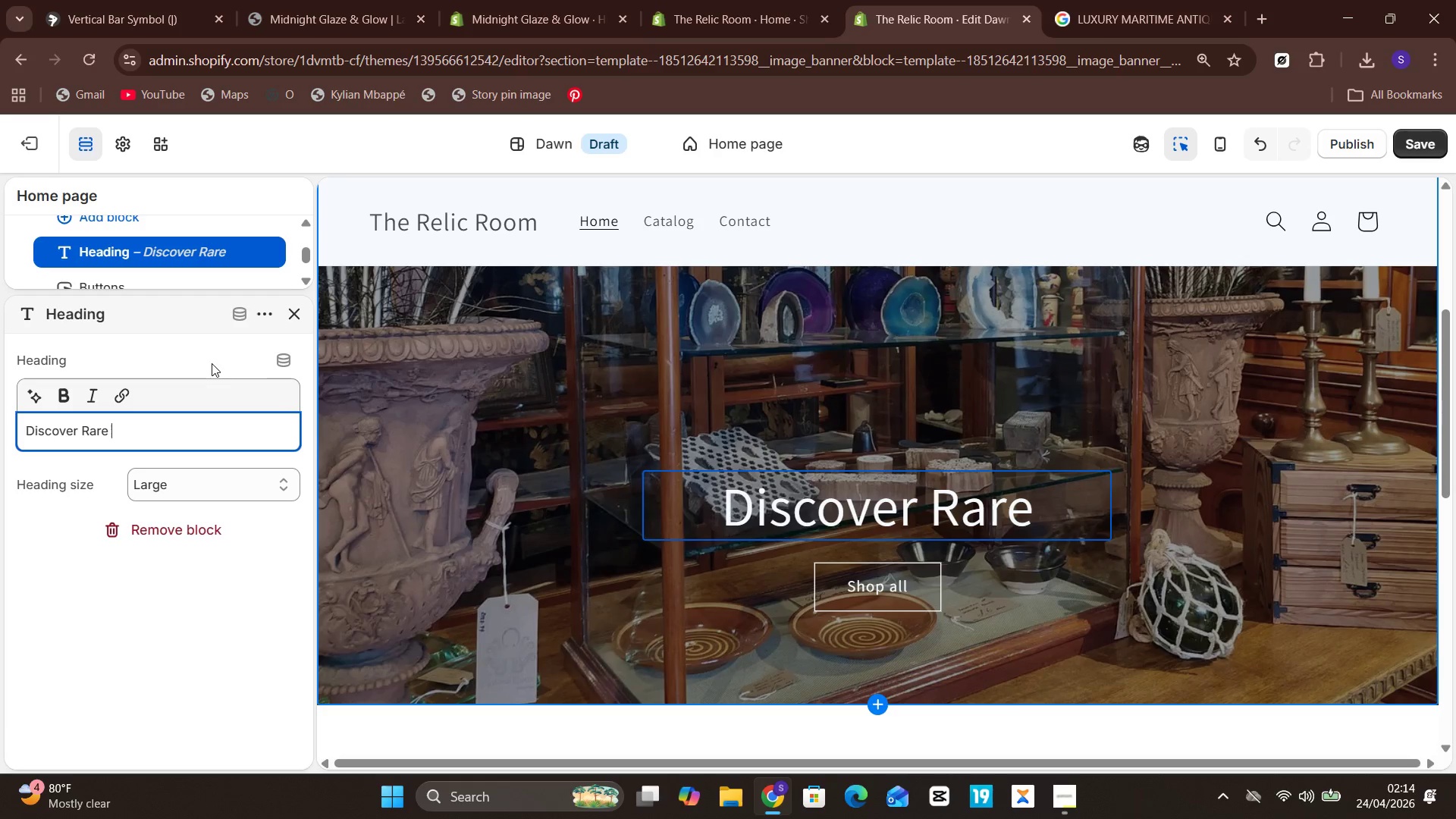 
type(Maritime AS)
key(Backspace)
type(NT)
key(Backspace)
key(Backspace)
type(ntiques)
 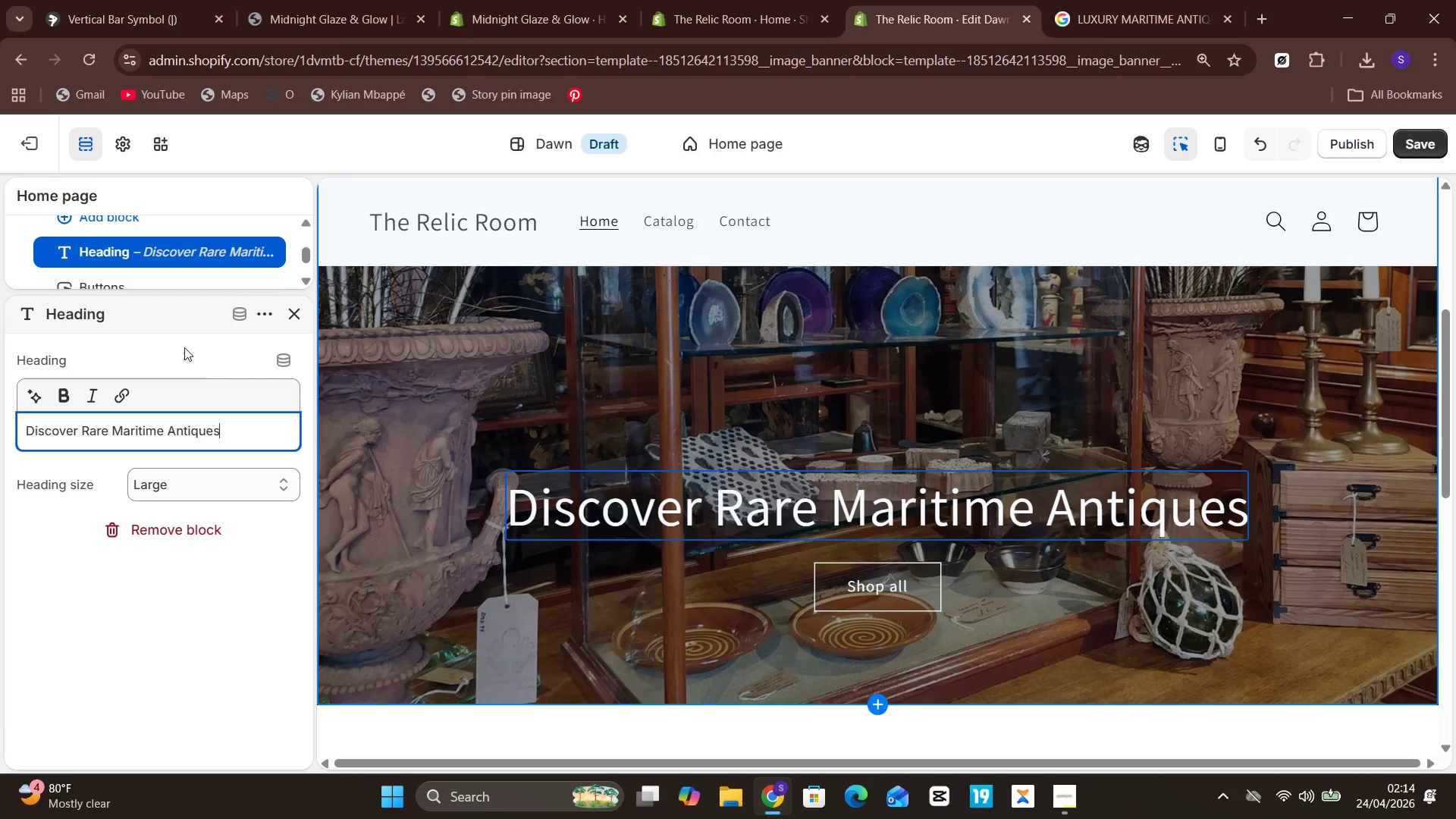 
left_click([291, 306])
 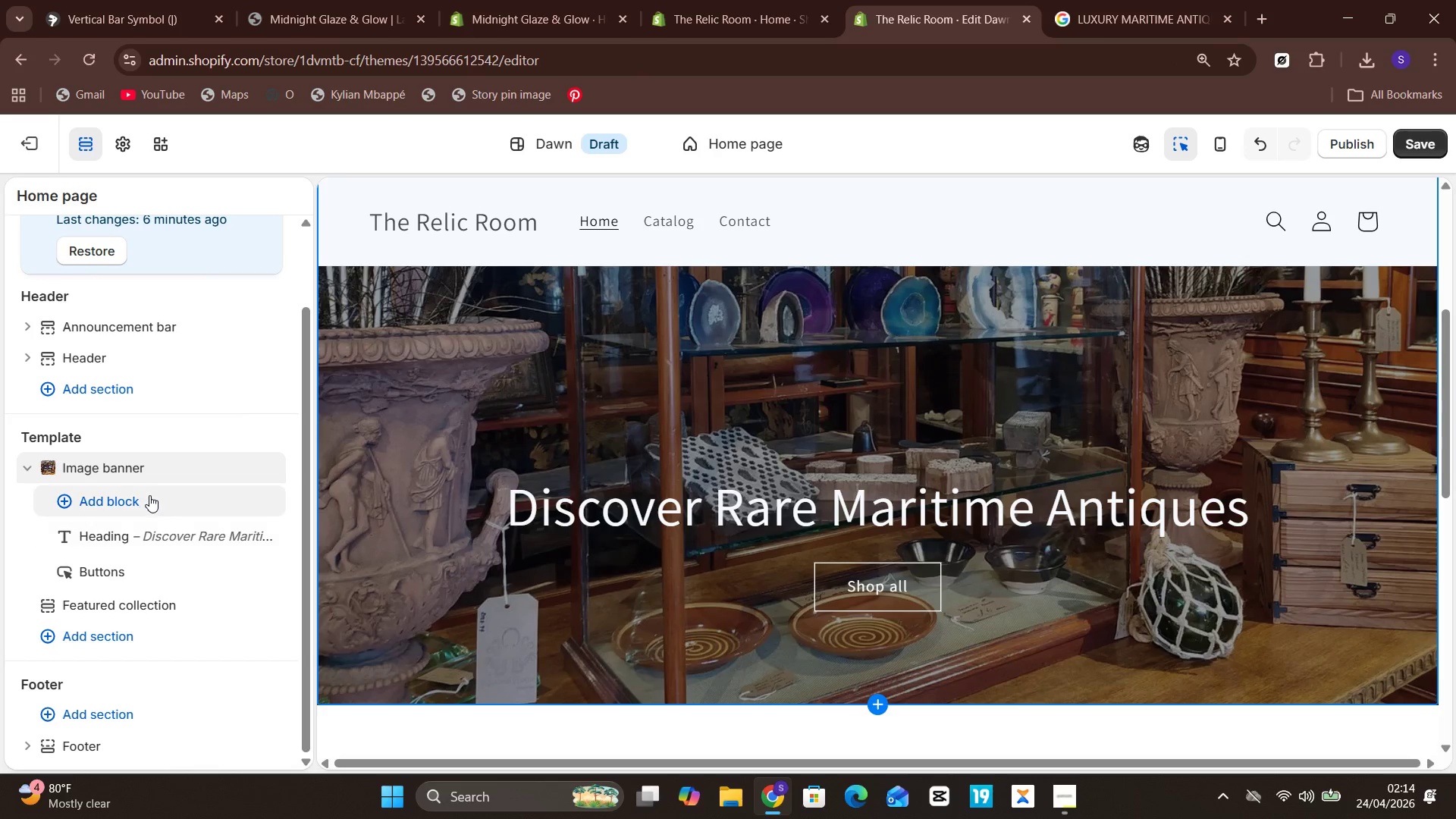 
left_click([149, 495])
 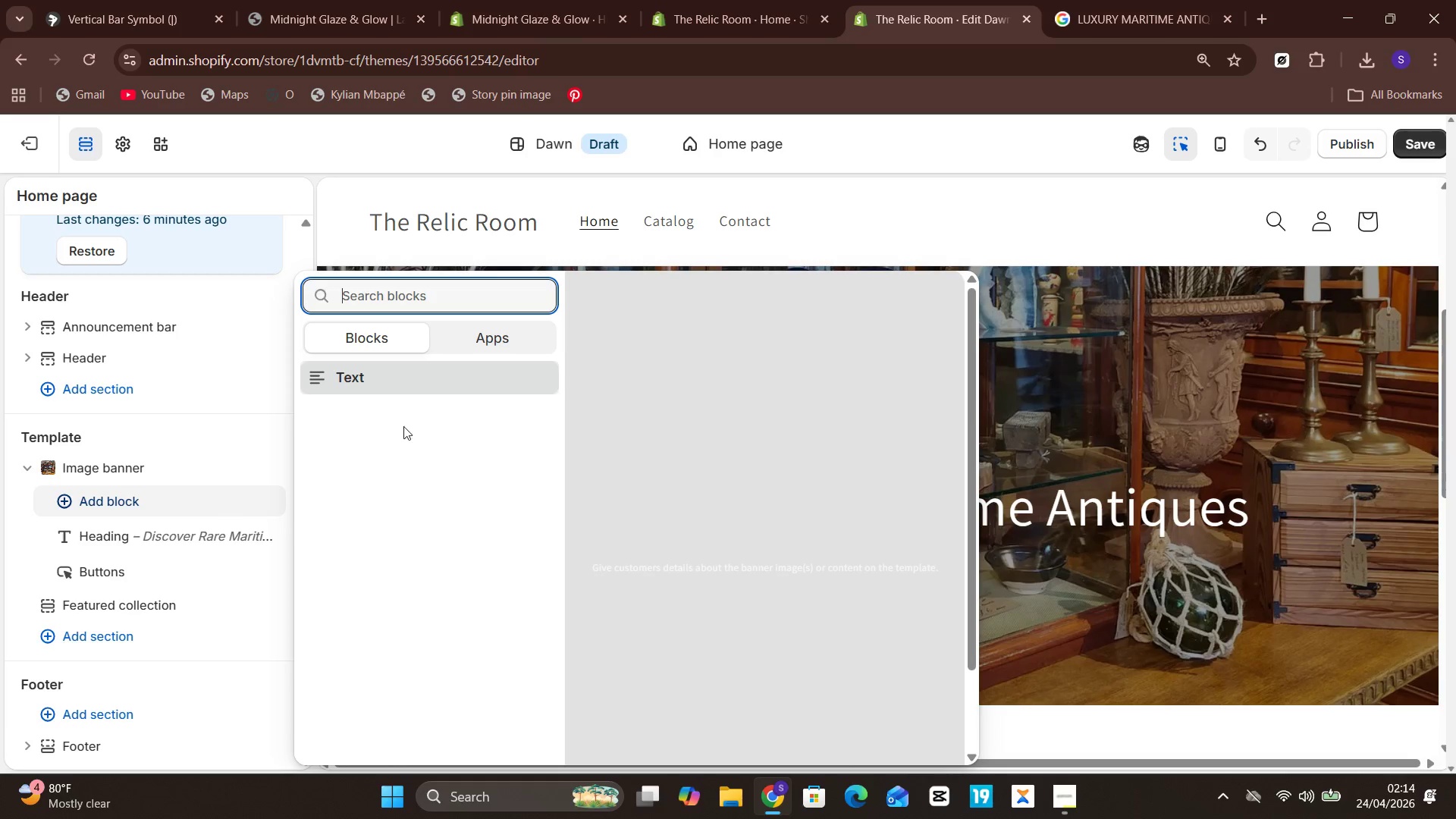 
left_click([175, 394])
 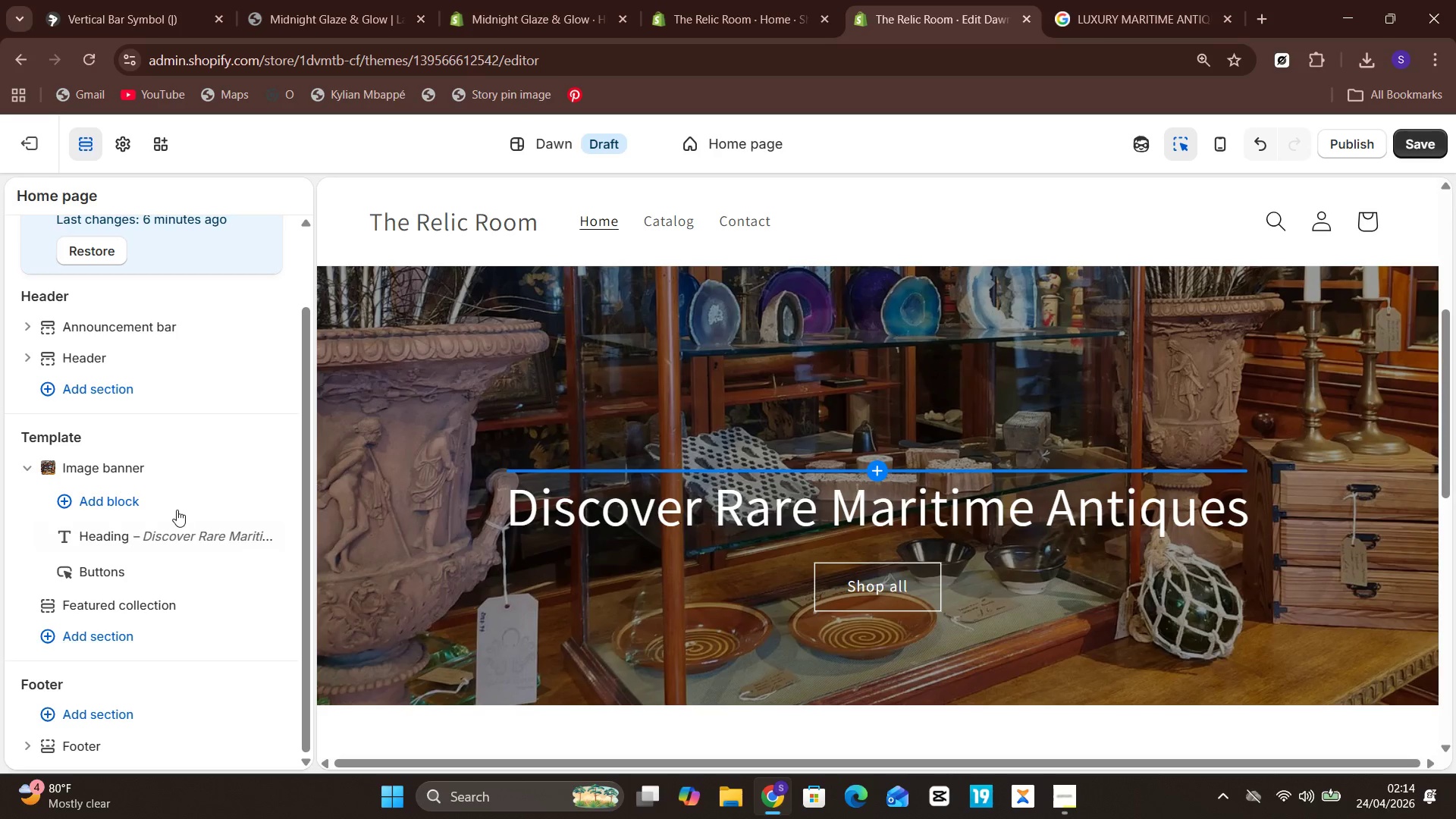 
left_click([171, 497])
 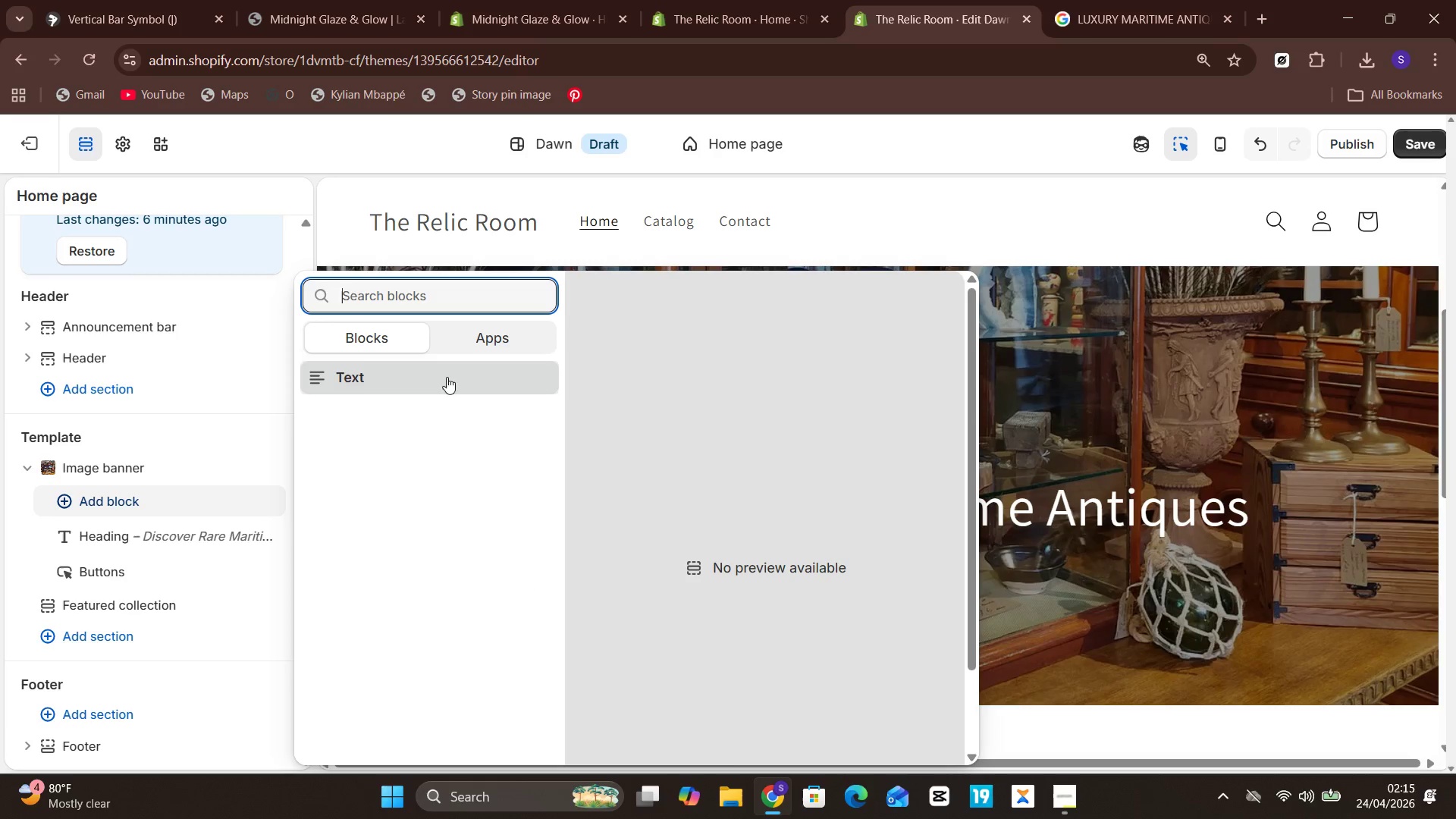 
left_click([425, 368])
 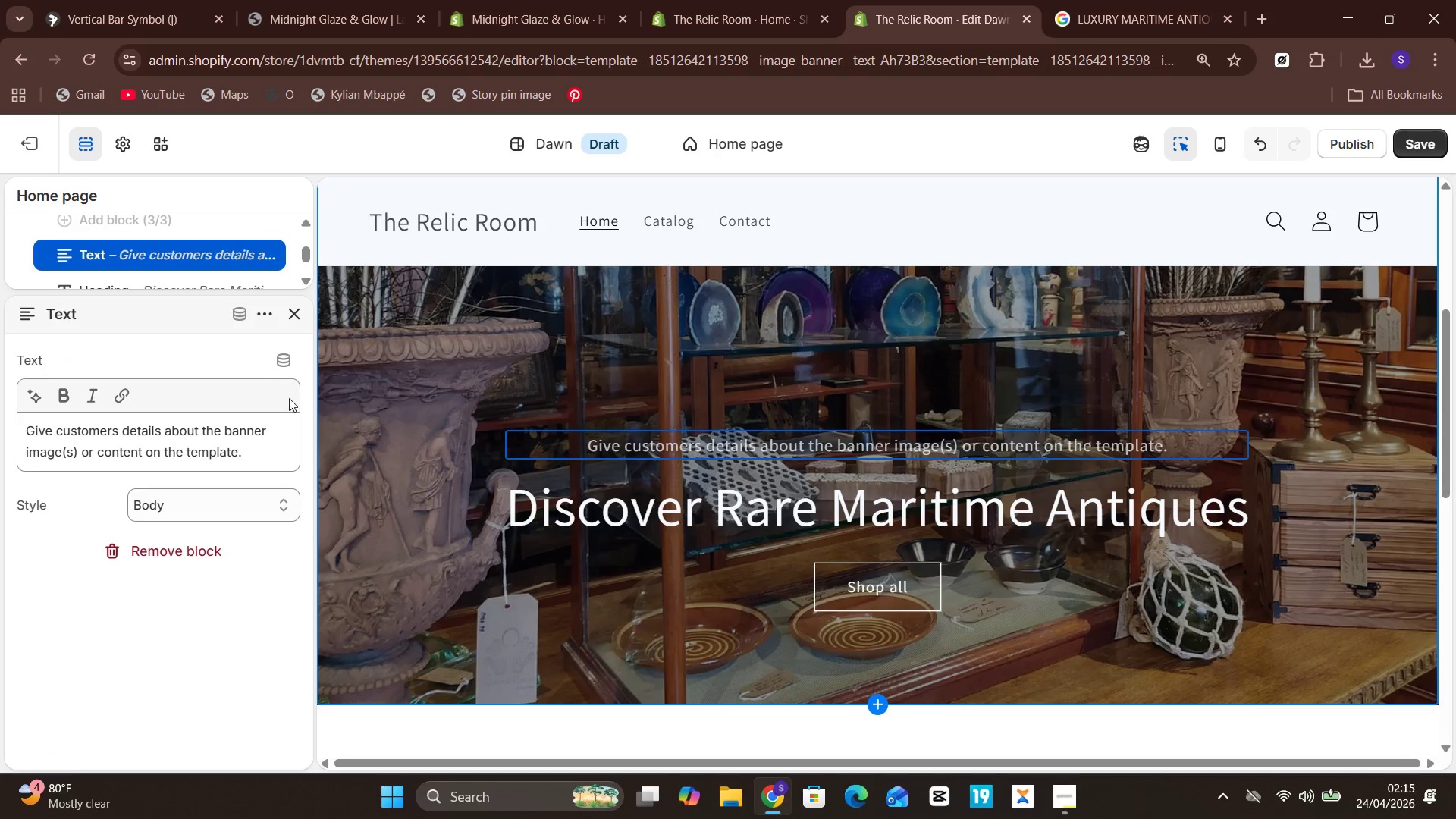 
left_click([222, 434])
 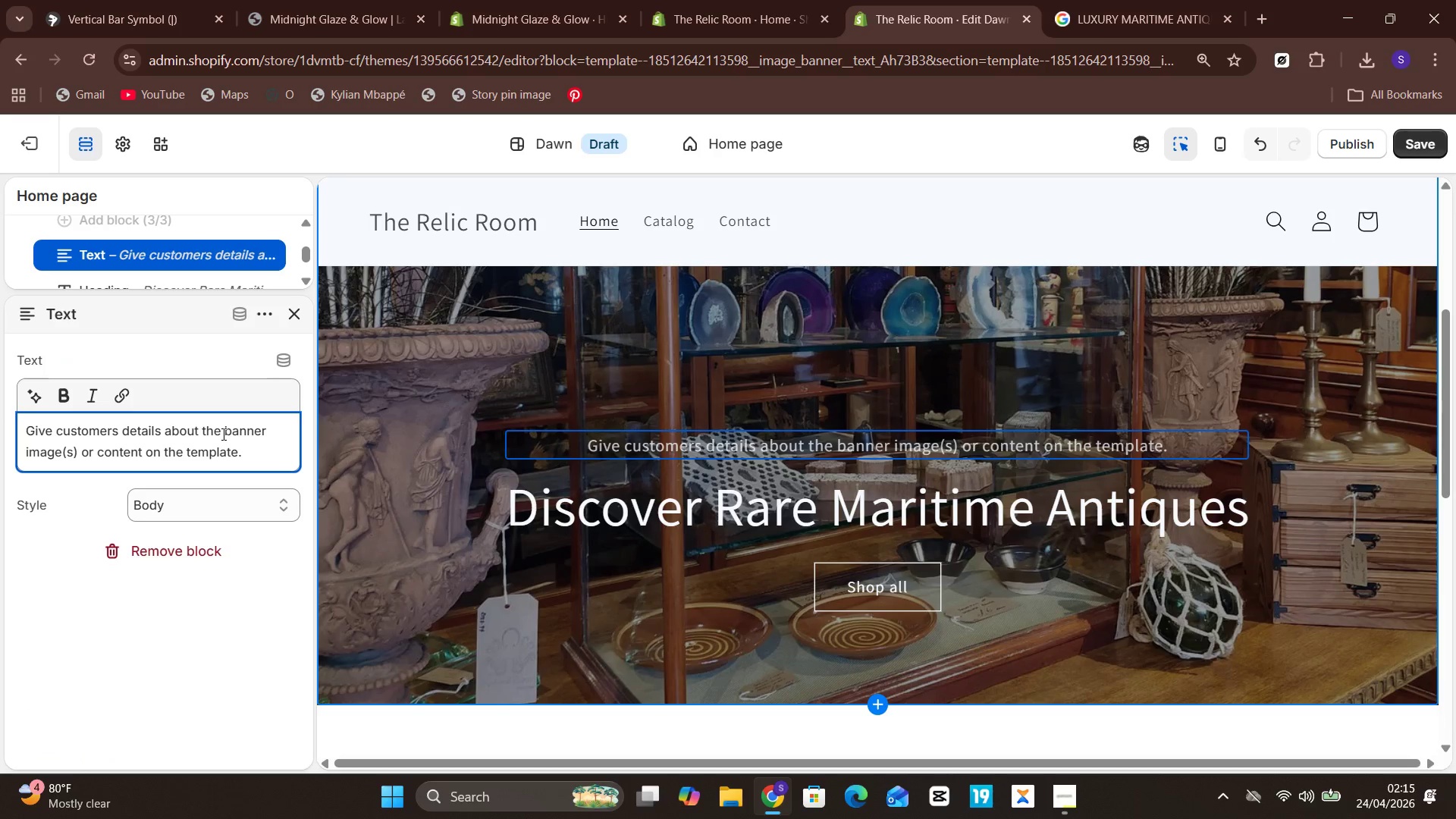 
double_click([222, 434])
 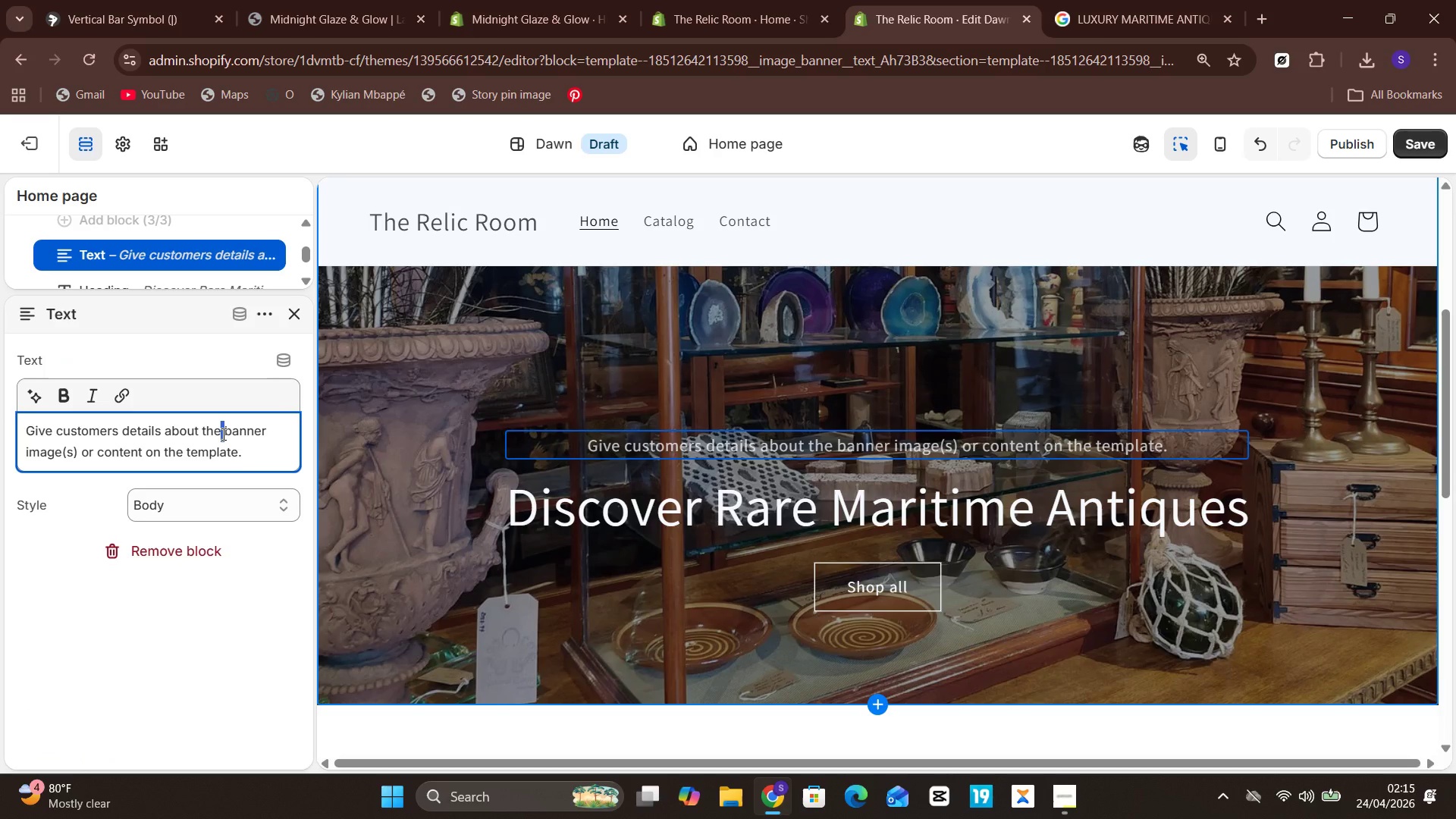 
key(Control+A)
 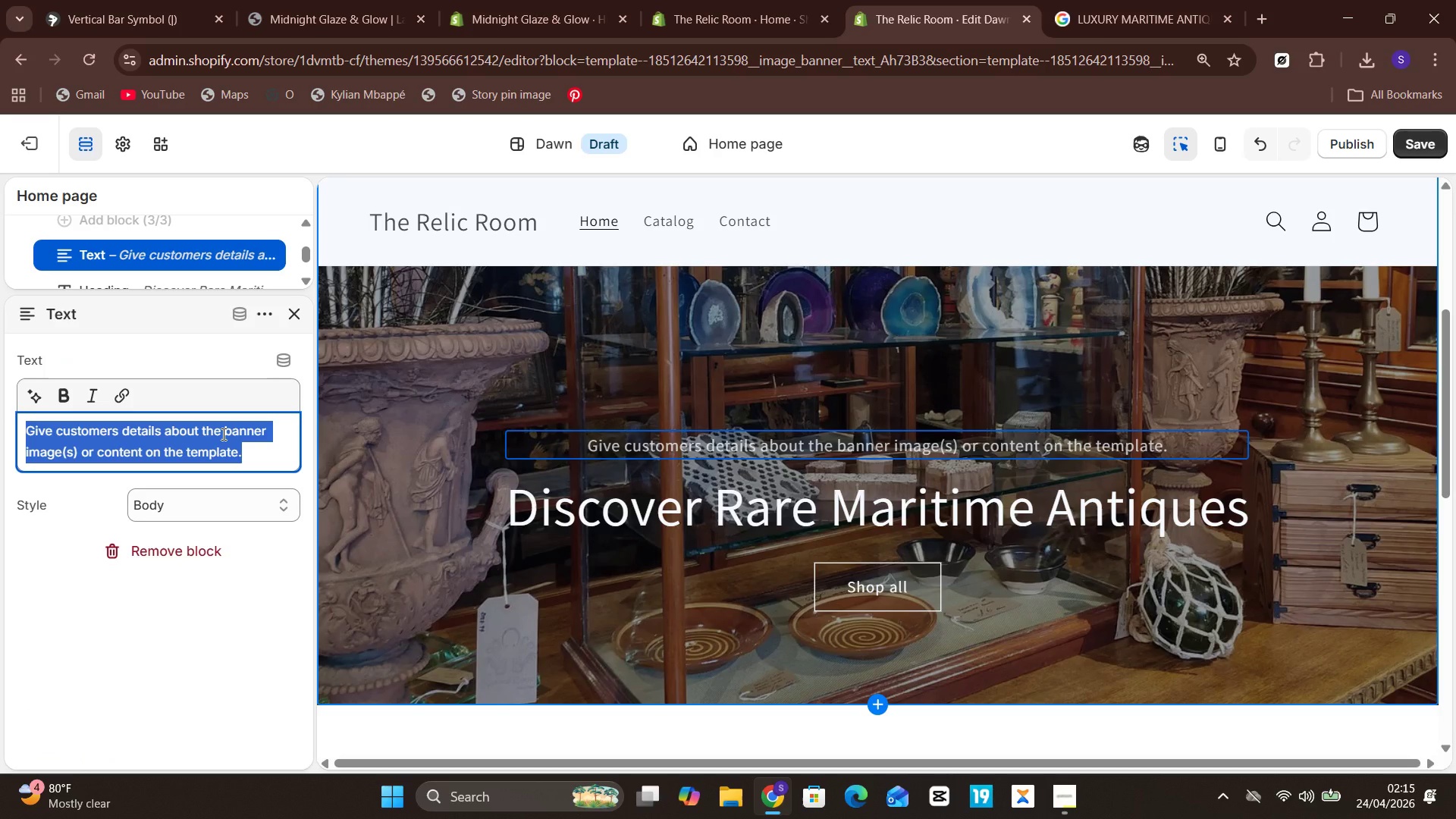 
wait(16.66)
 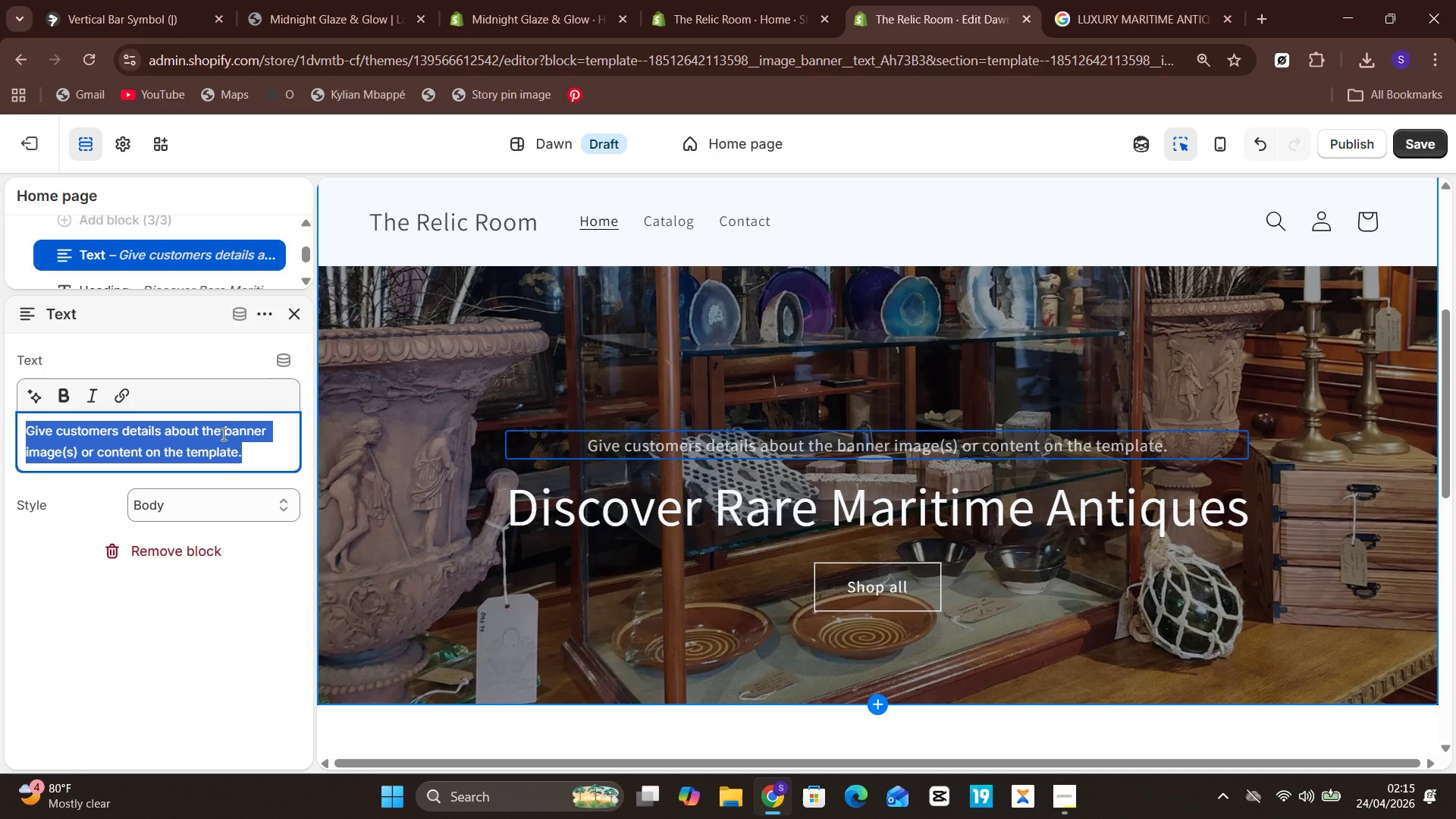 
type(Explore )
 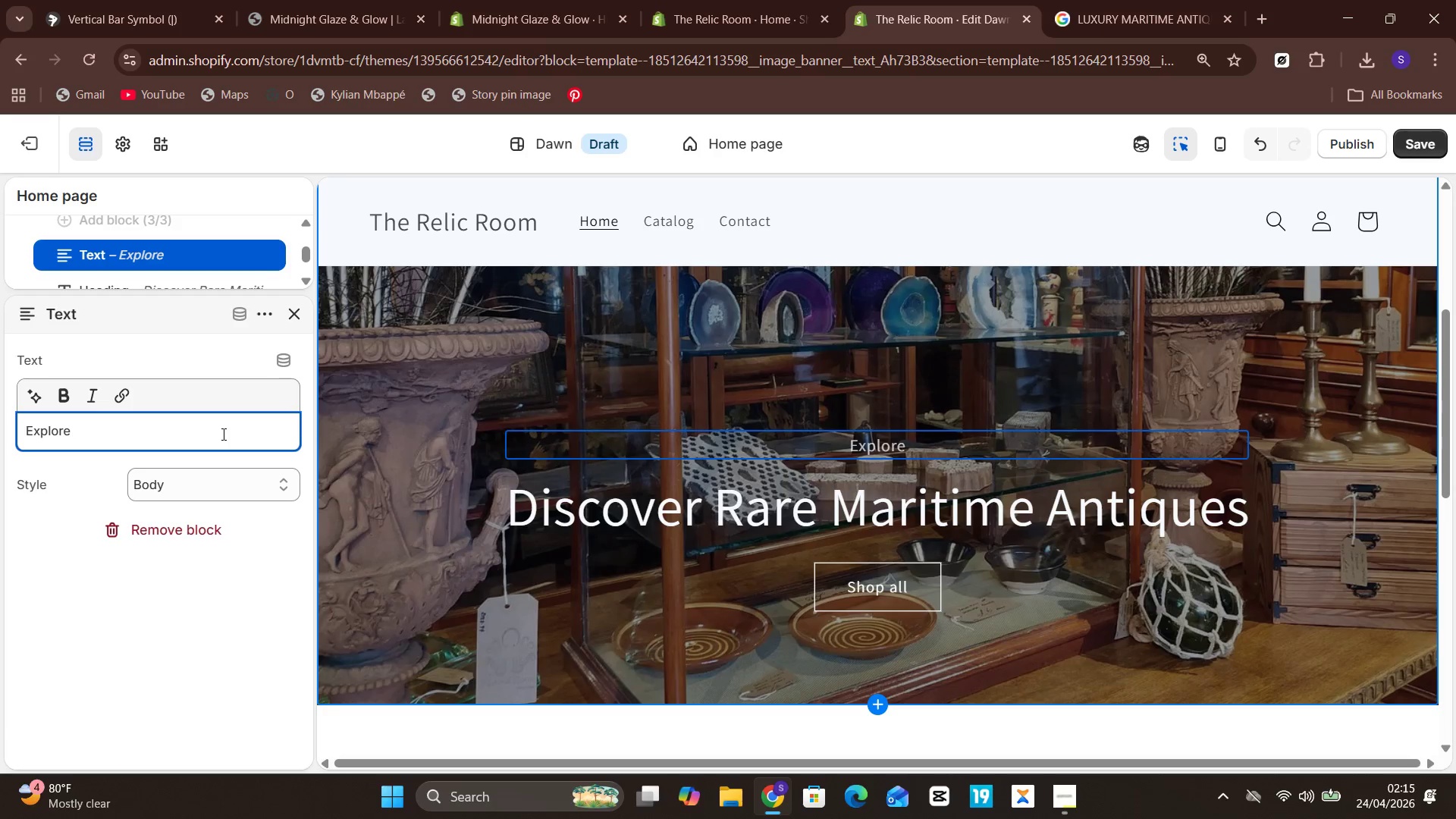 
type(timeless)
 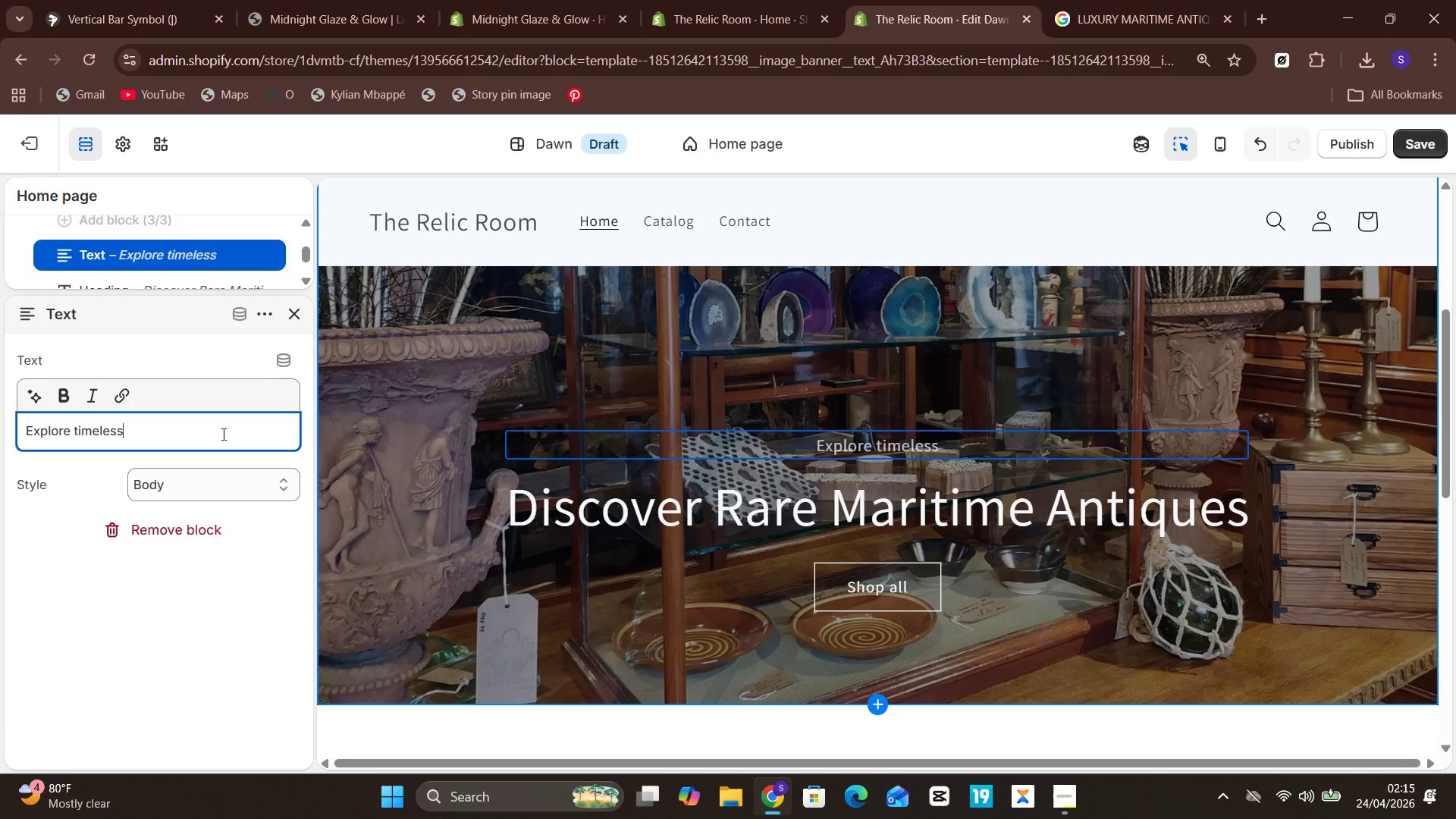 
type( nautical )
 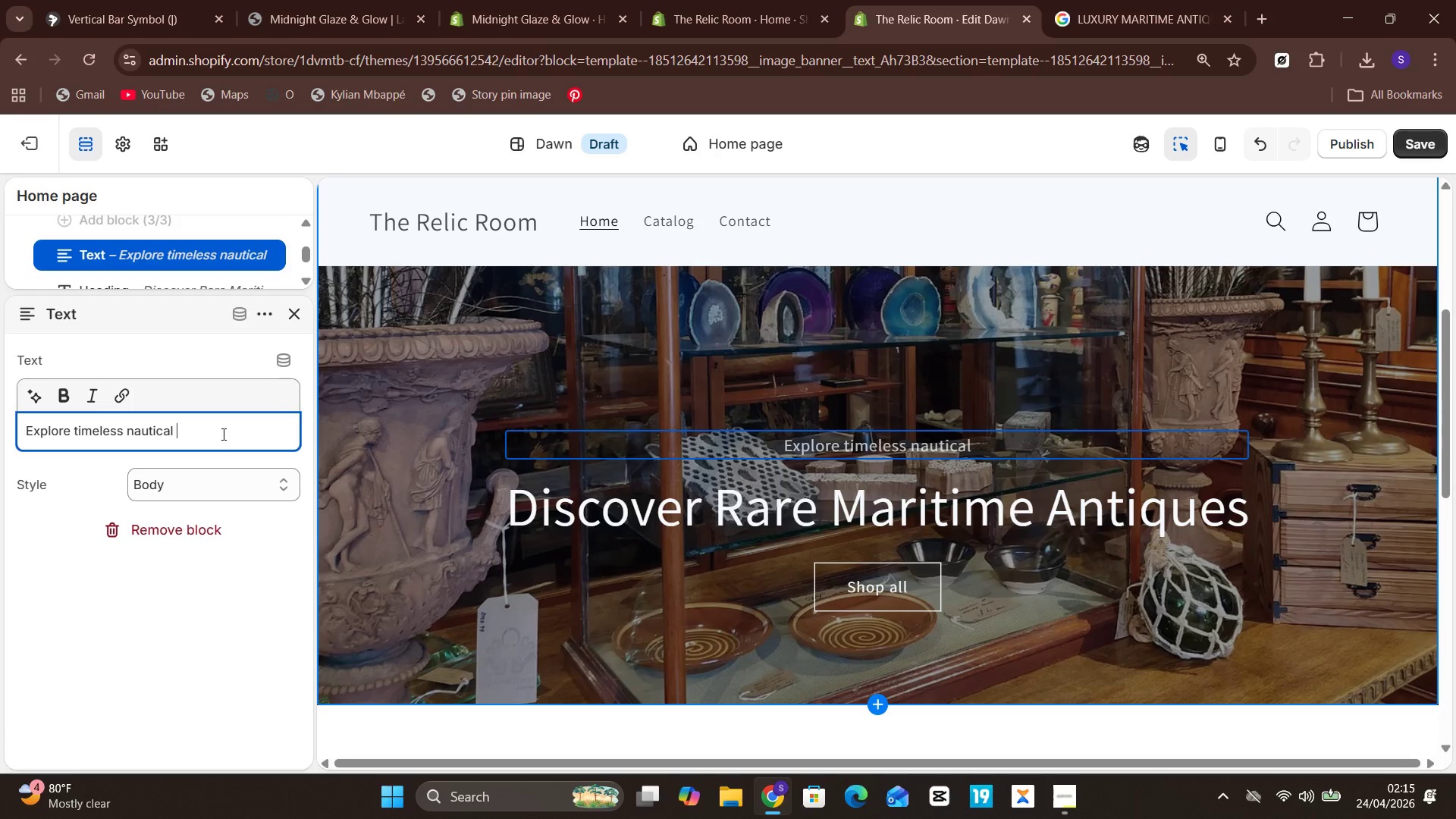 
type(collectibles)
 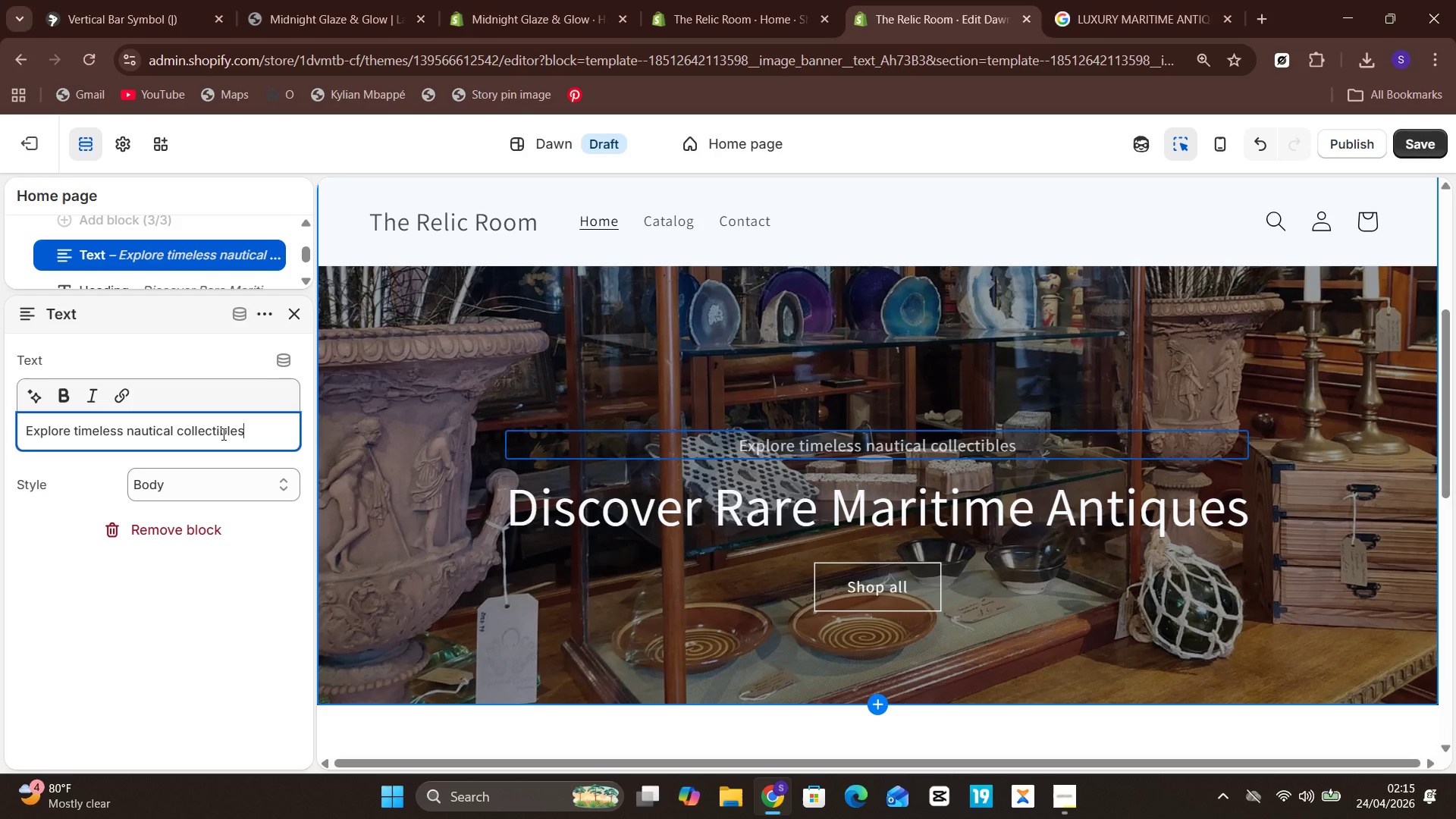 
type(, brass telescopes)
 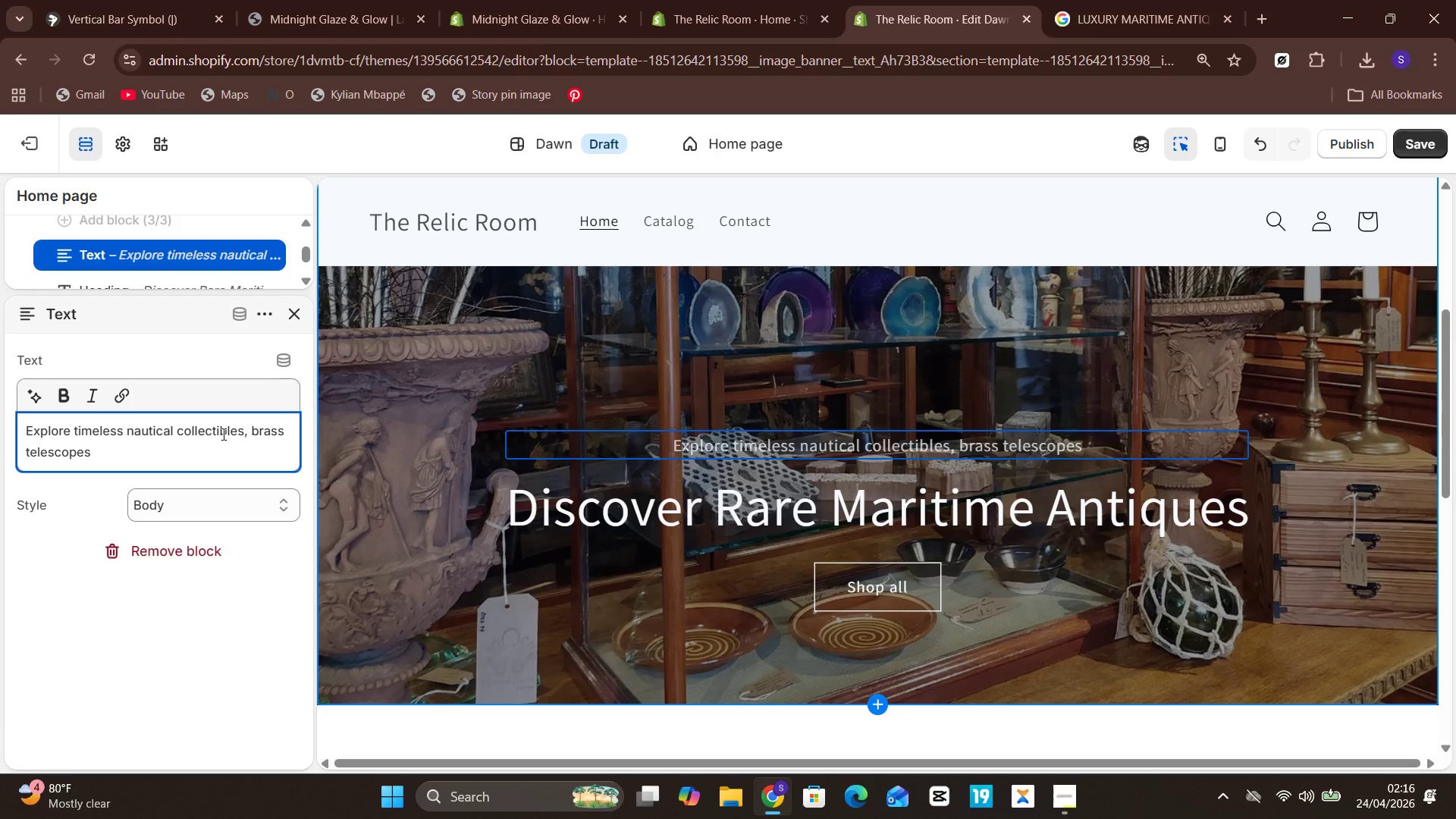 
type(, sextants)
 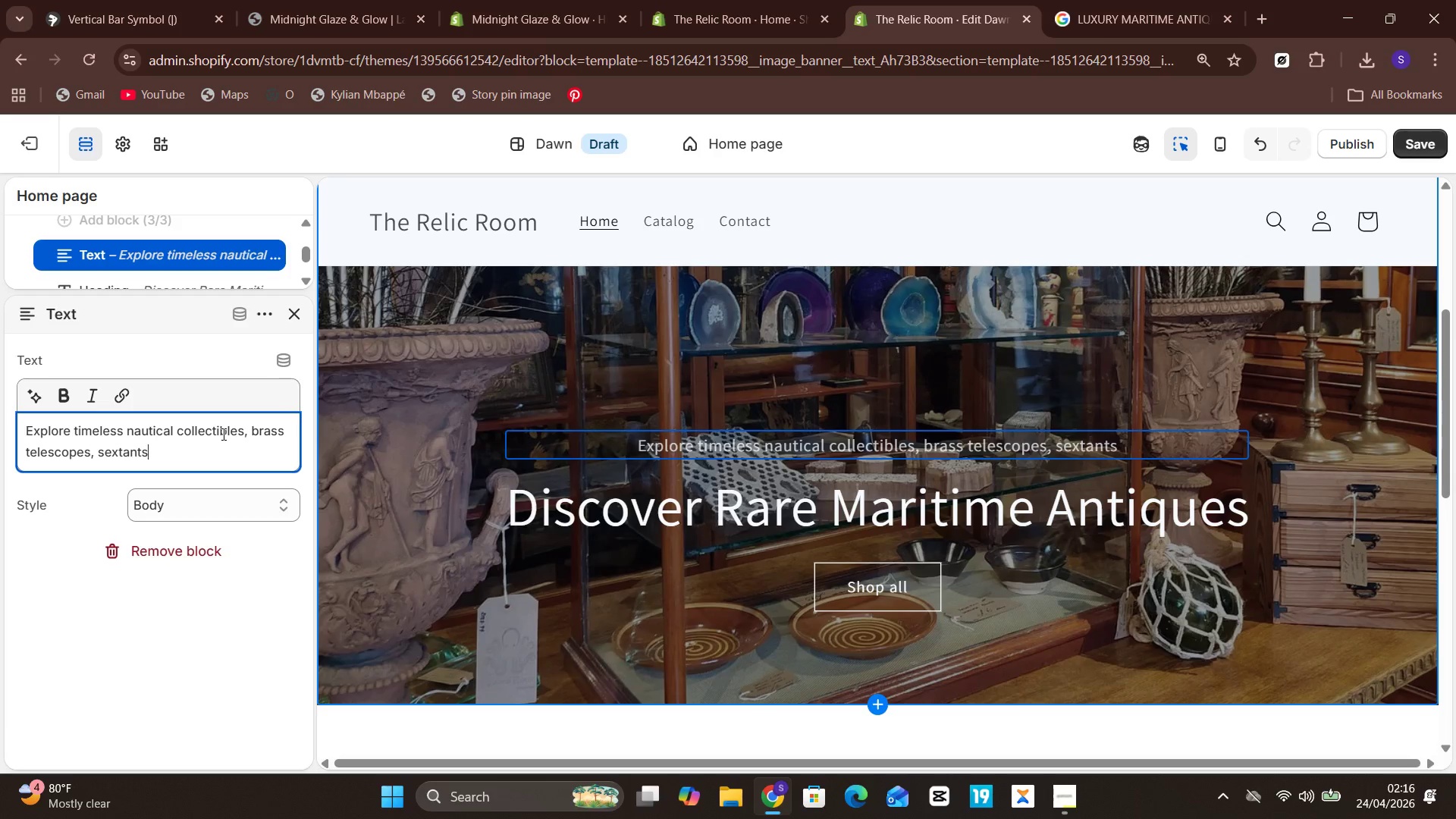 
type(, and framed sea maps for collectors)
 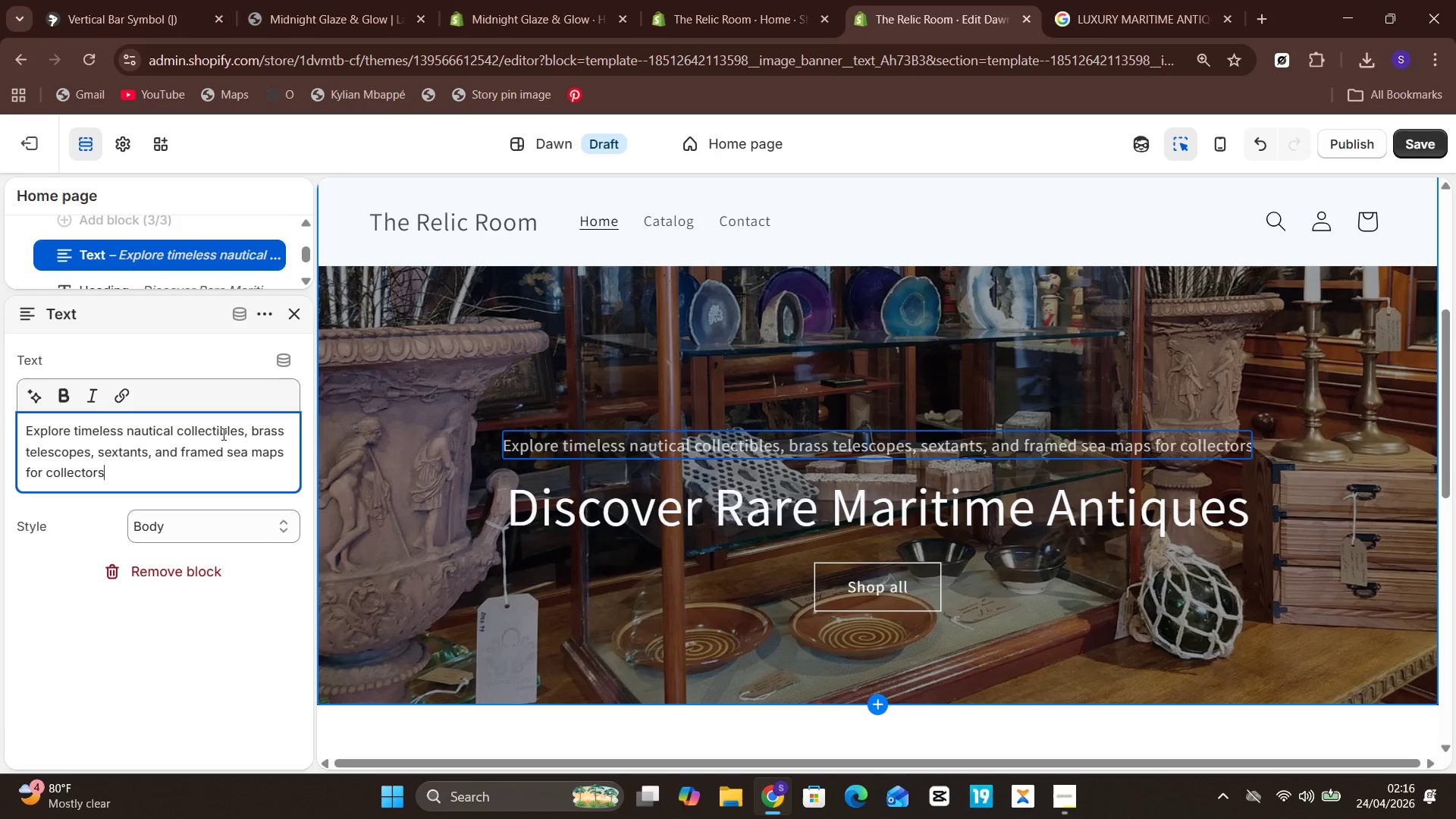 
type( and coastal decor lovers)
 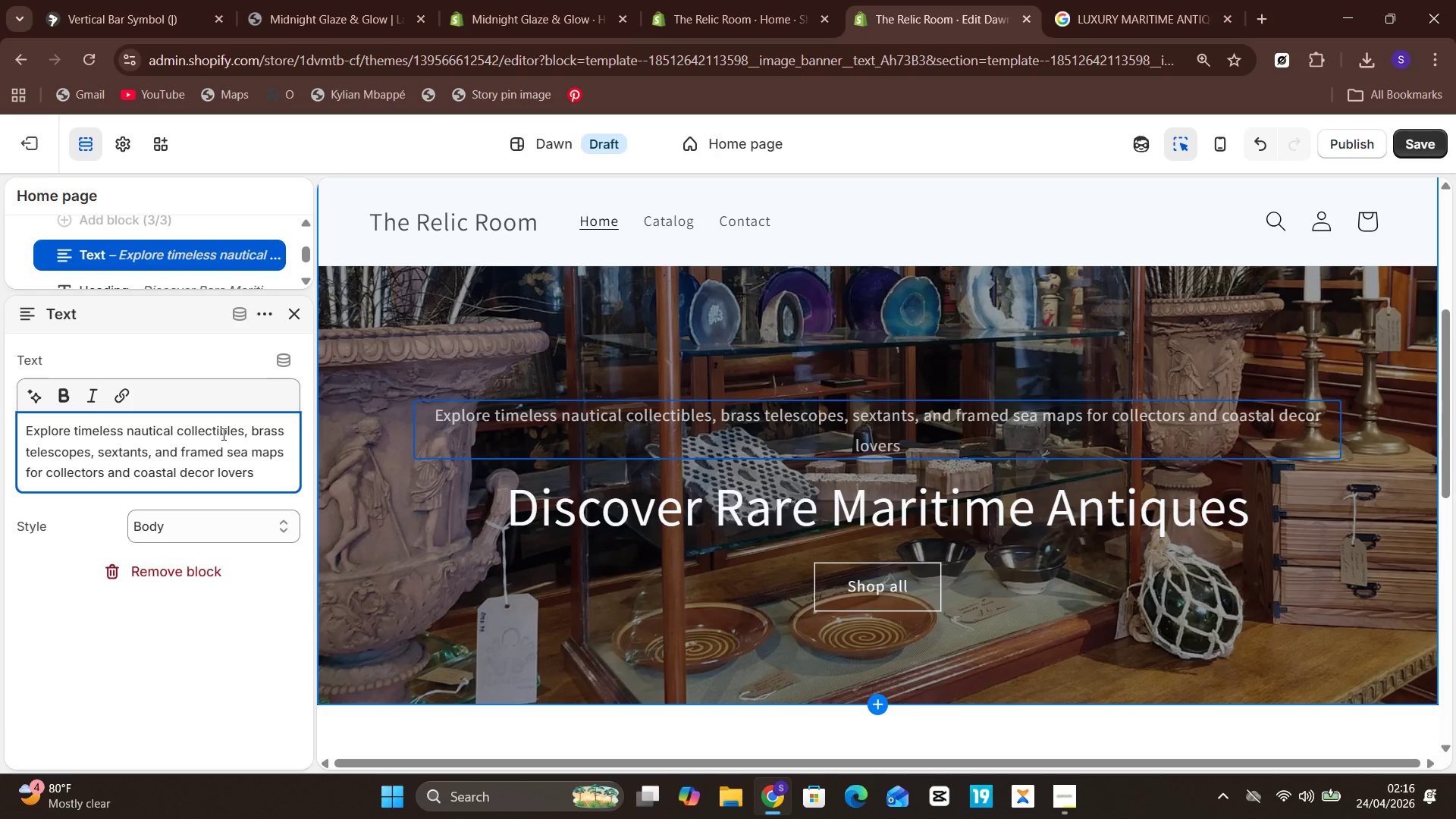 
wait(8.06)
 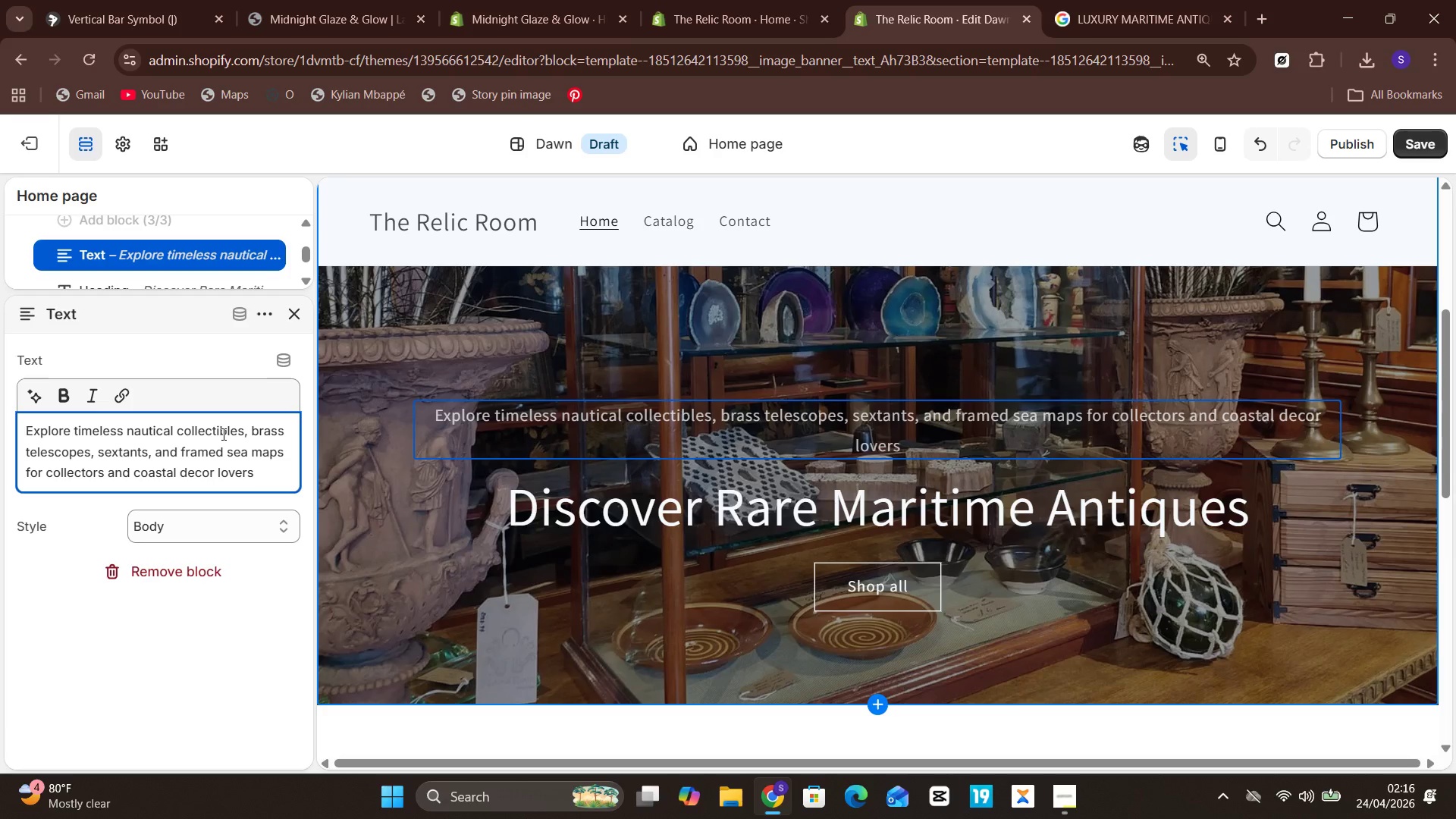 
left_click([260, 613])
 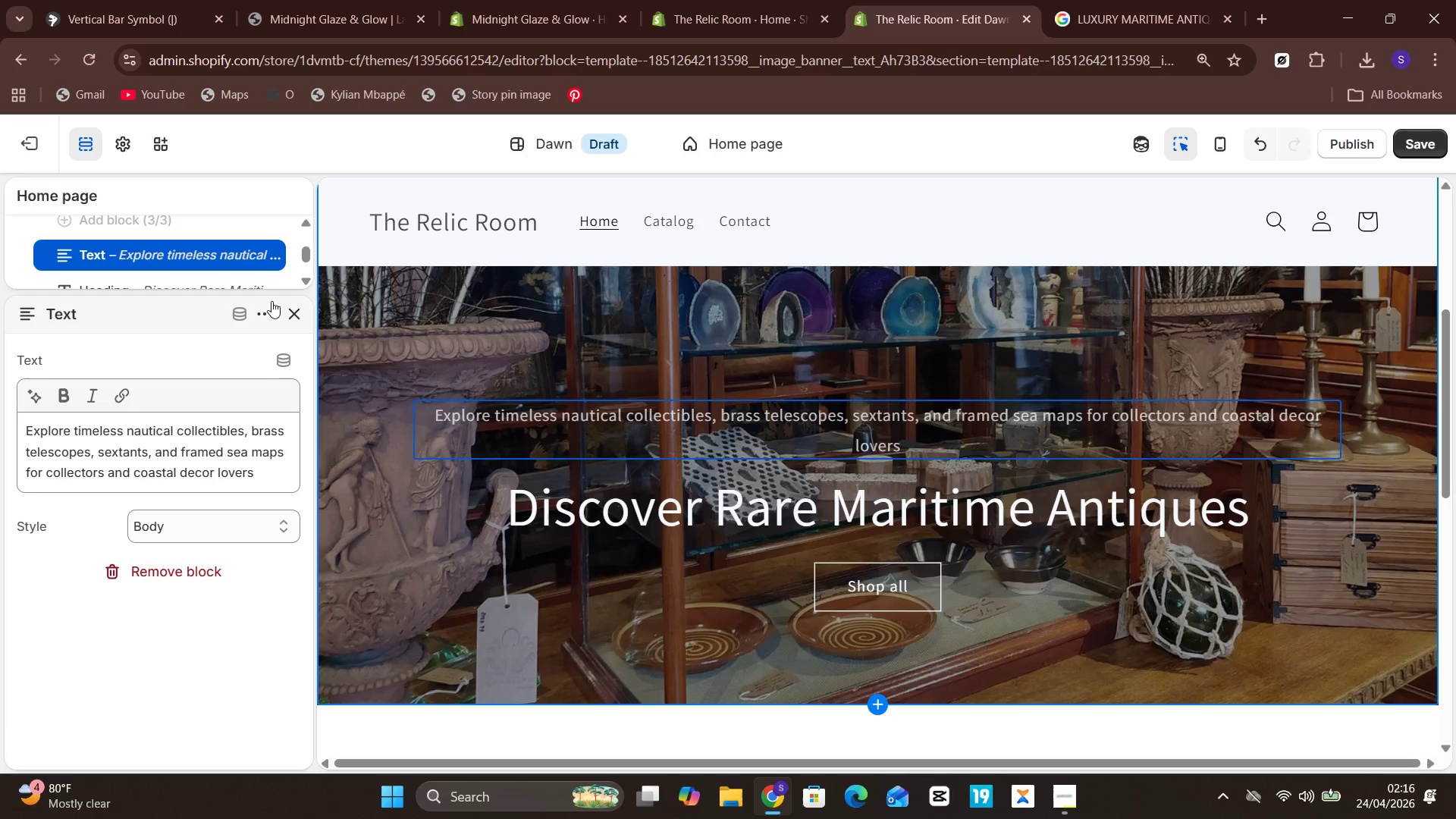 
left_click([271, 301])
 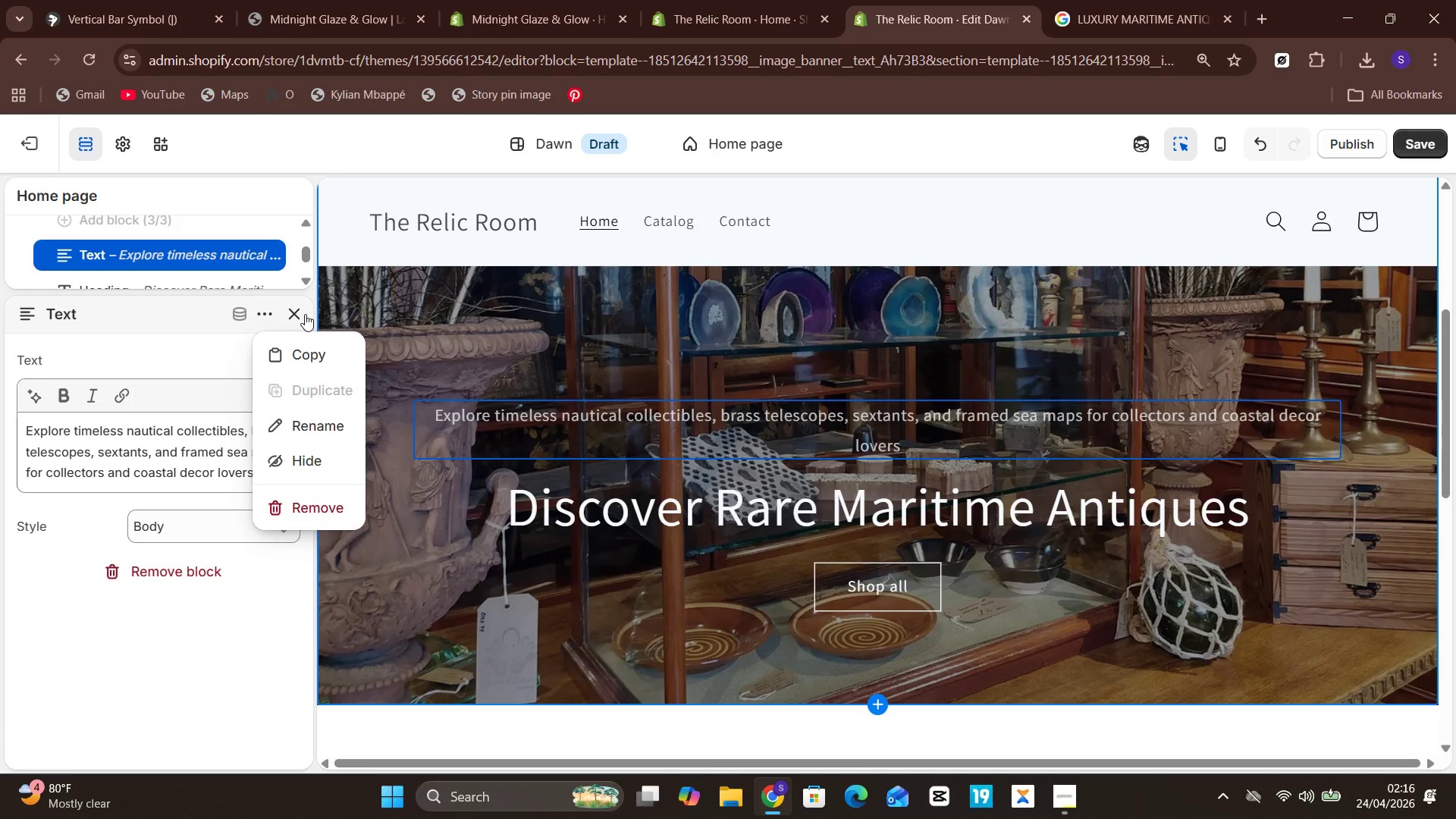 
left_click([295, 309])
 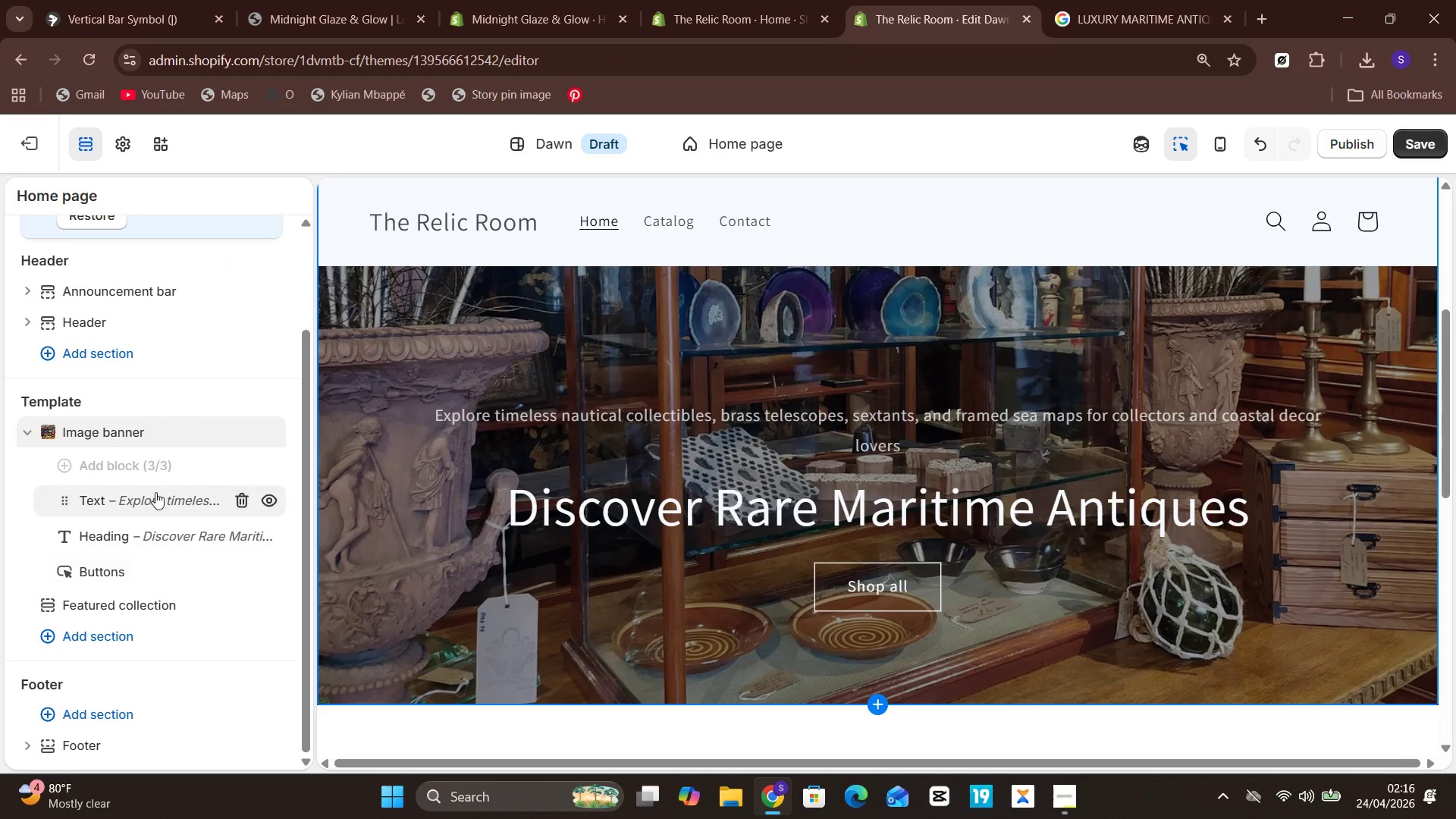 
left_click_drag(start_coordinate=[157, 494], to_coordinate=[147, 548])
 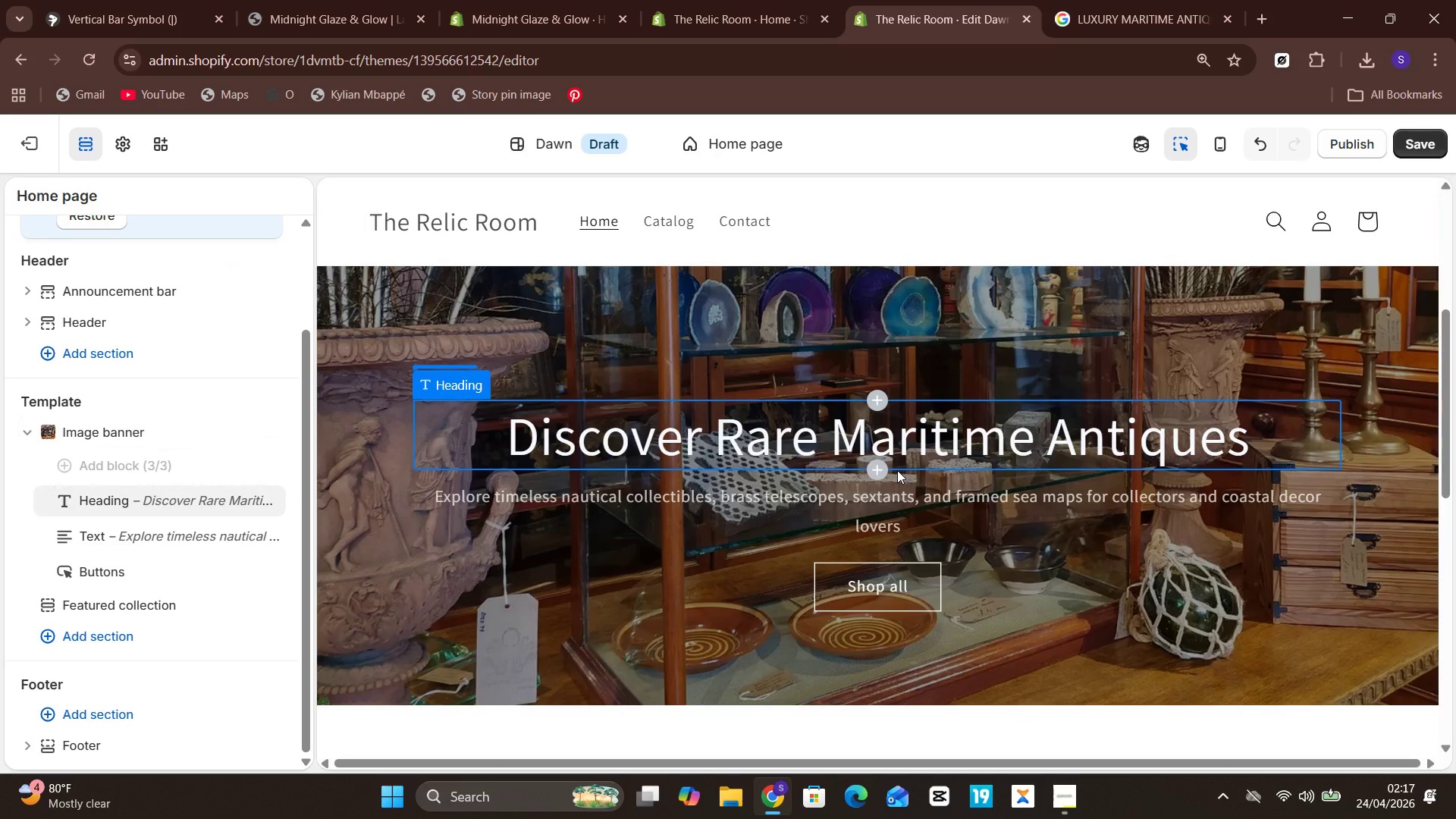 
wait(7.33)
 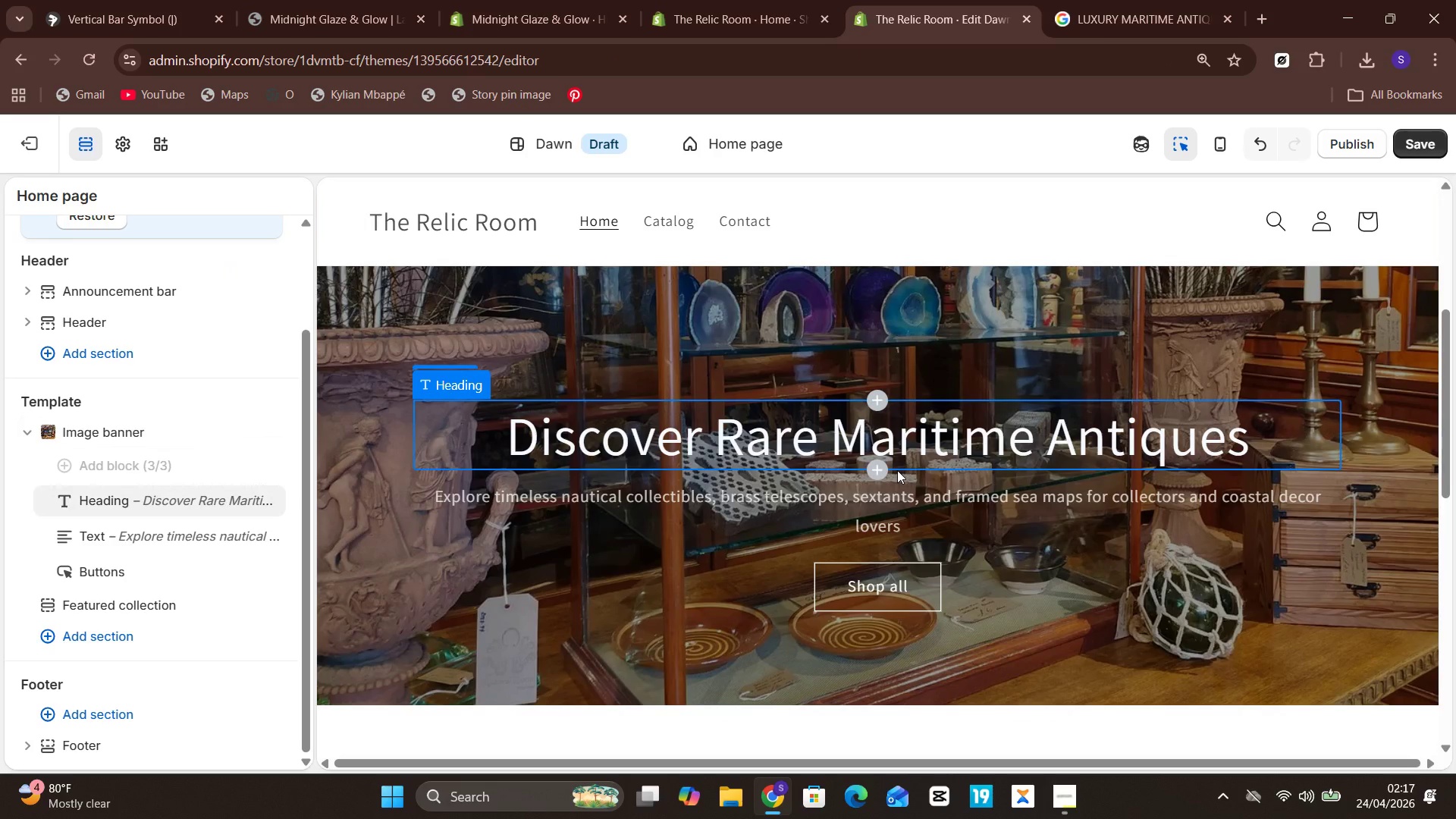 
left_click([915, 580])
 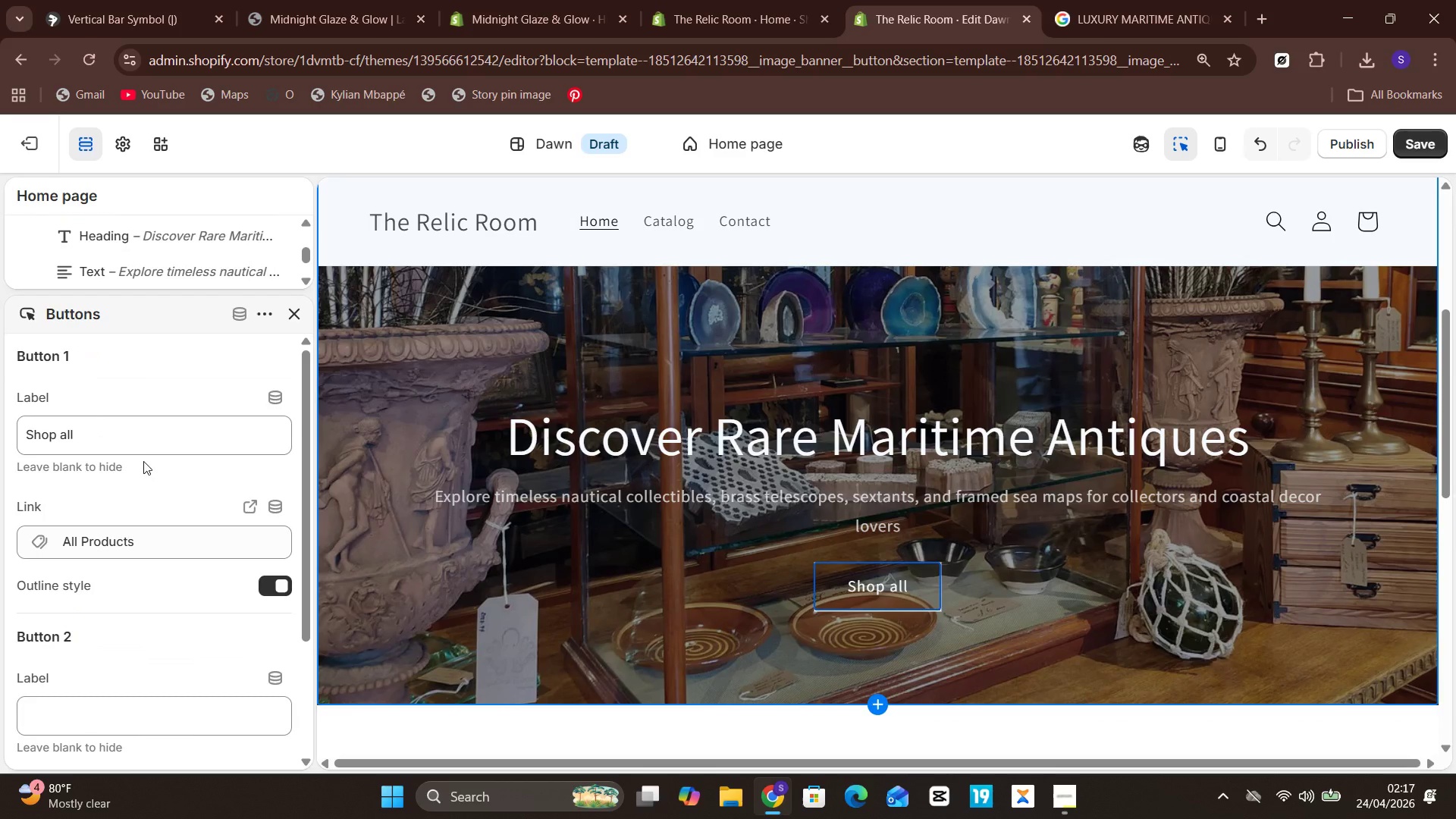 
left_click([140, 445])
 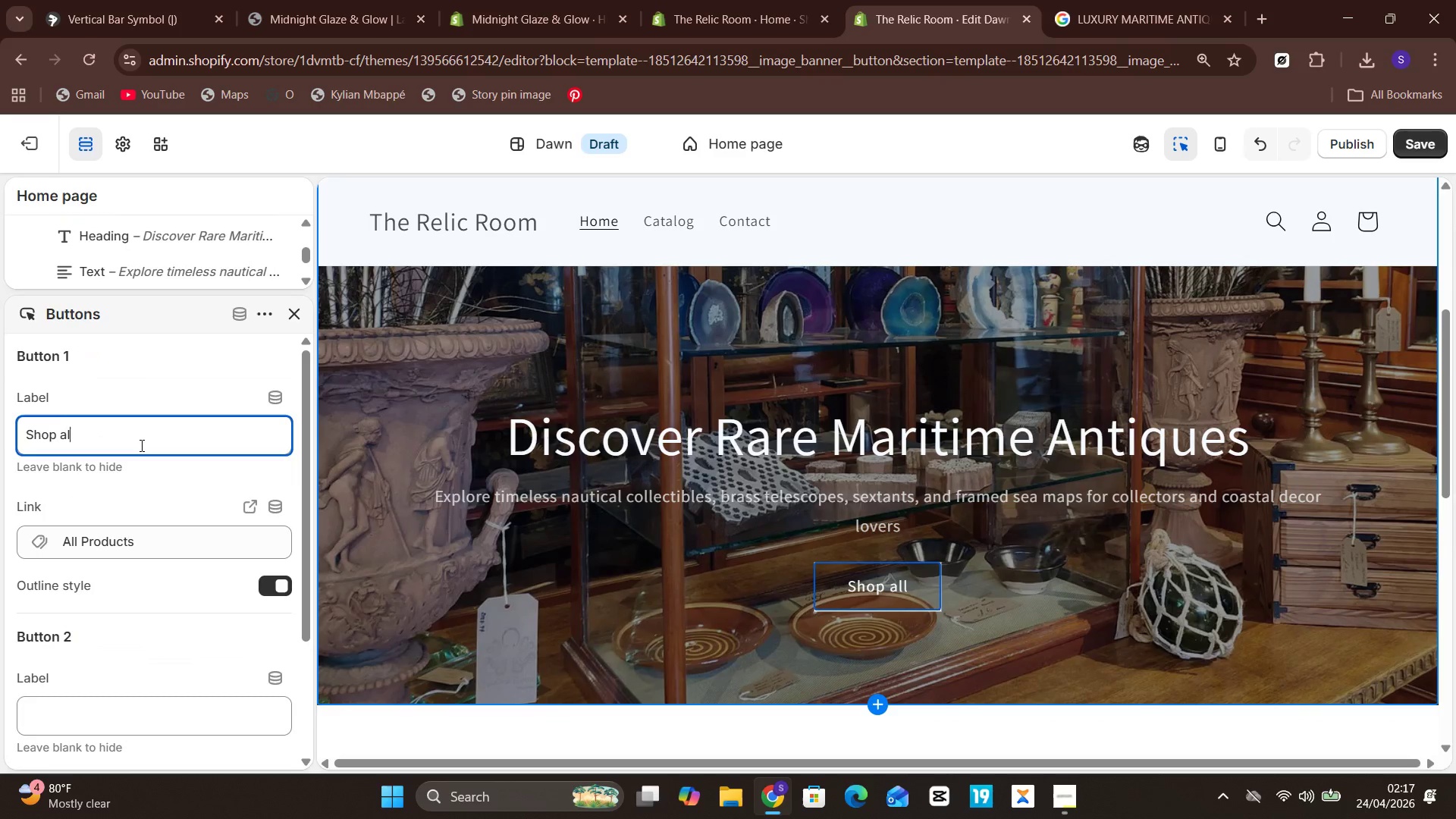 
key(Backspace)
key(Backspace)
key(Backspace)
type(Collection)
 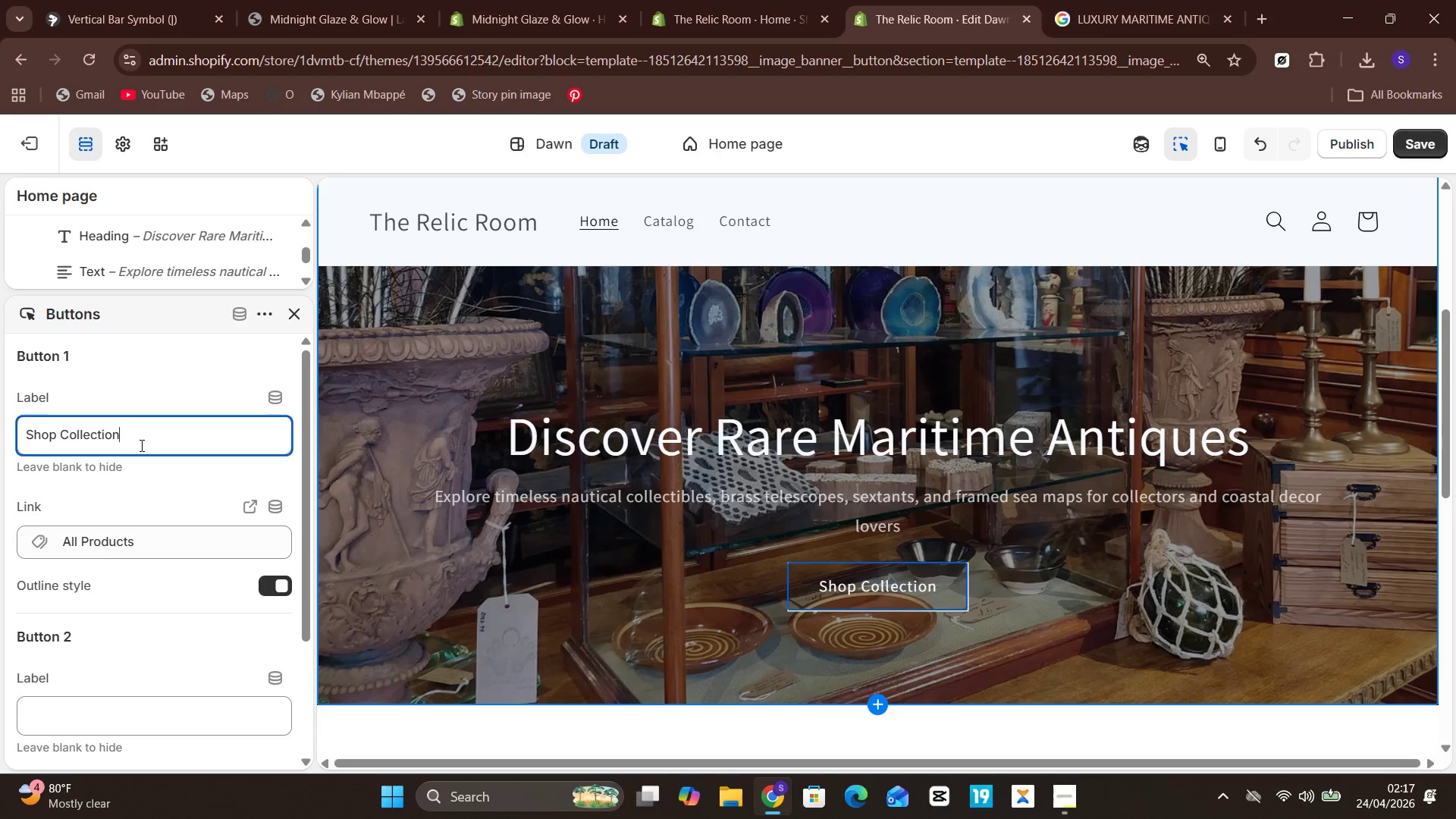 
wait(9.16)
 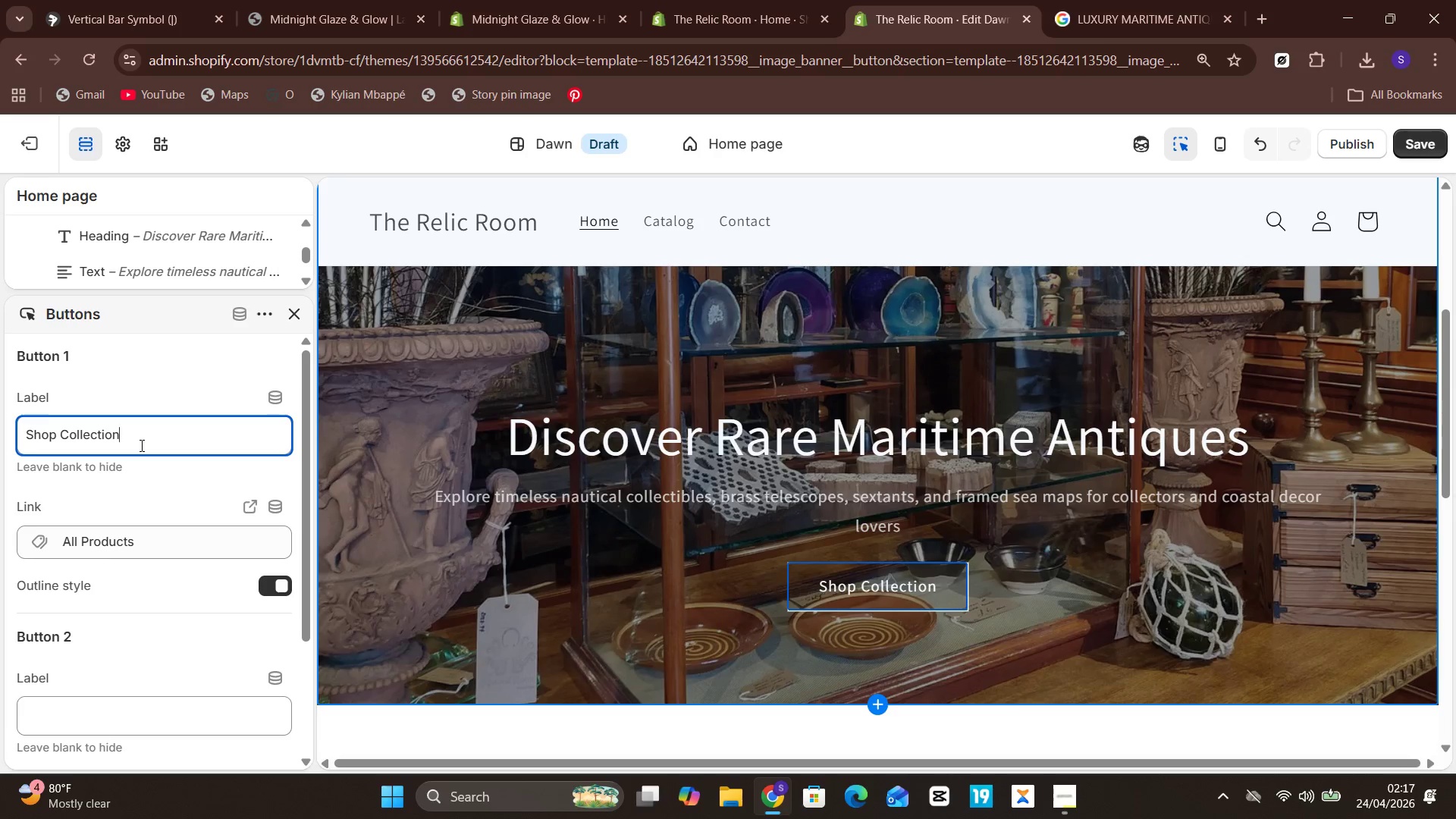 
left_click([145, 539])
 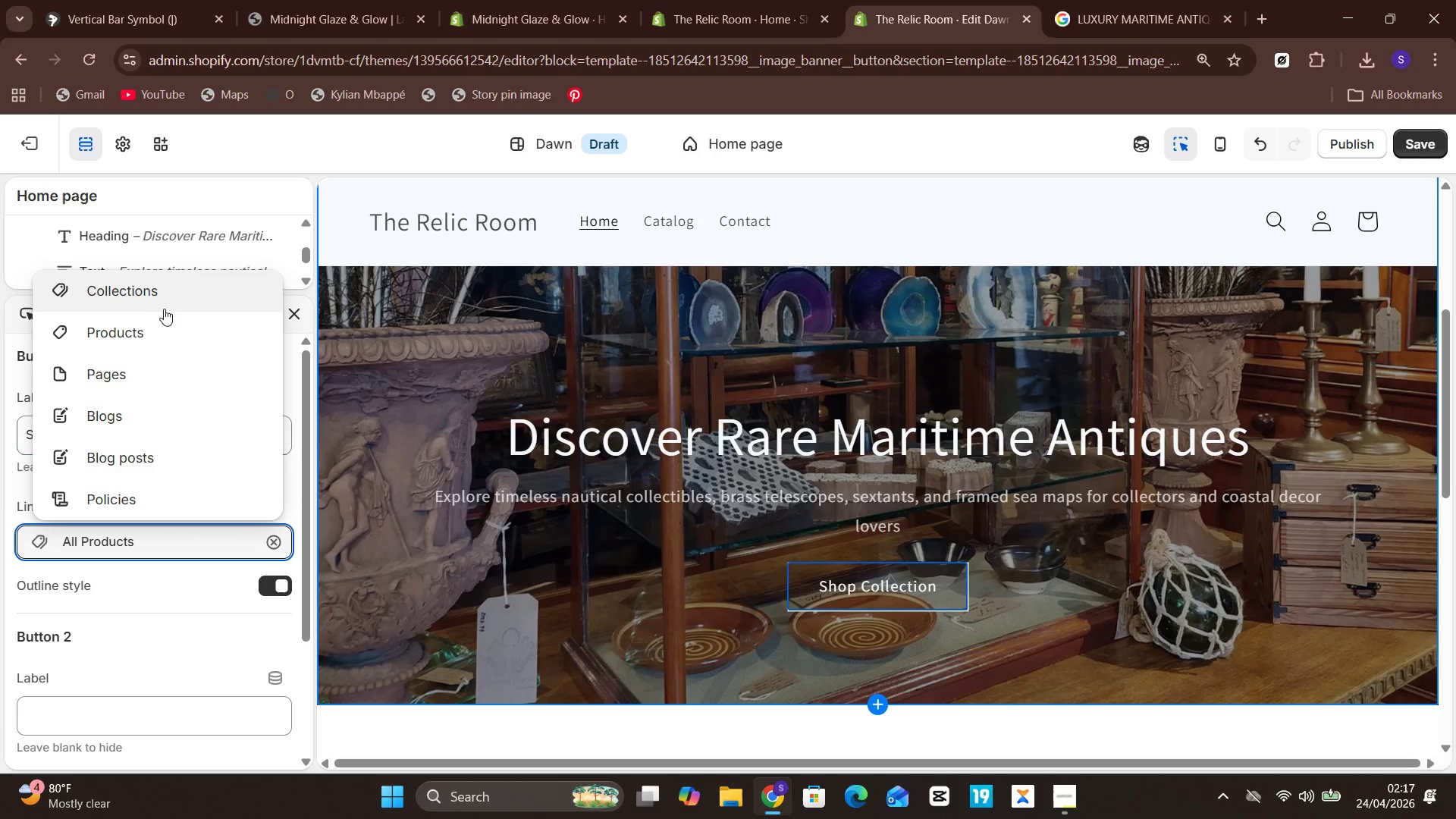 
left_click([165, 304])
 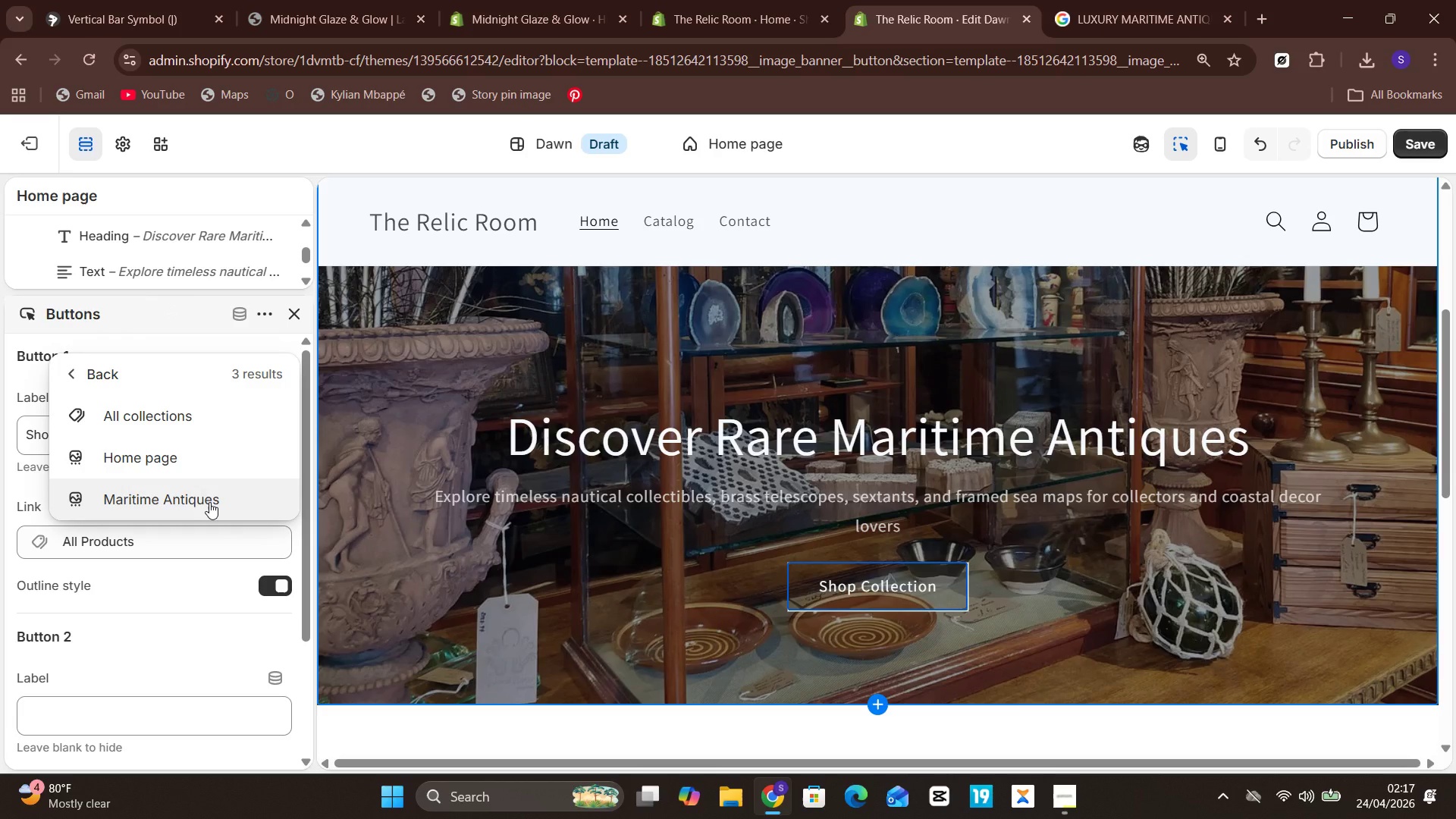 
left_click([209, 502])
 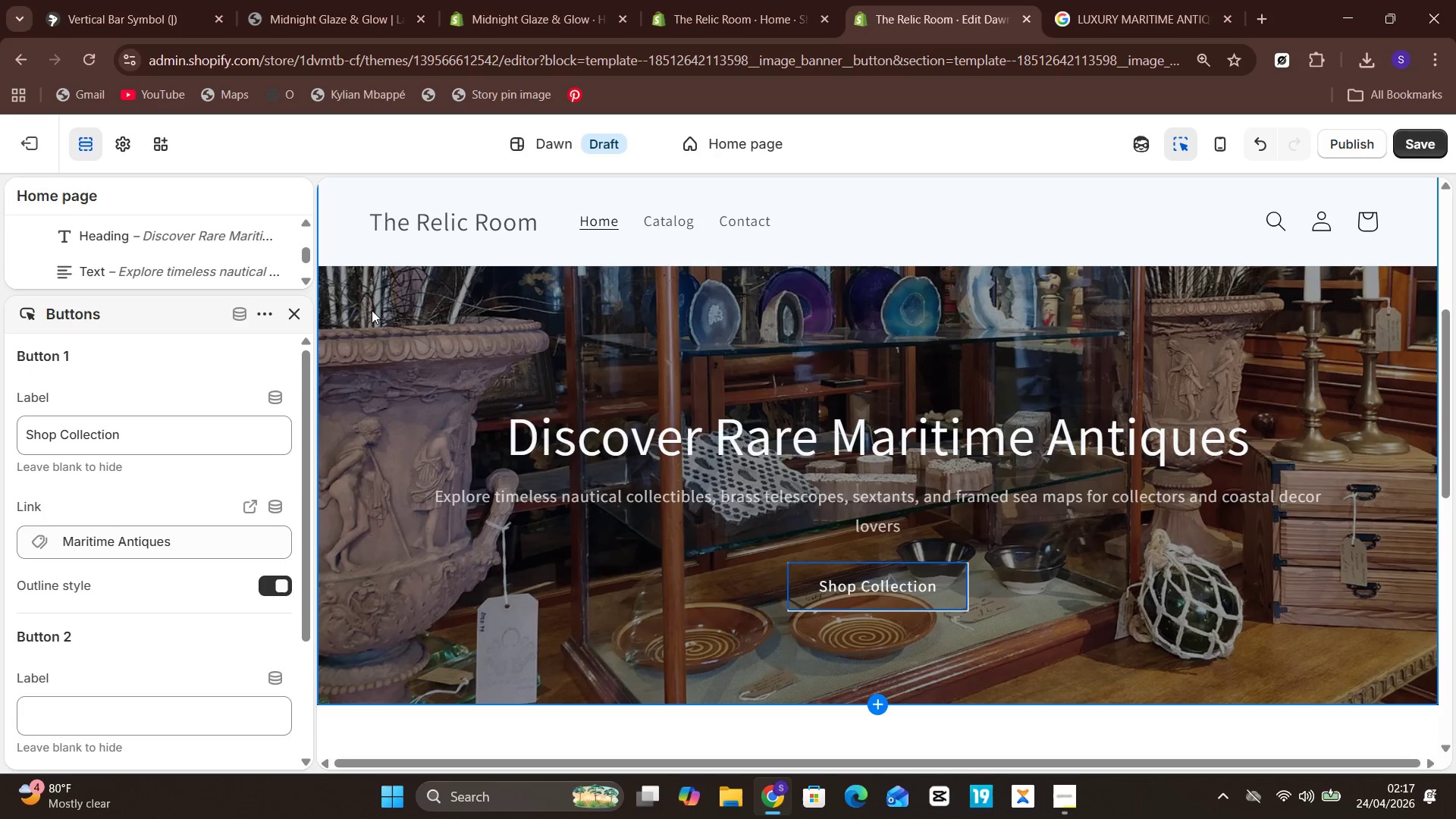 
left_click([297, 312])
 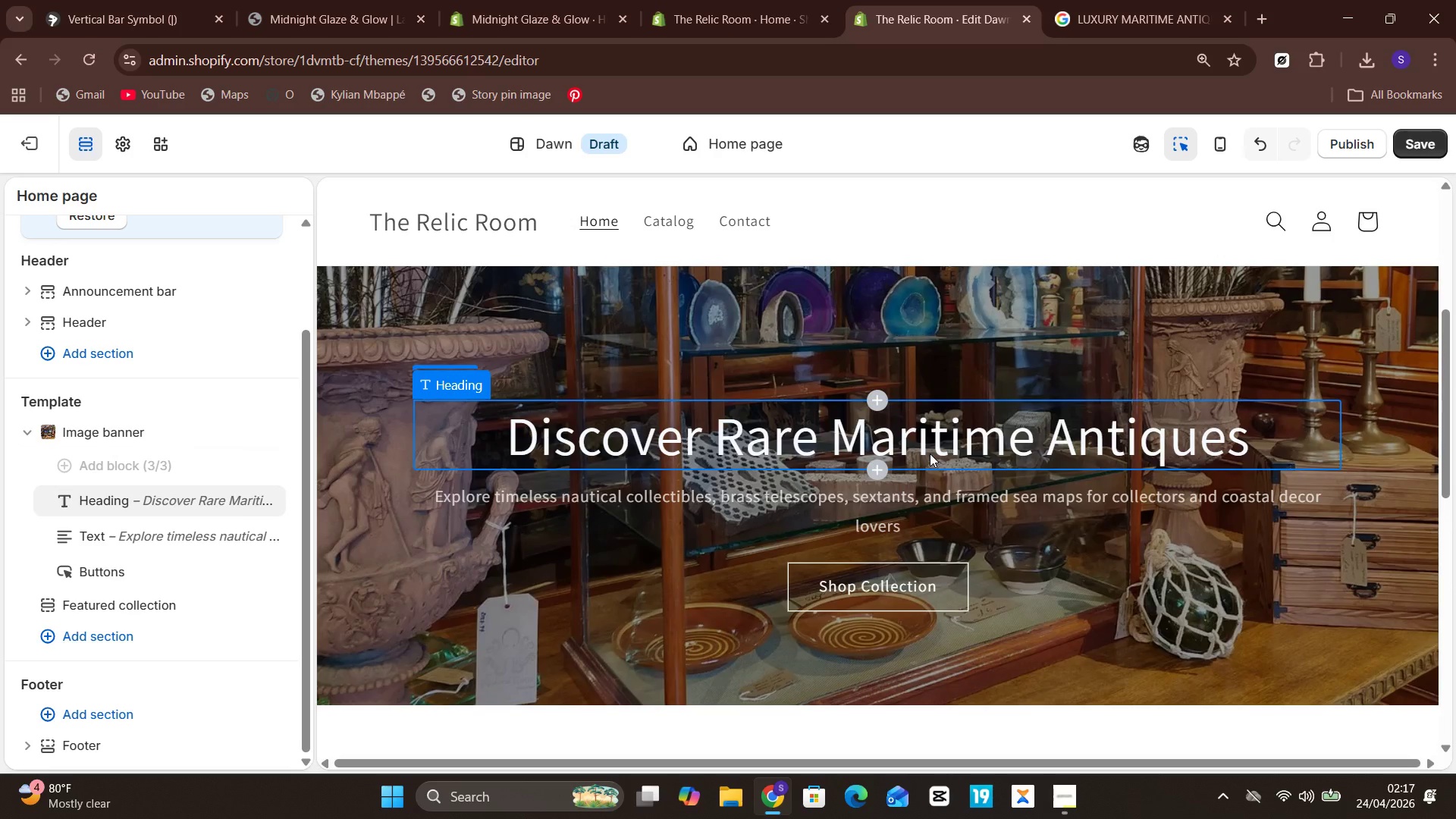 
wait(13.58)
 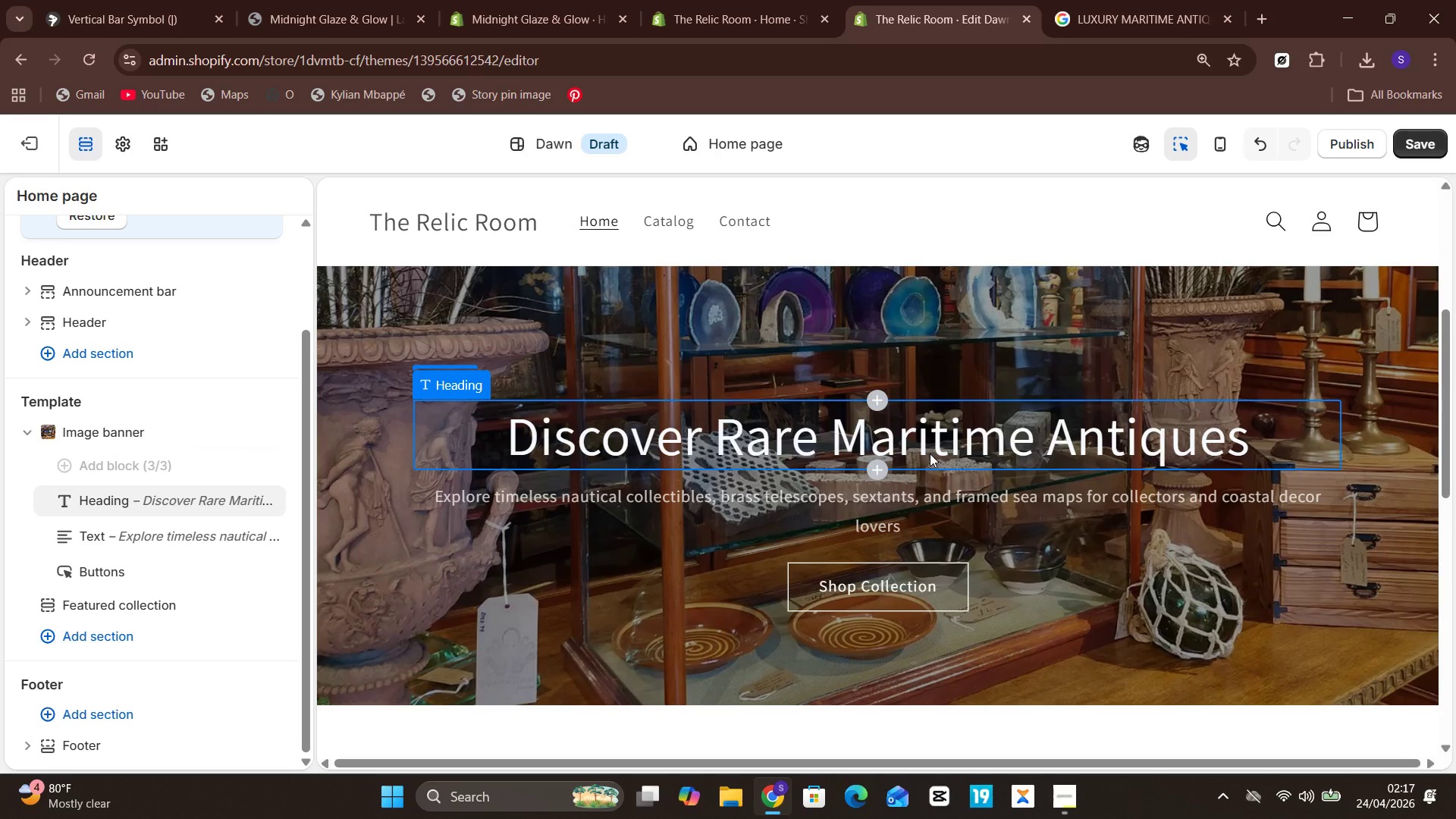 
left_click([1376, 153])
 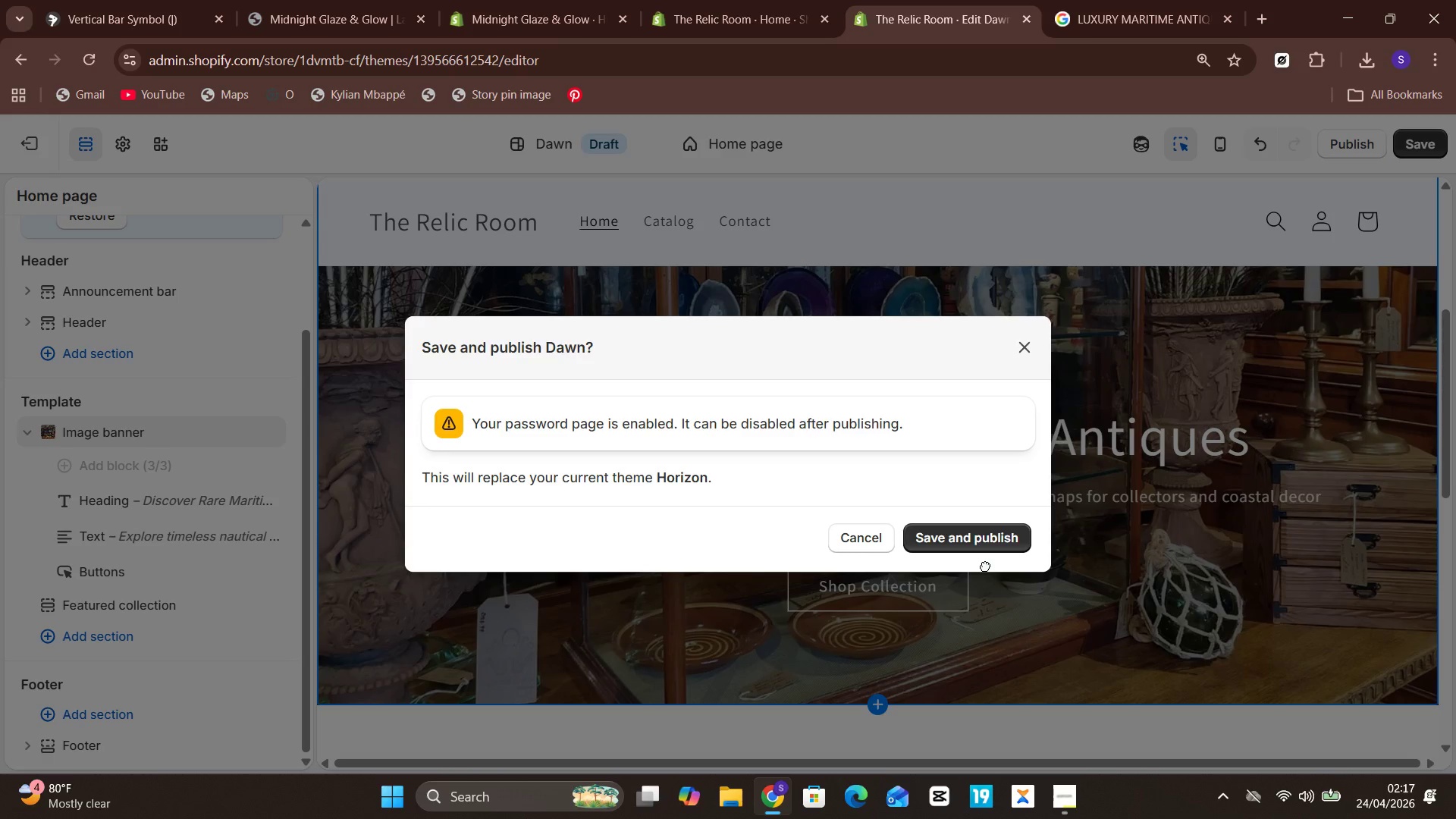 
left_click([989, 525])
 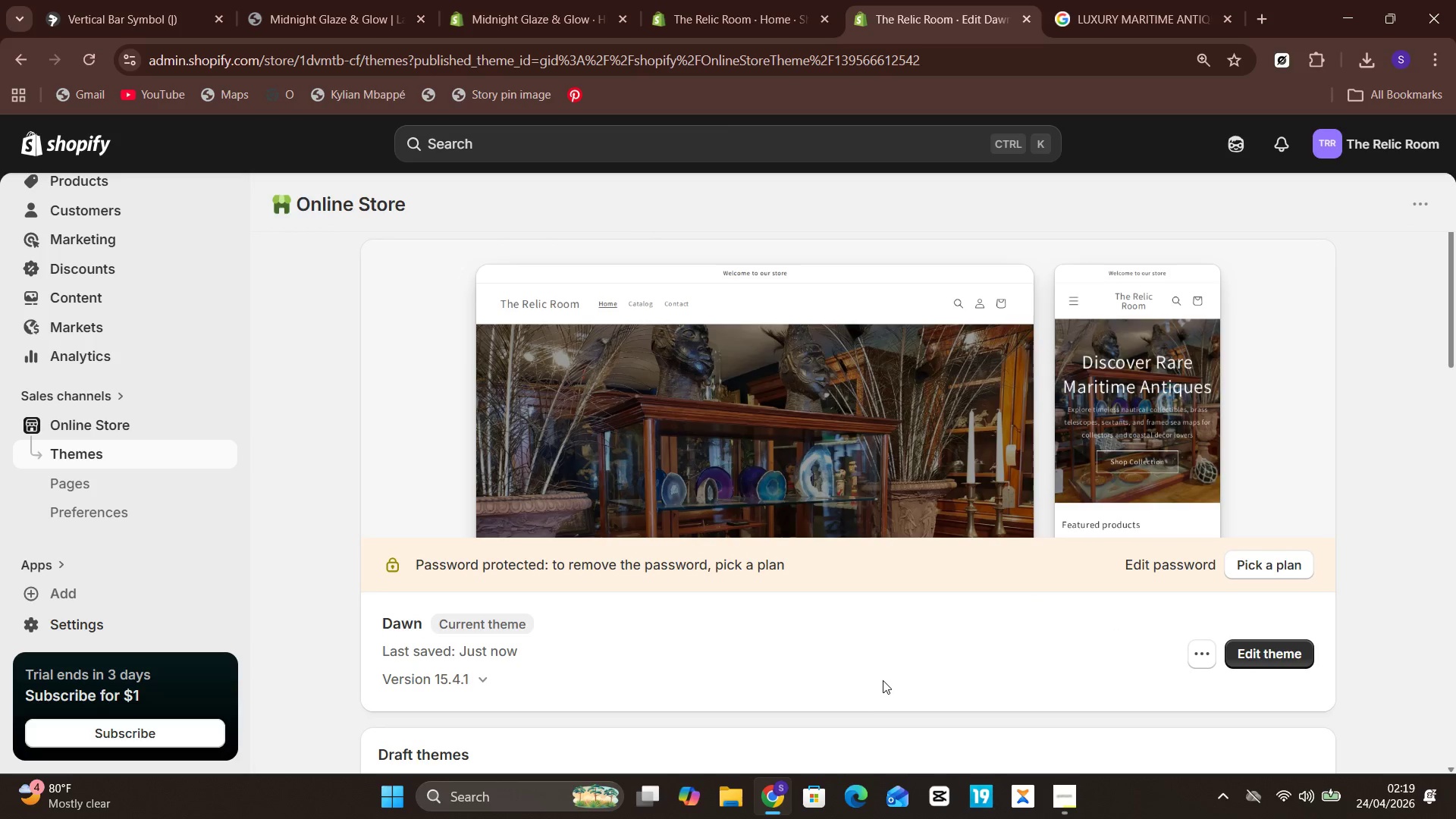 
wait(80.8)
 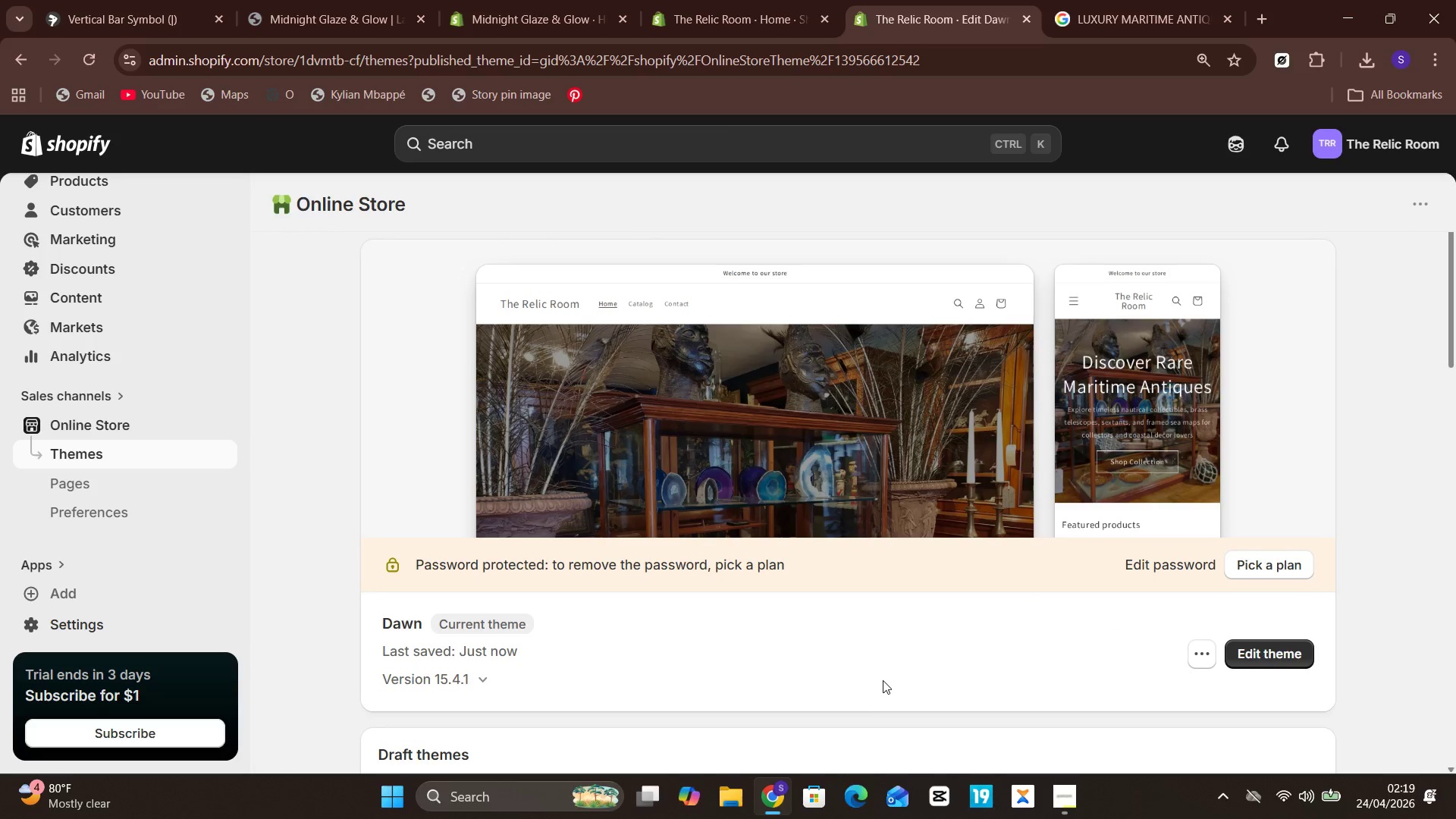 
left_click([120, 611])
 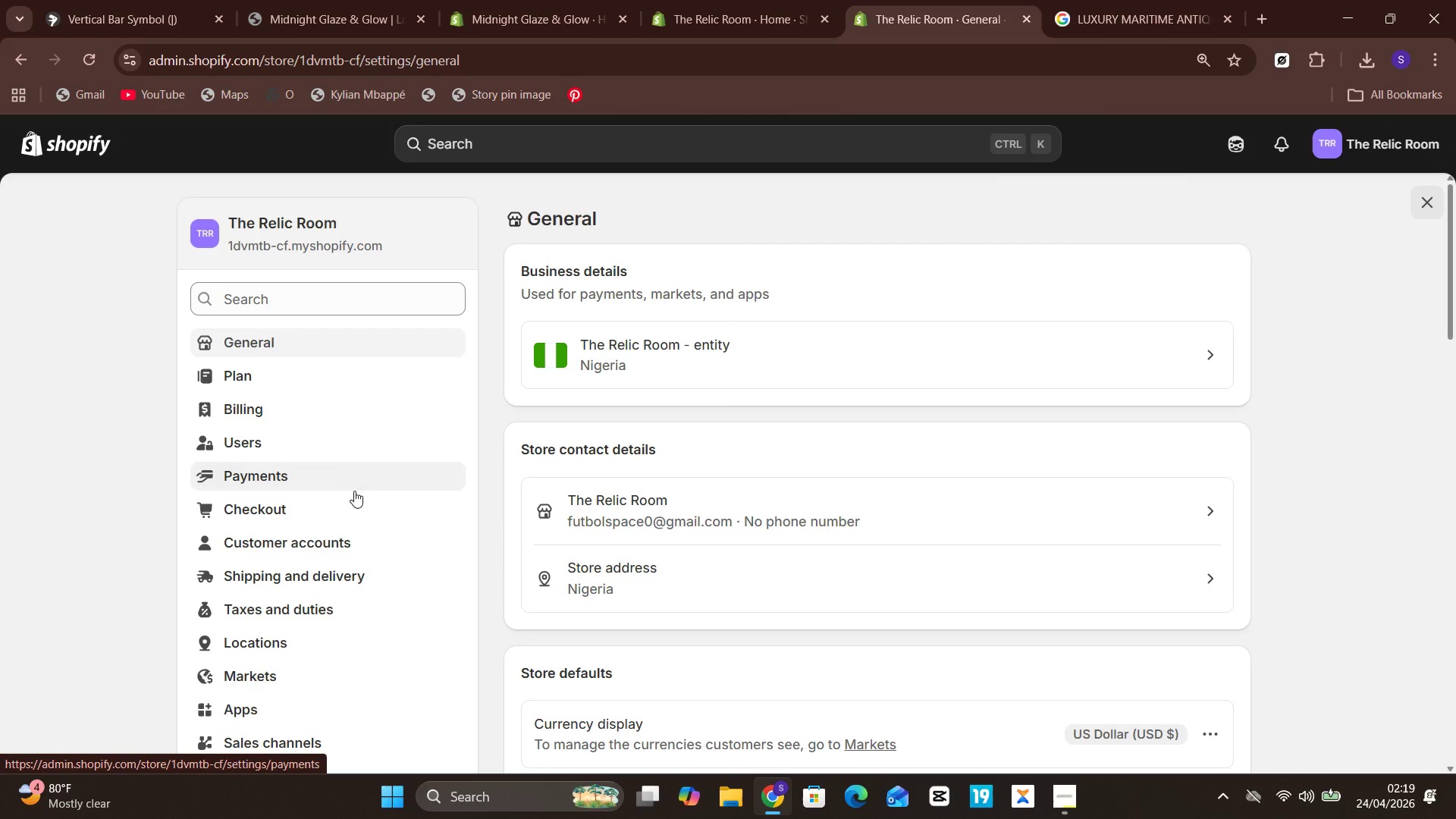 
wait(7.64)
 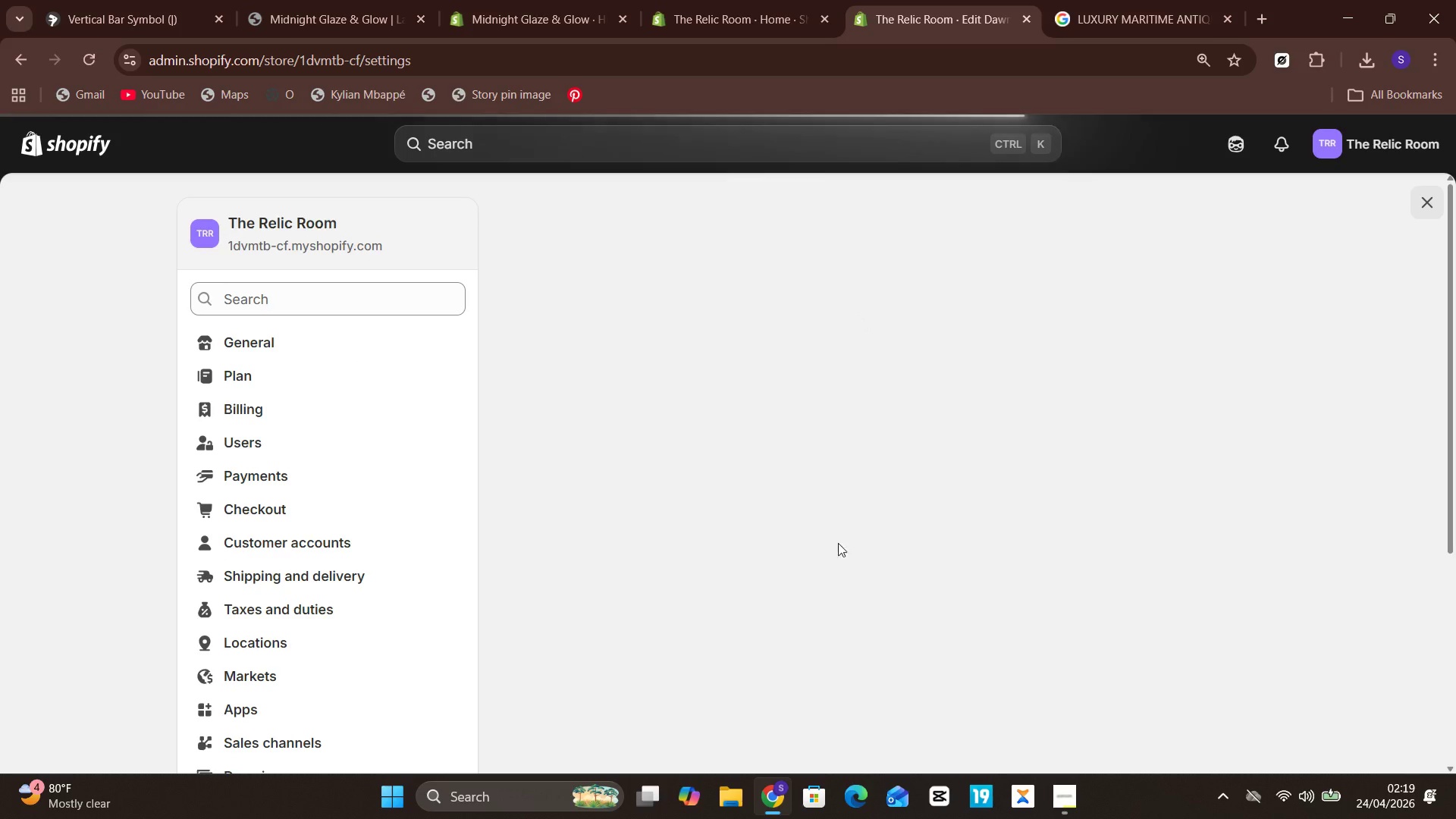 
left_click([297, 431])
 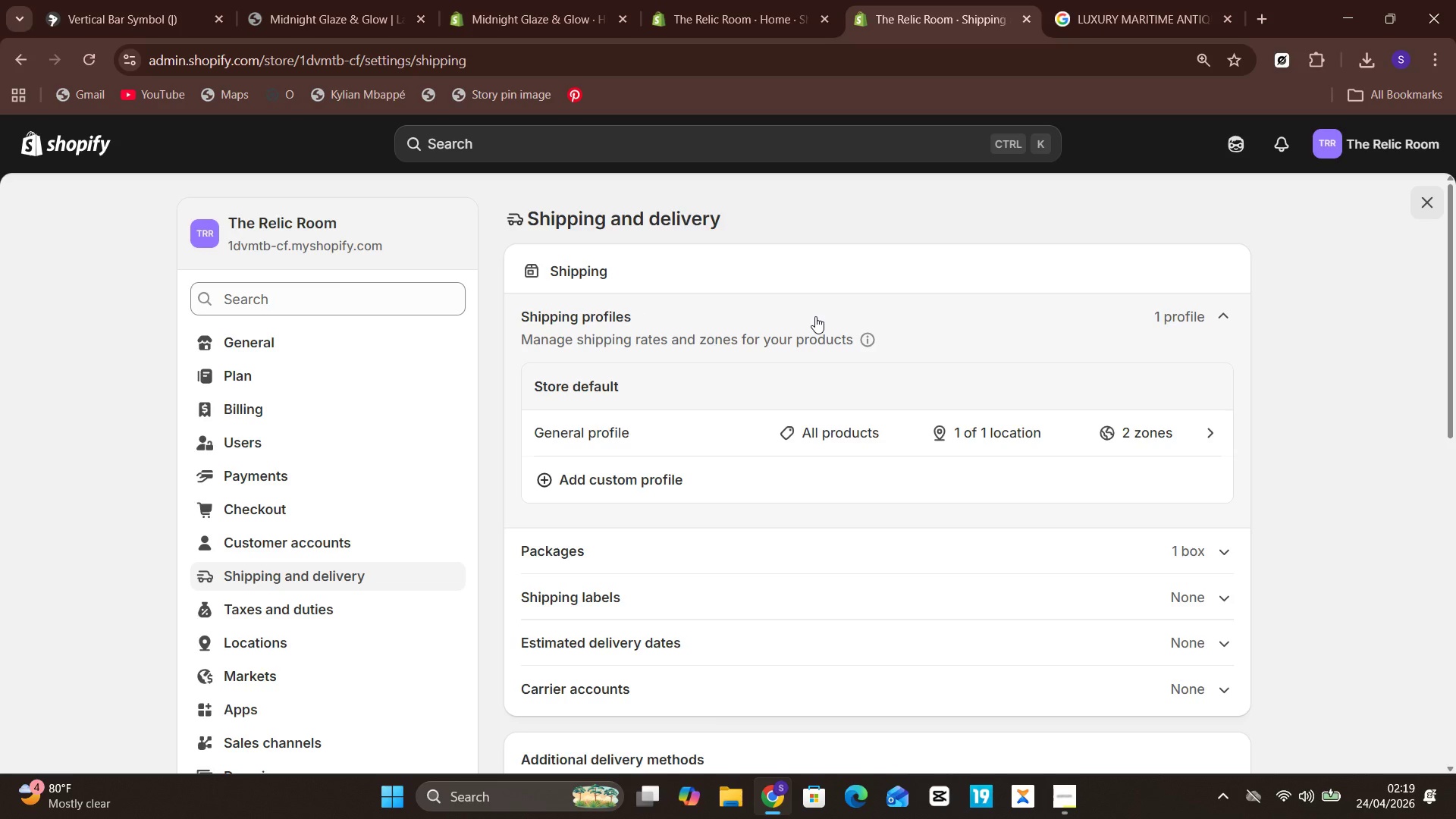 
wait(27.45)
 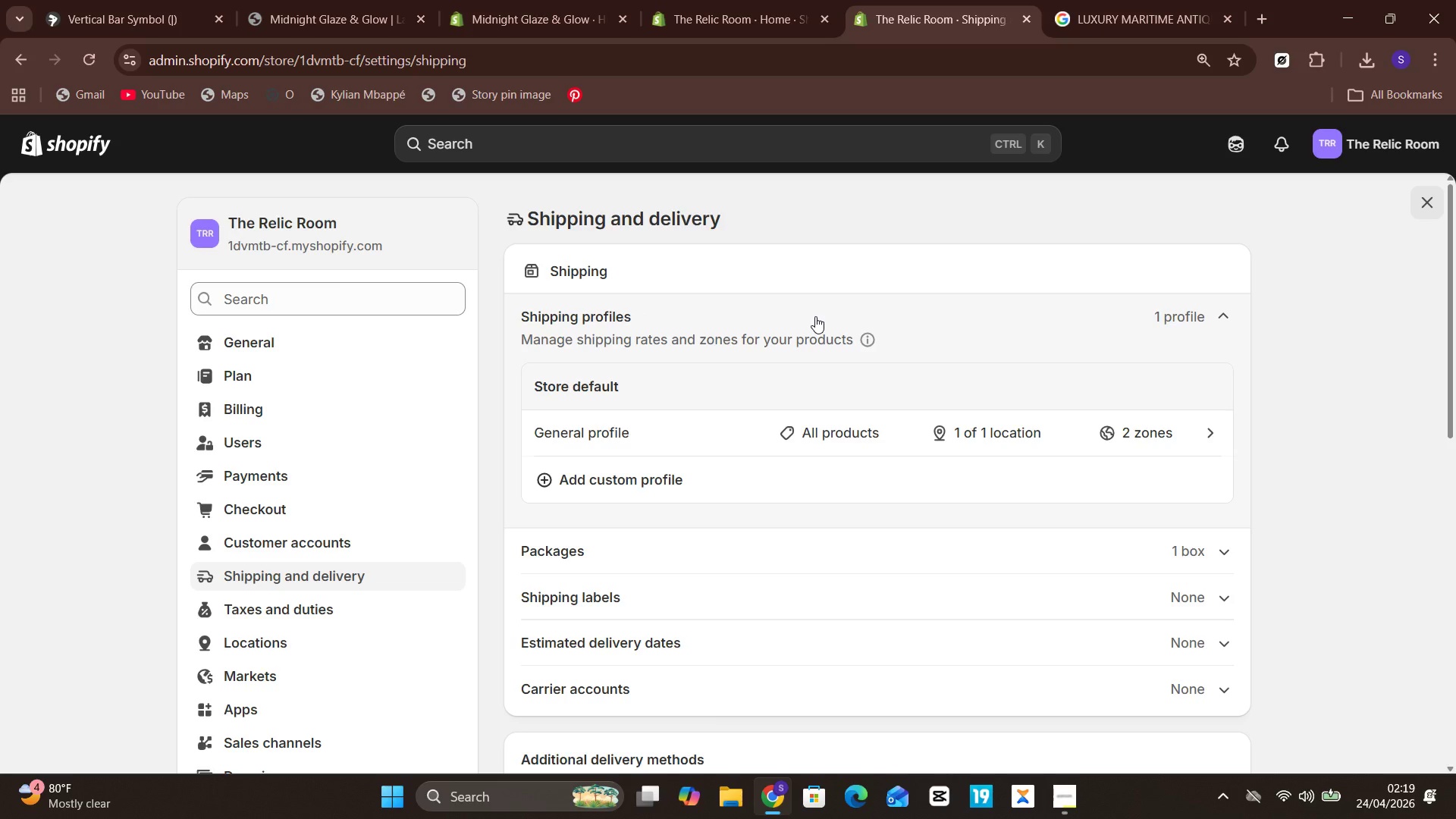 
left_click([639, 468])
 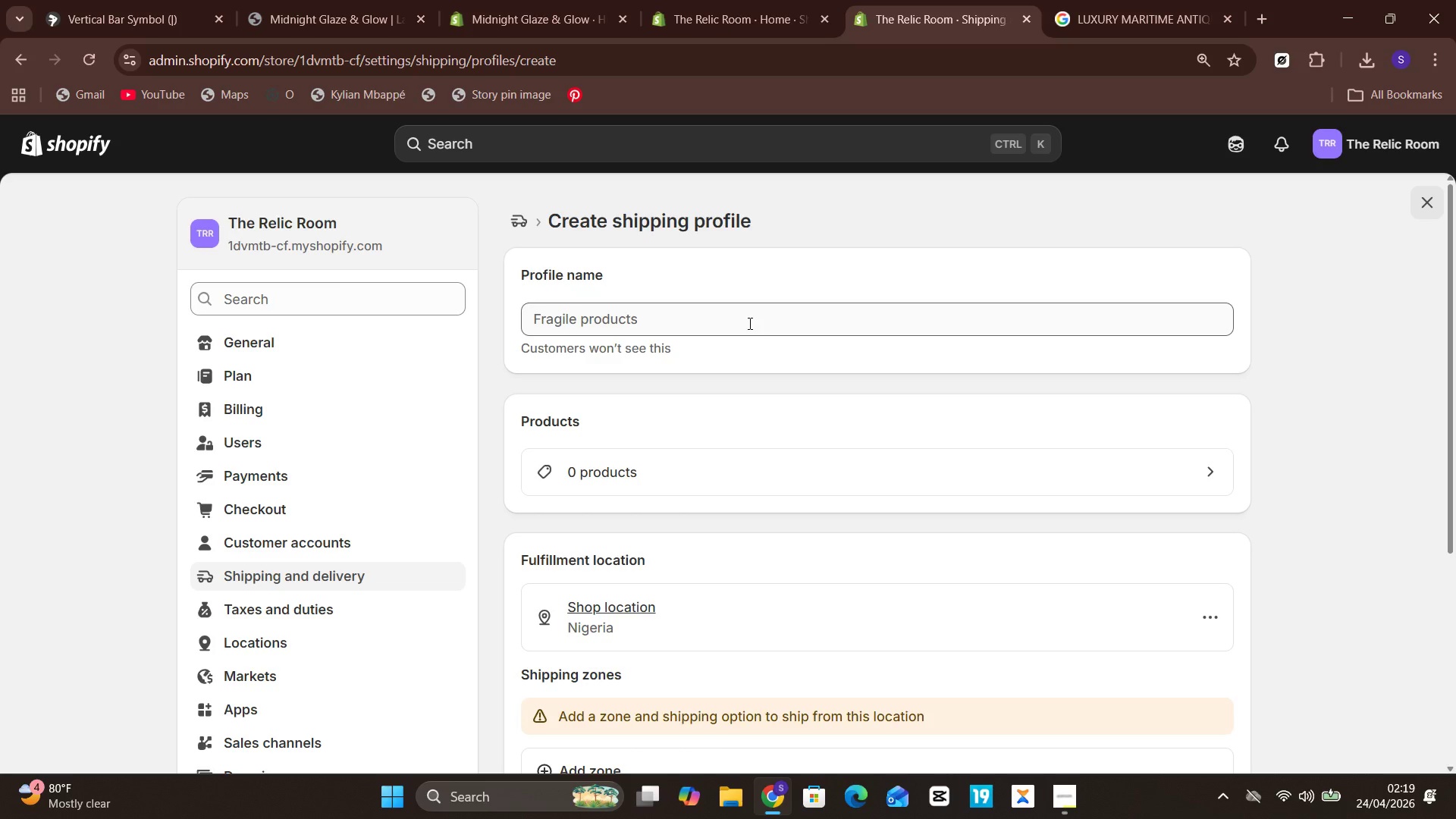 
wait(12.78)
 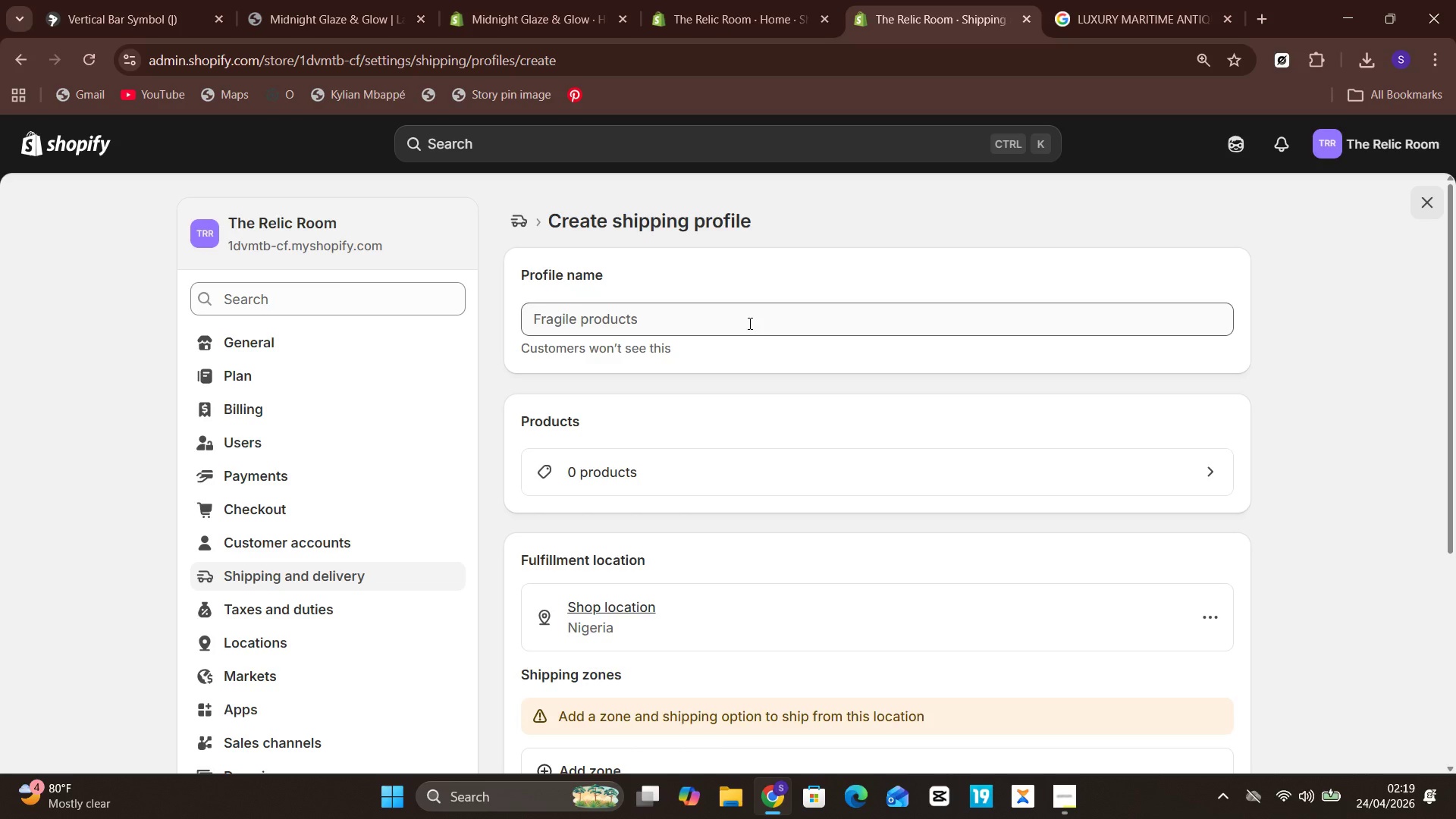 
left_click([722, 323])
 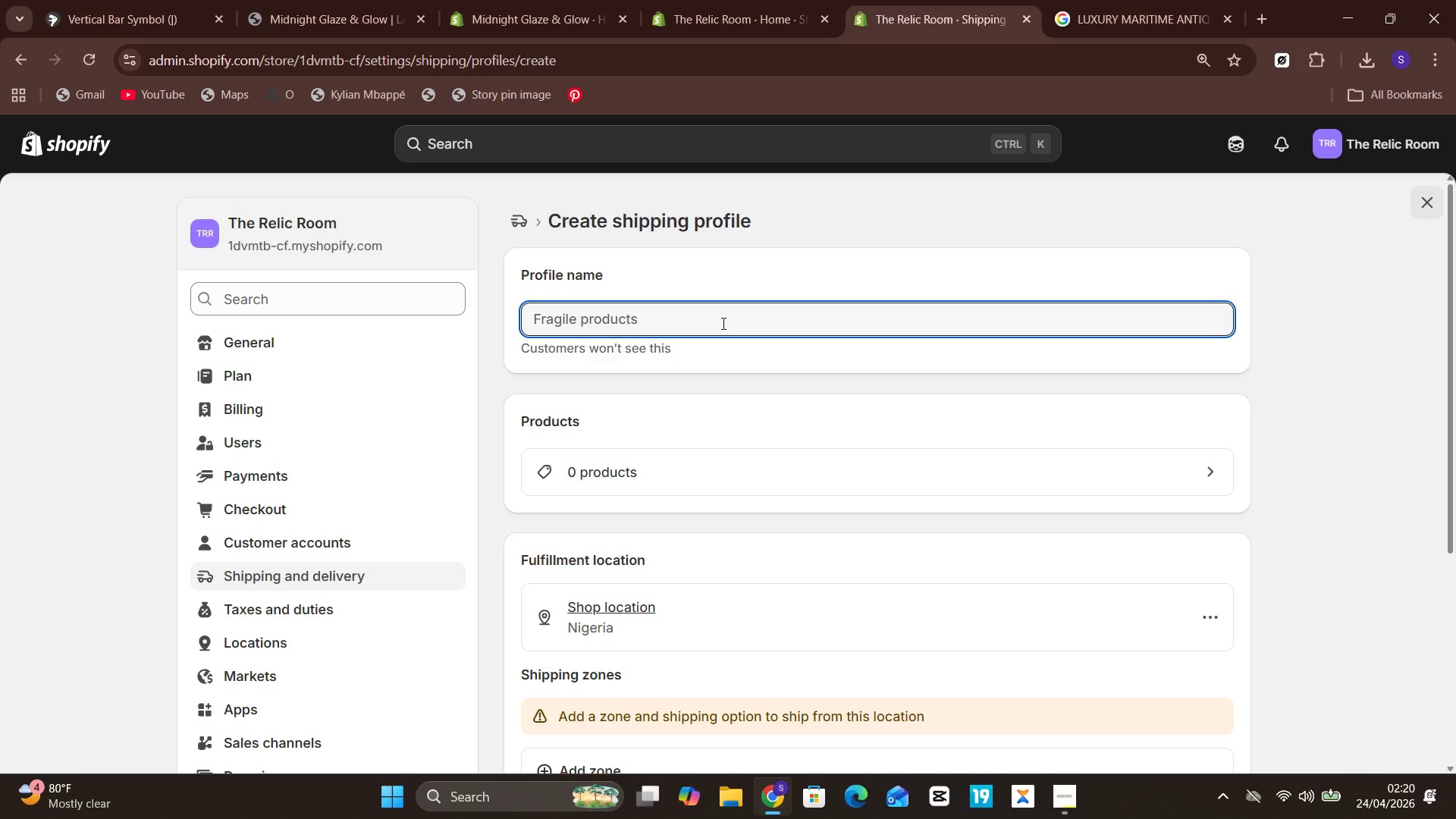 
type(Standart)
key(Backspace)
type(d)
 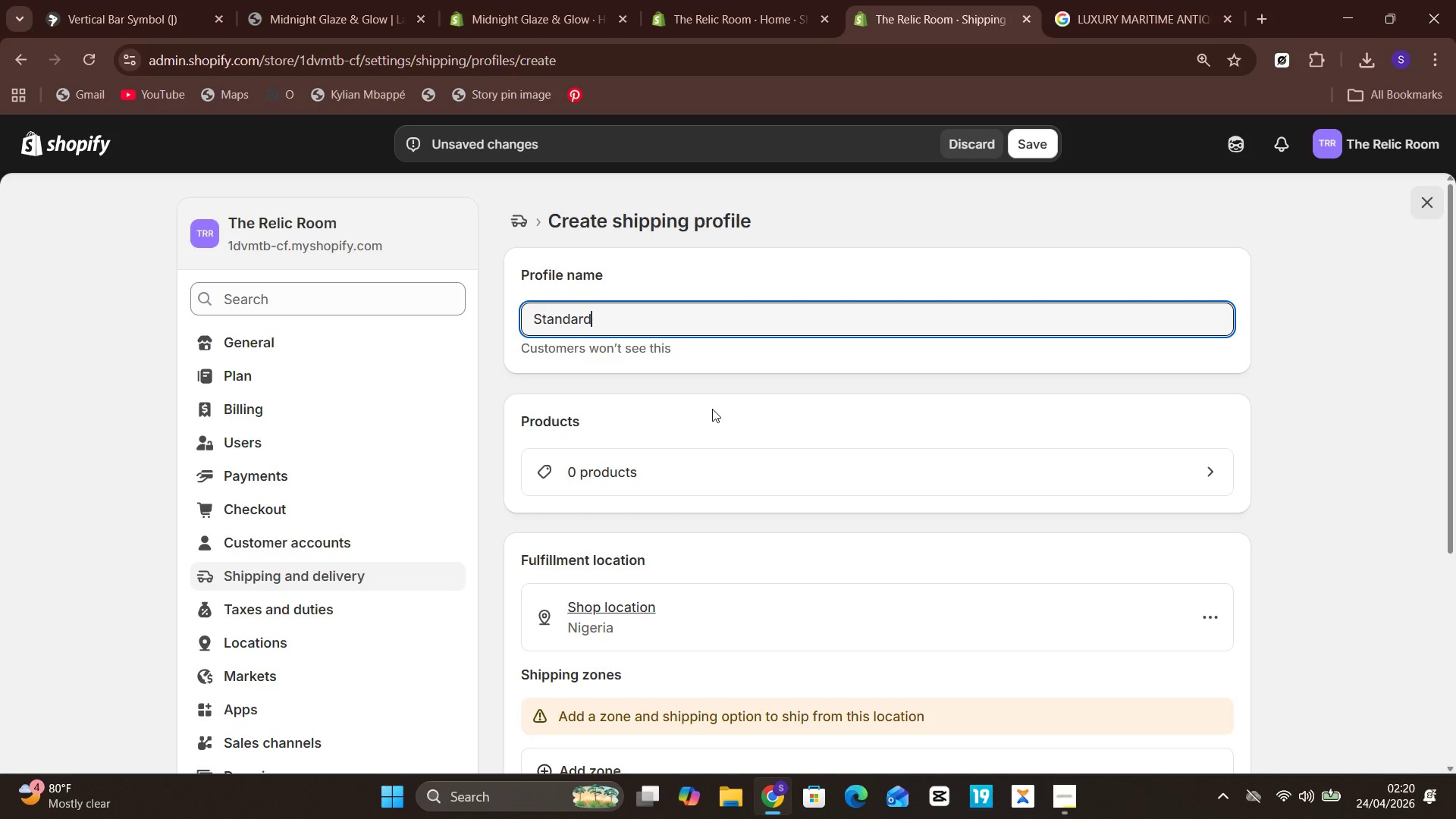 
left_click([711, 409])
 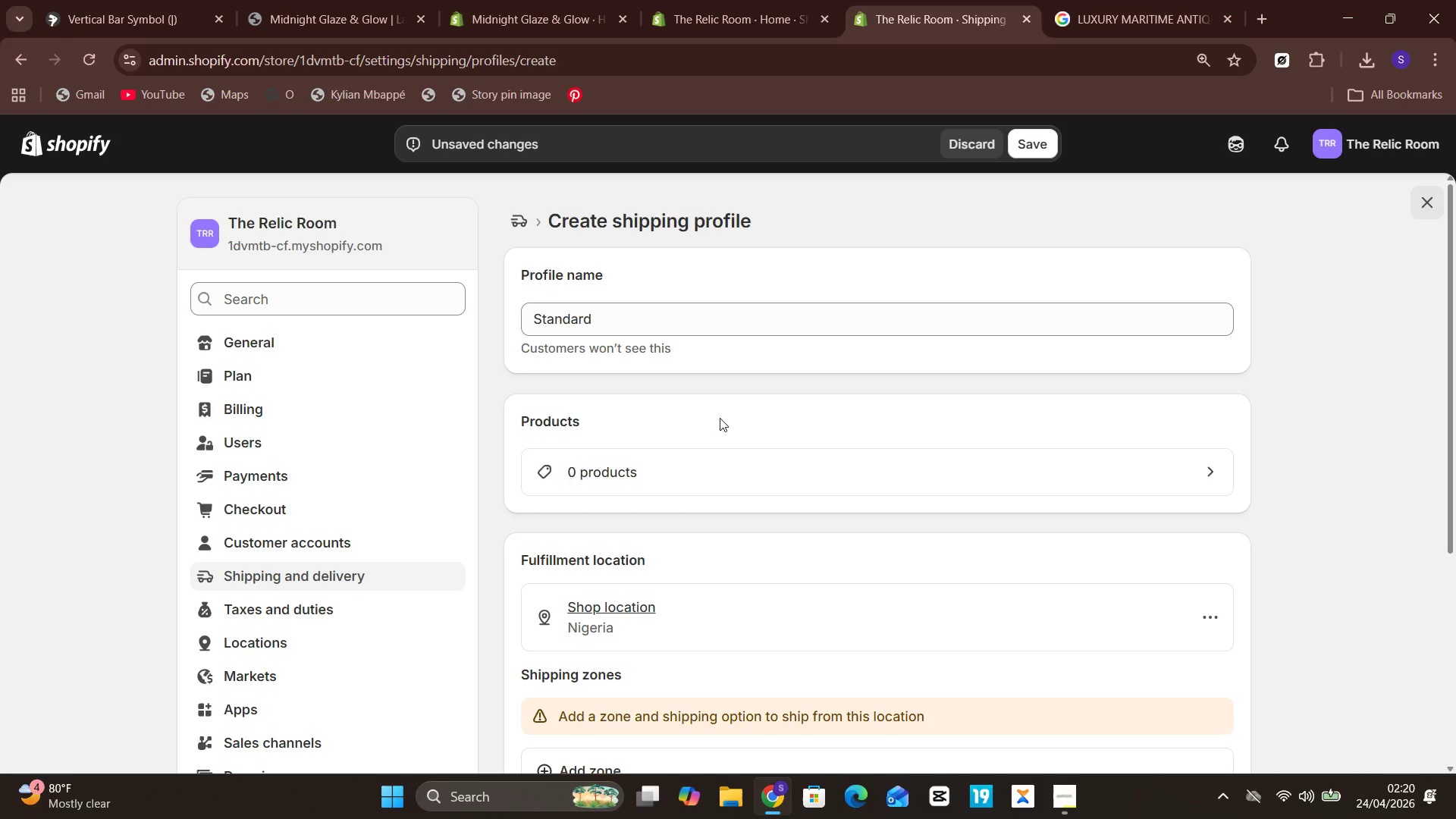 
wait(14.89)
 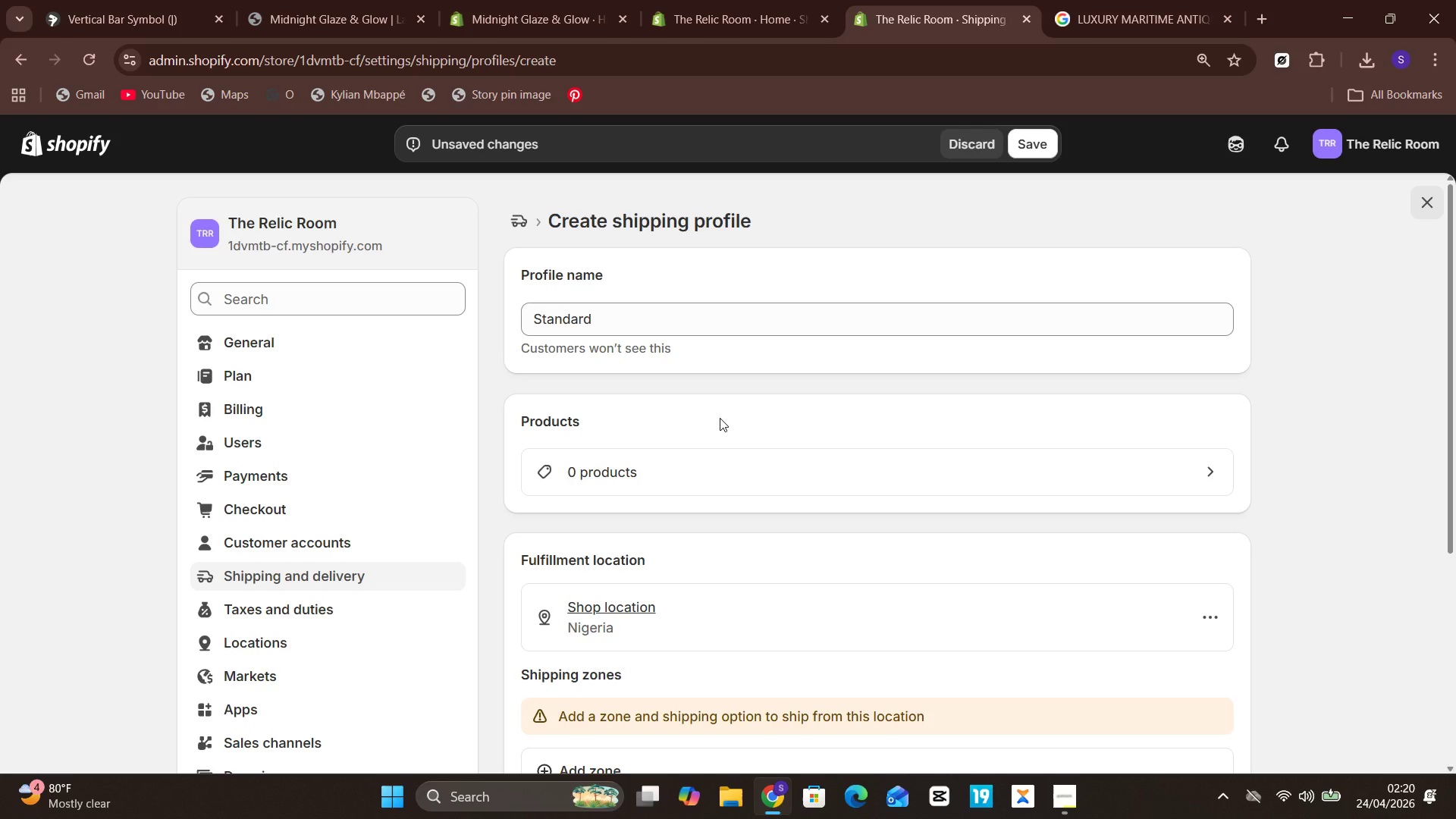 
left_click([614, 457])
 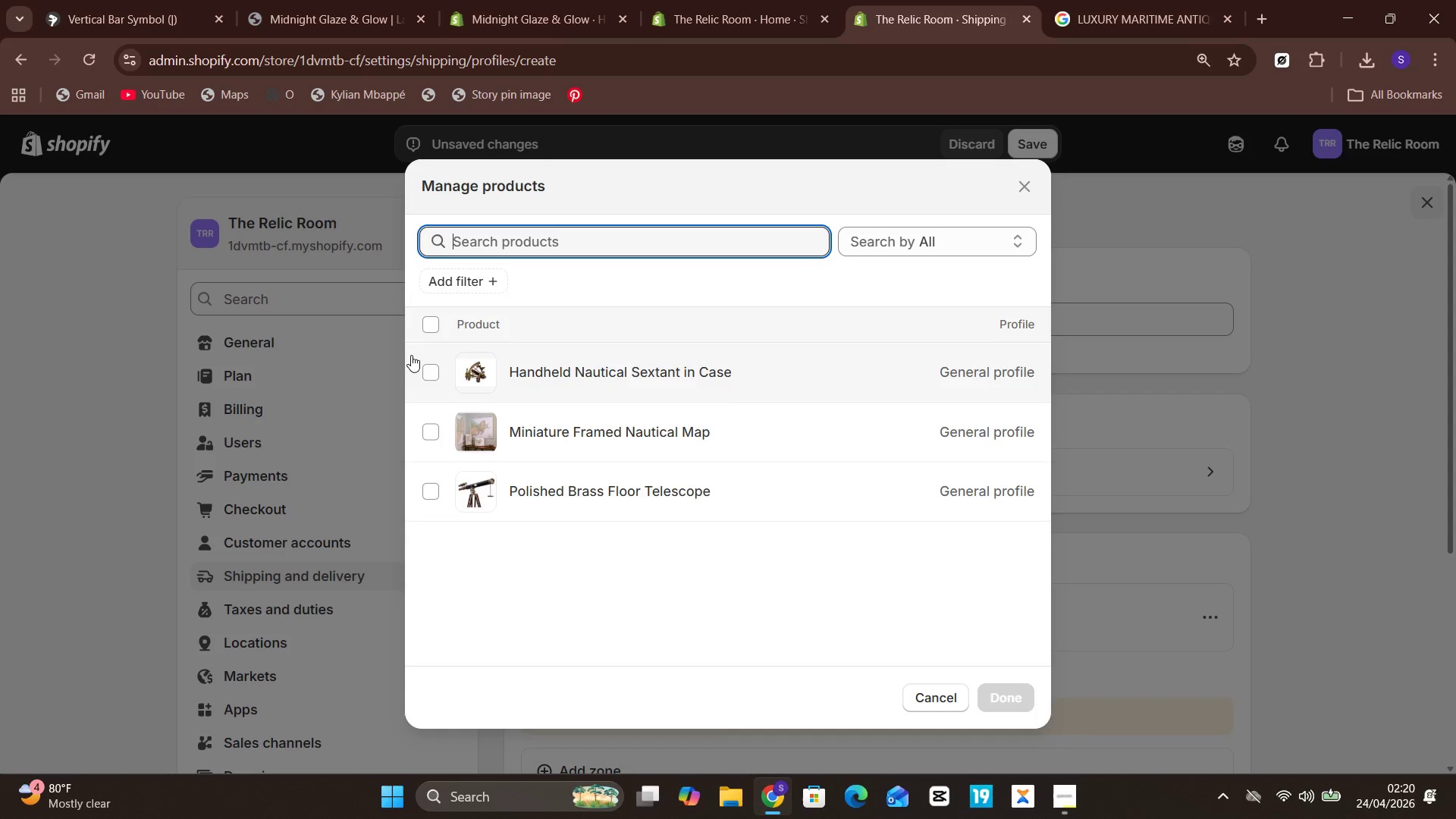 
left_click([428, 372])
 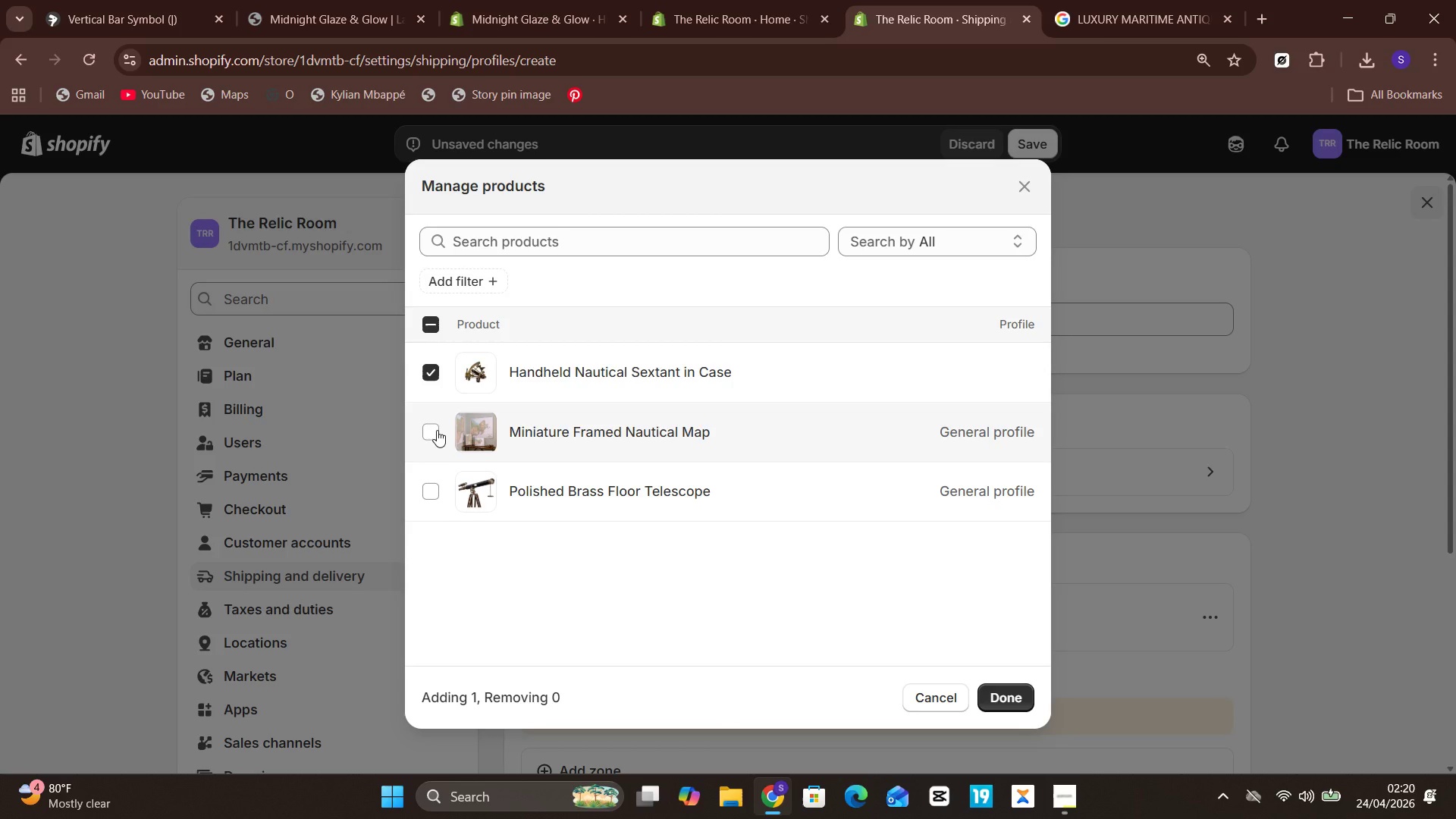 
left_click([437, 431])
 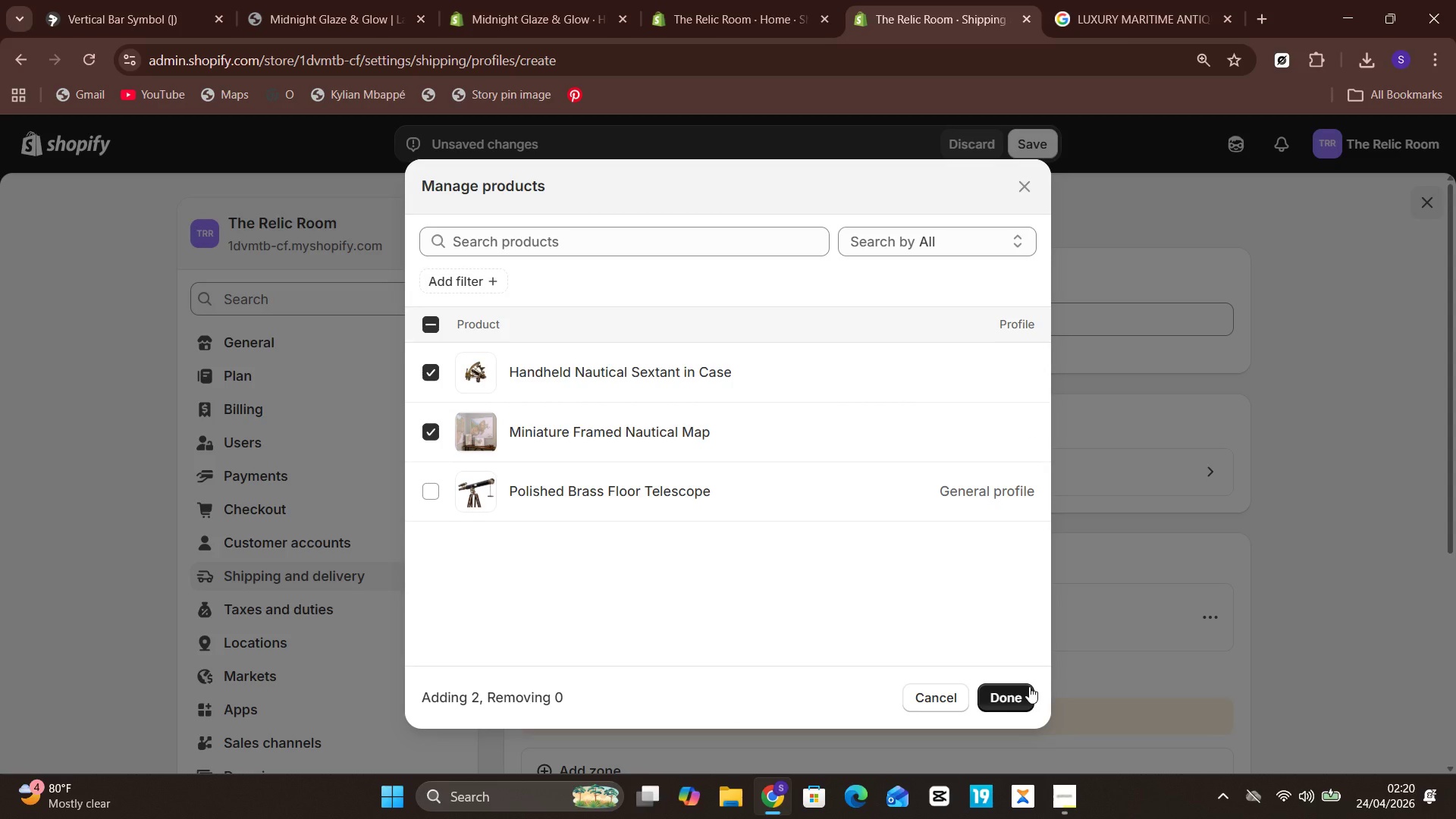 
left_click([1029, 689])
 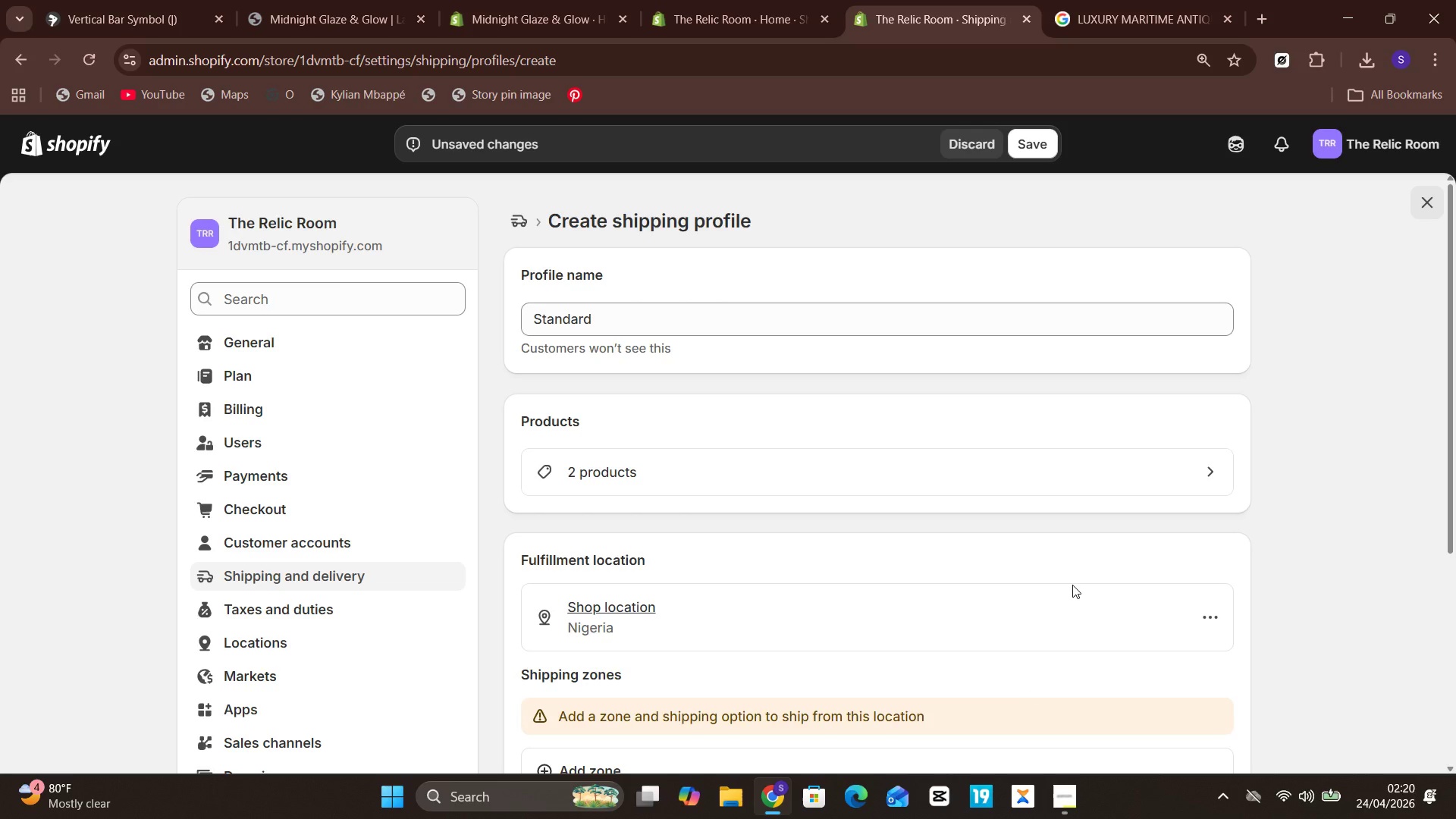 
wait(12.28)
 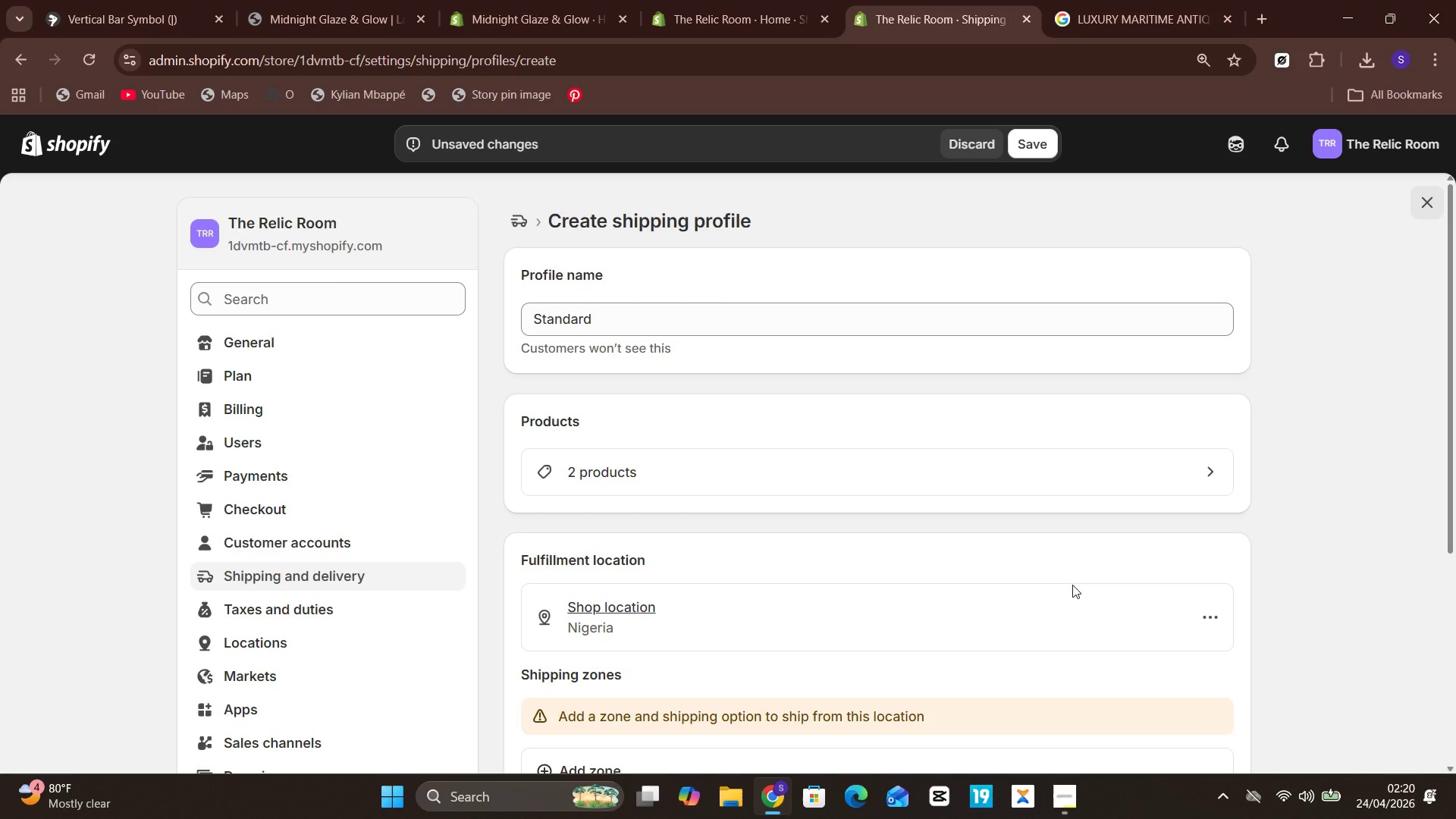 
left_click([1032, 138])
 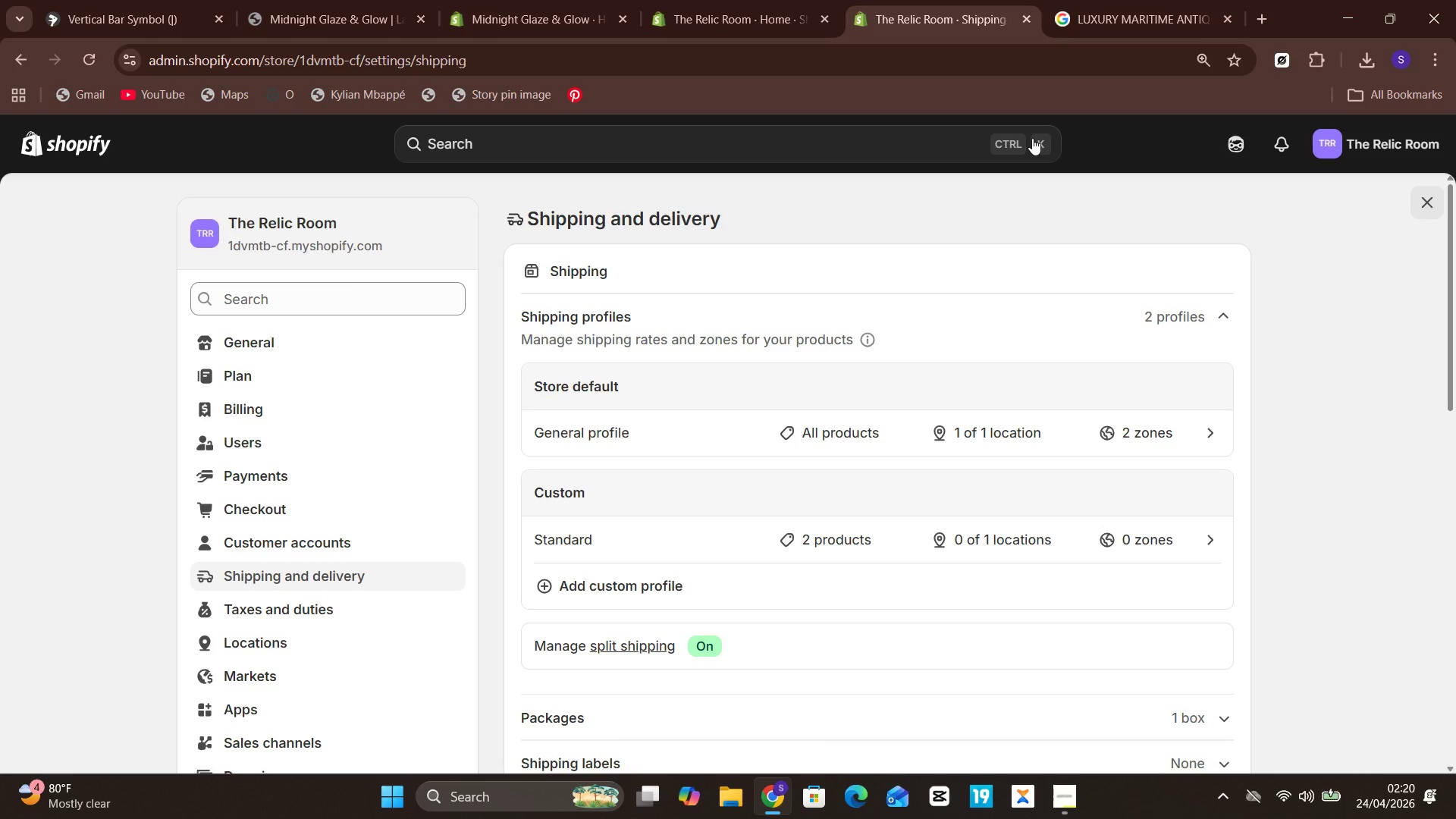 
wait(18.38)
 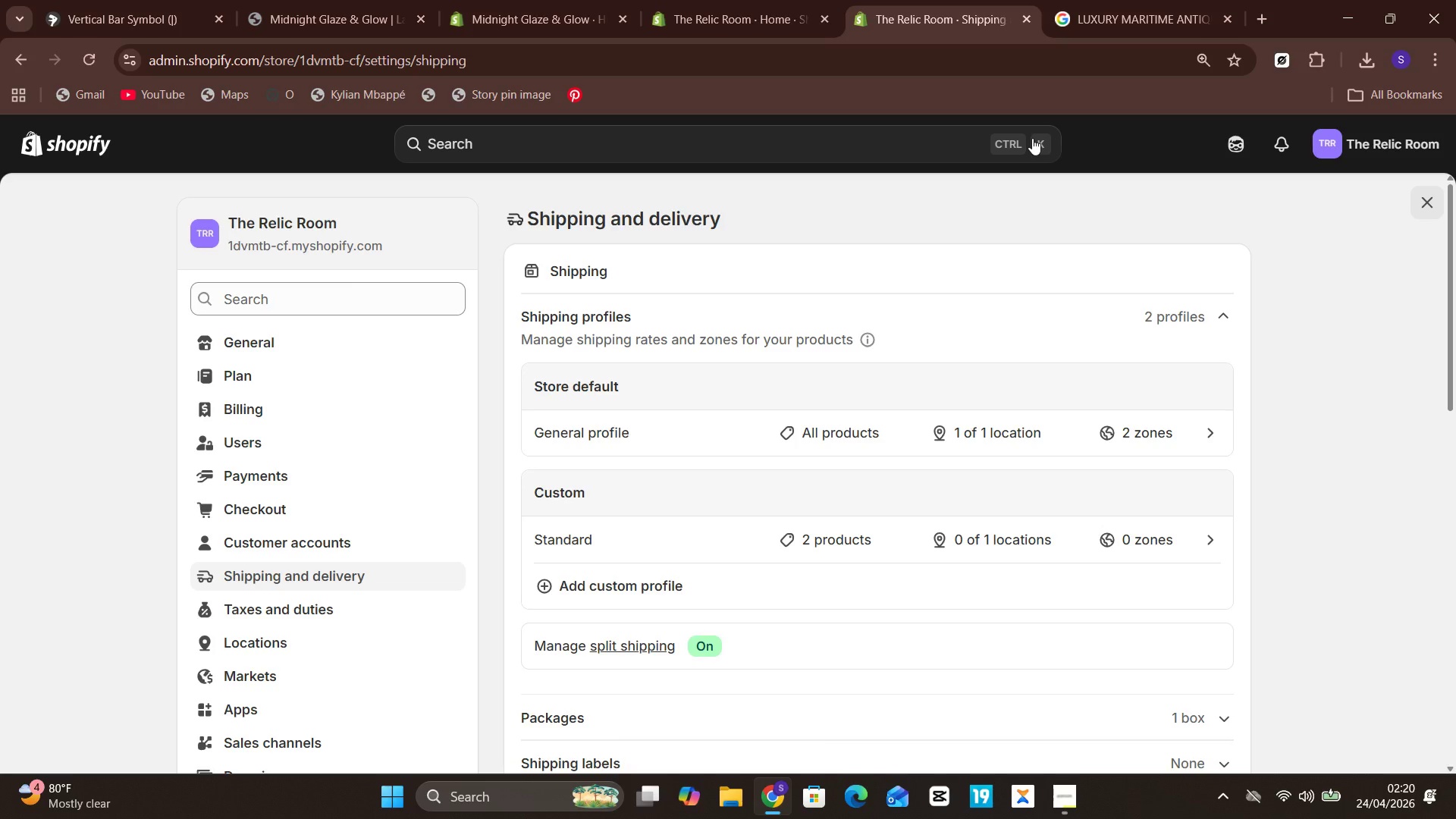 
left_click([676, 525])
 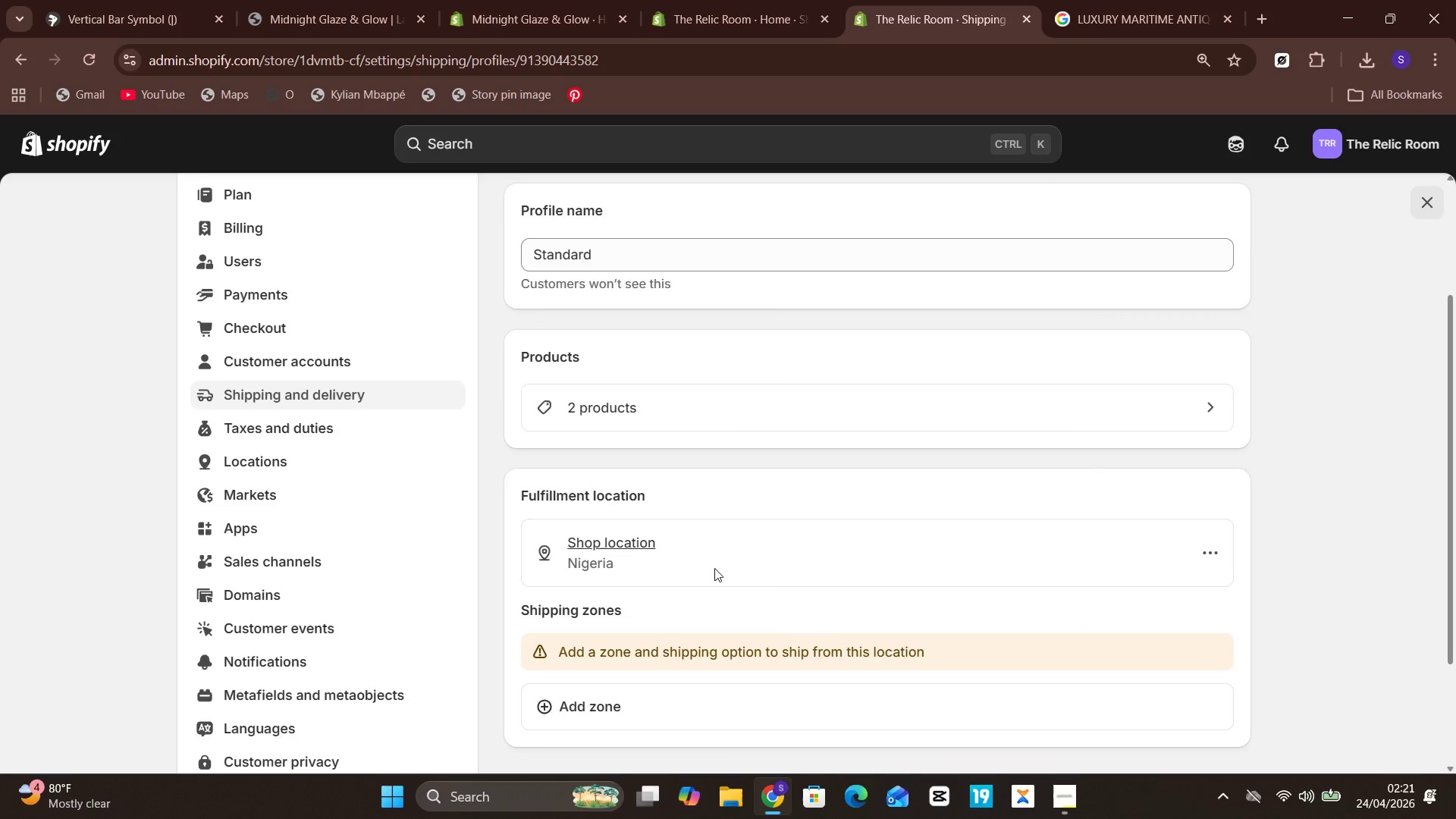 
wait(8.42)
 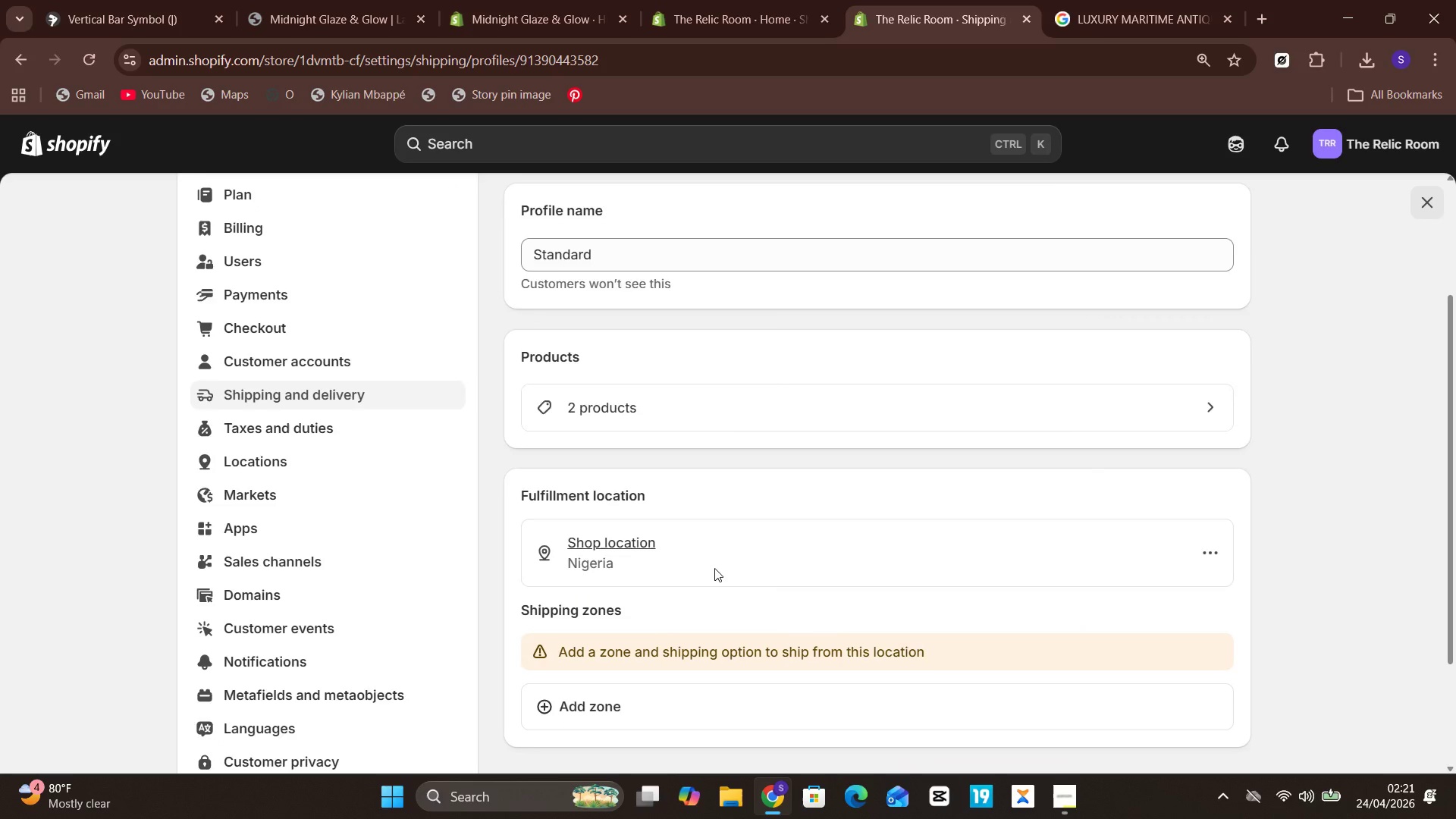 
left_click([607, 579])
 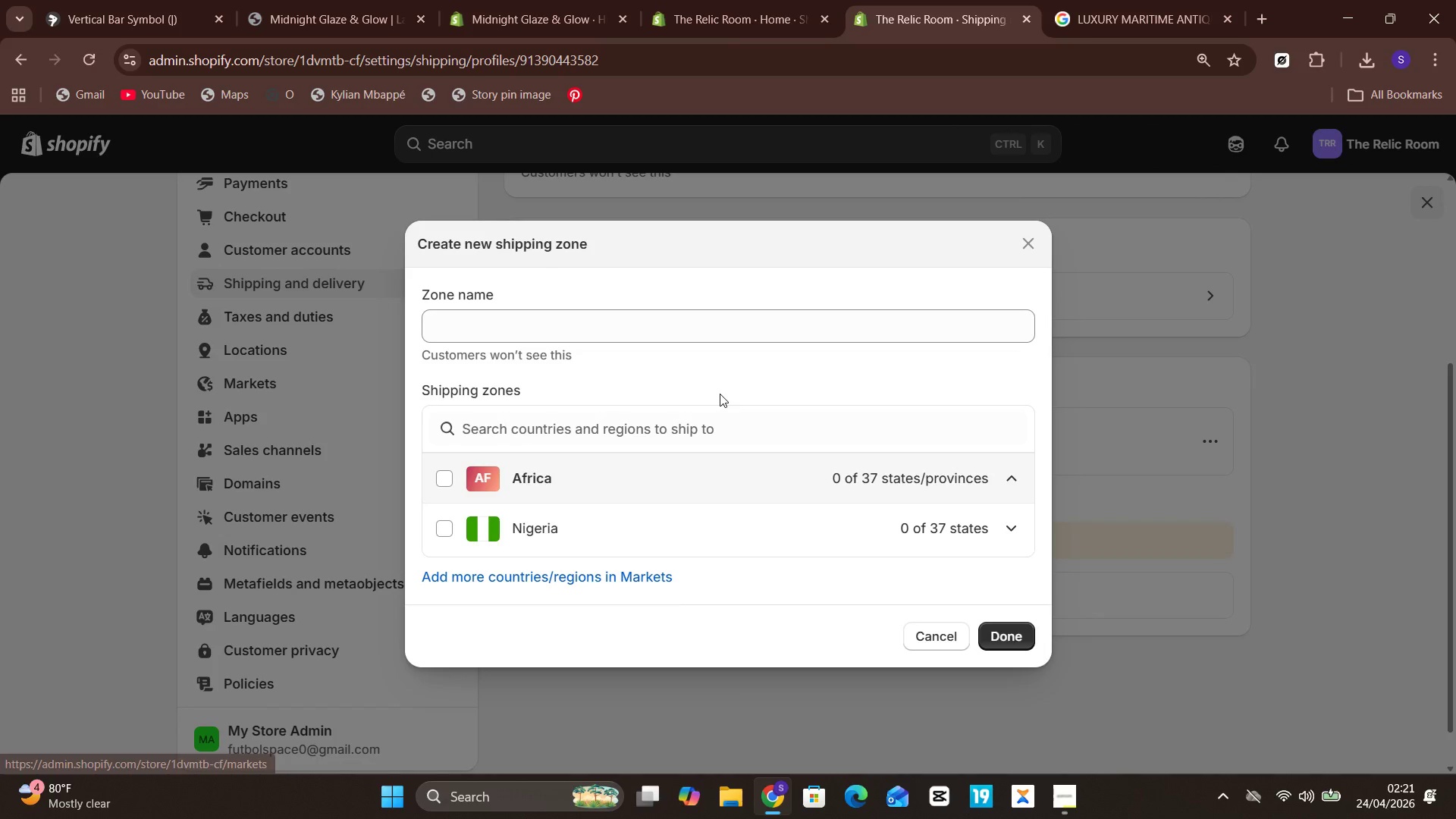 
left_click([682, 334])
 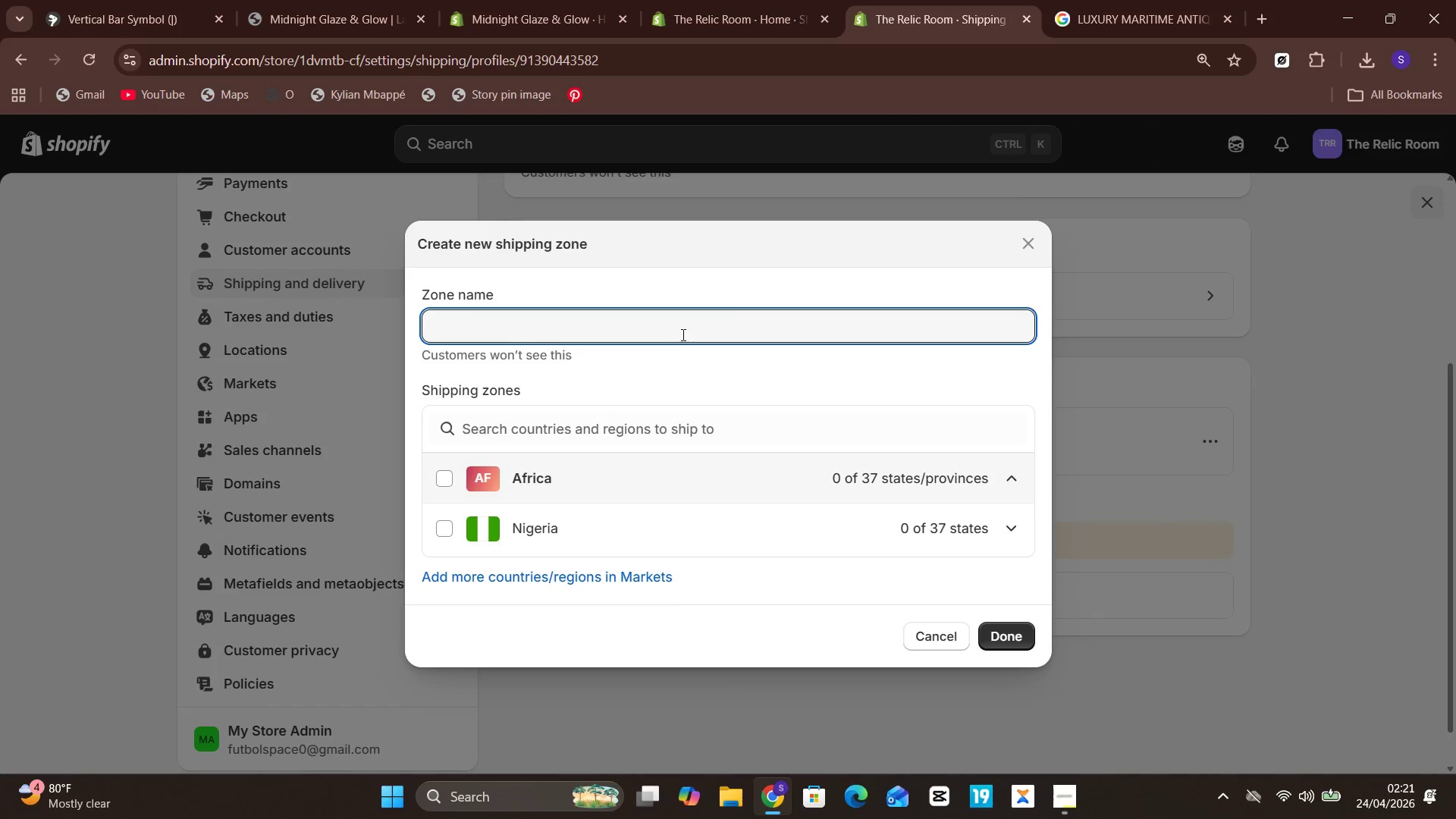 
type(Domestic USA)
 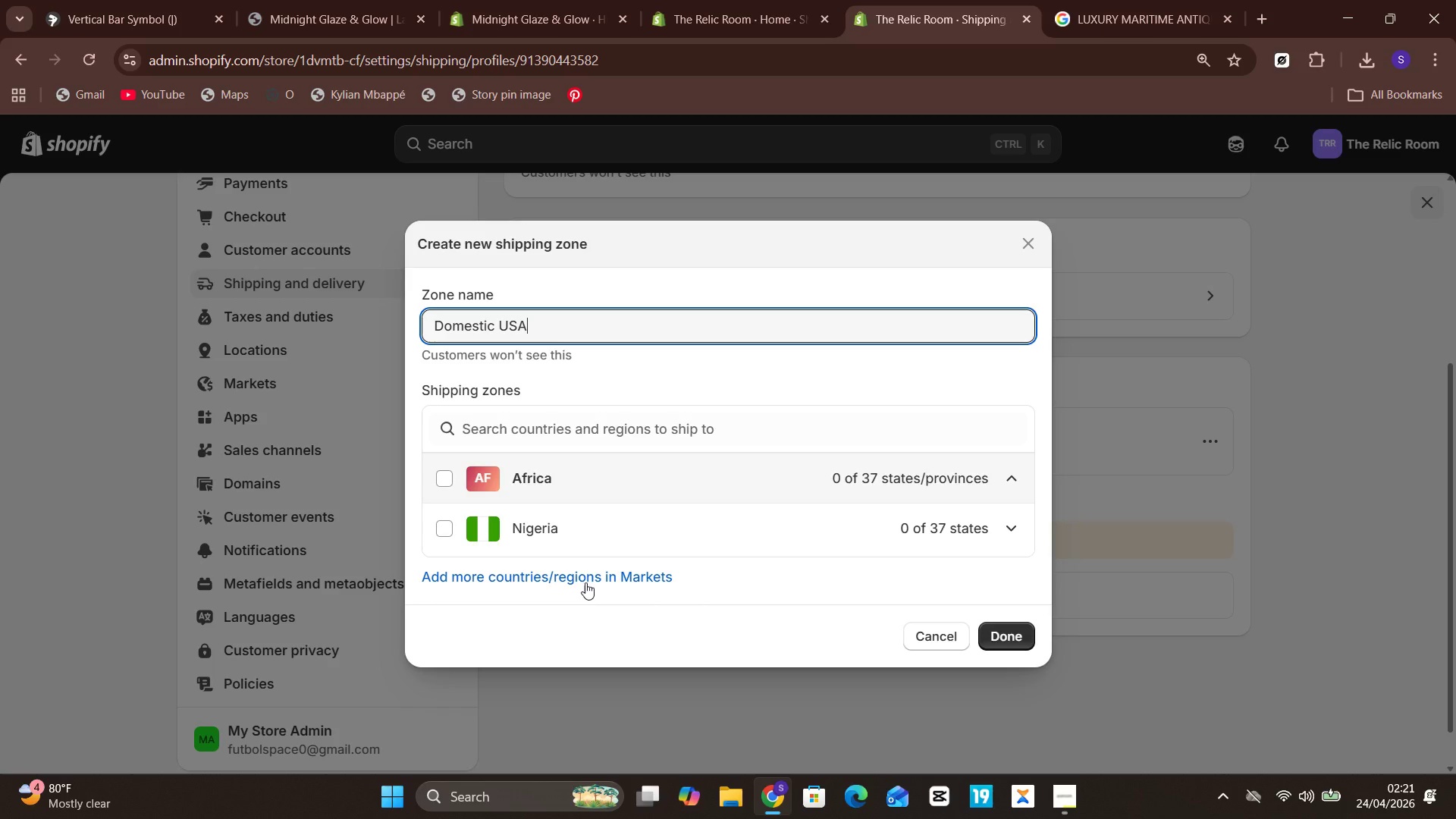 
wait(12.39)
 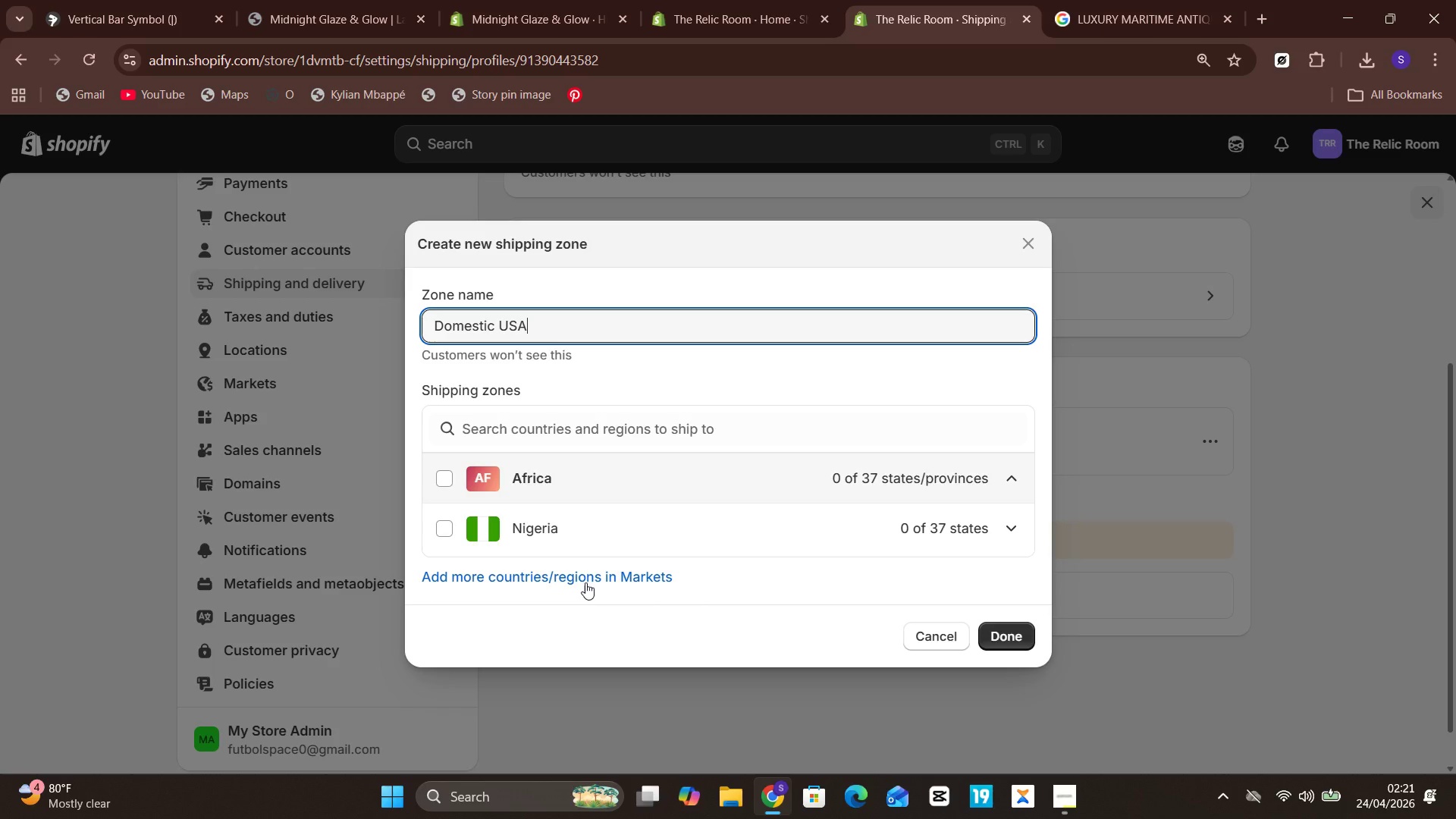 
left_click([595, 420])
 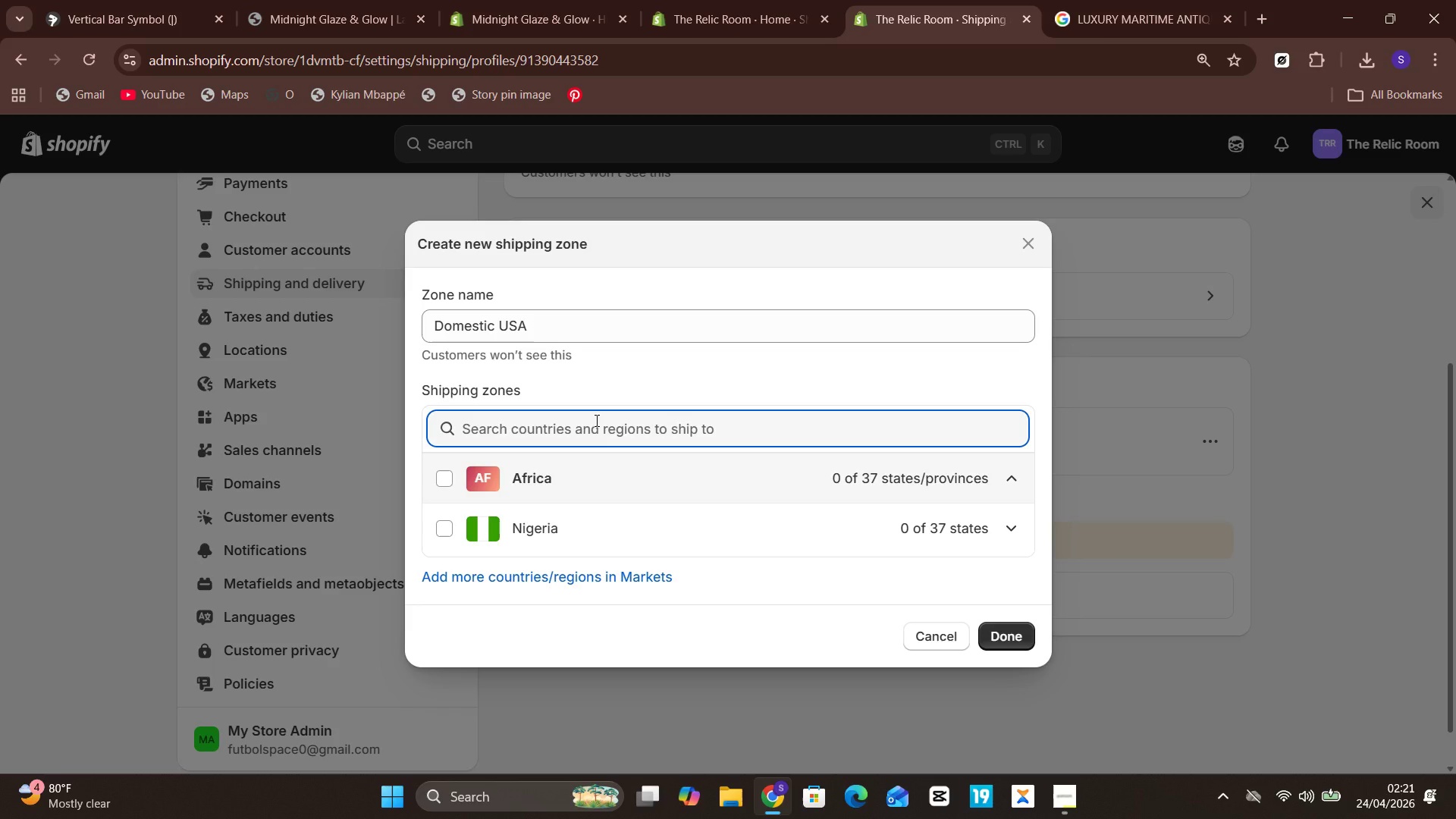 
key(U)
 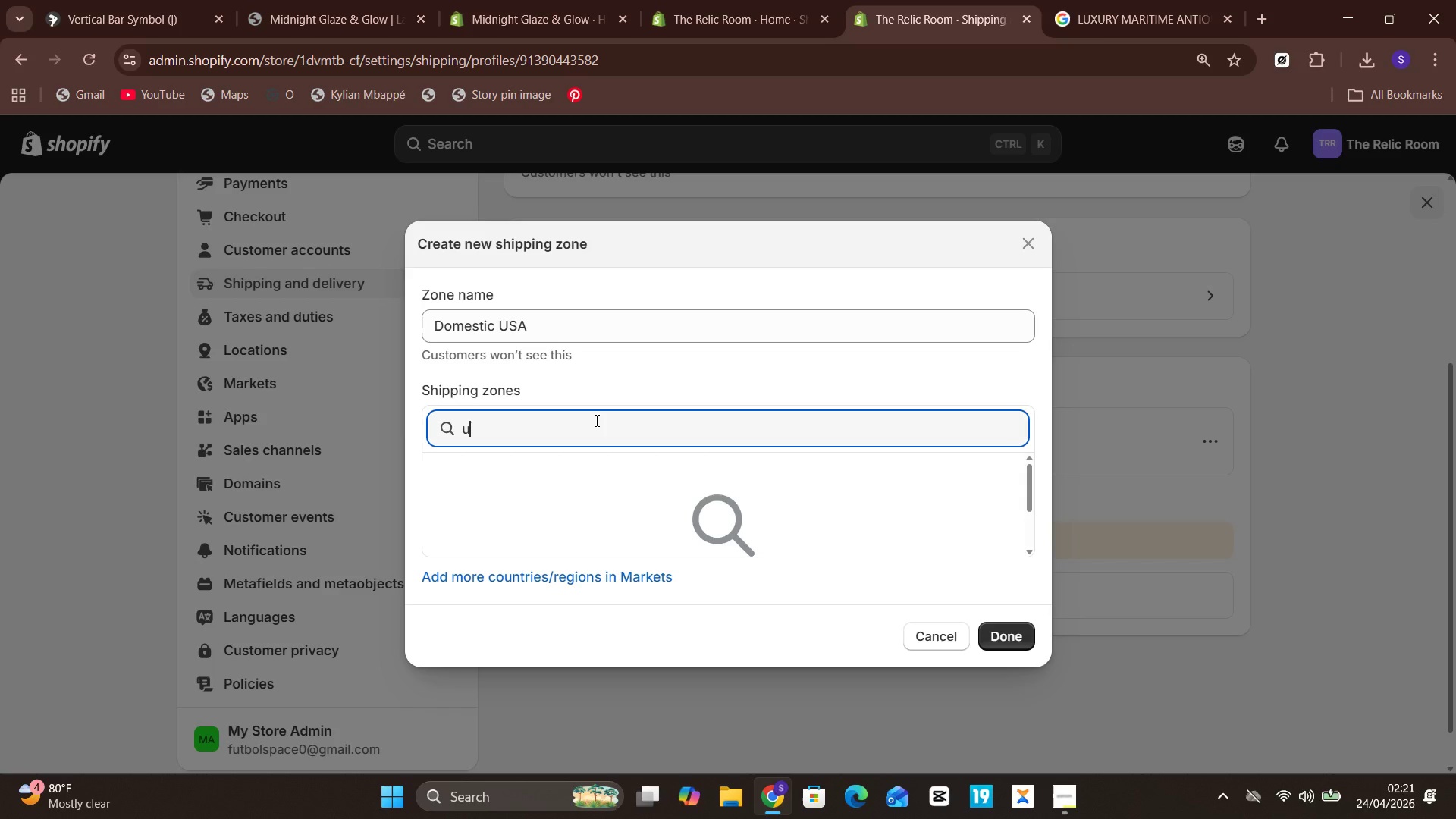 
wait(6.02)
 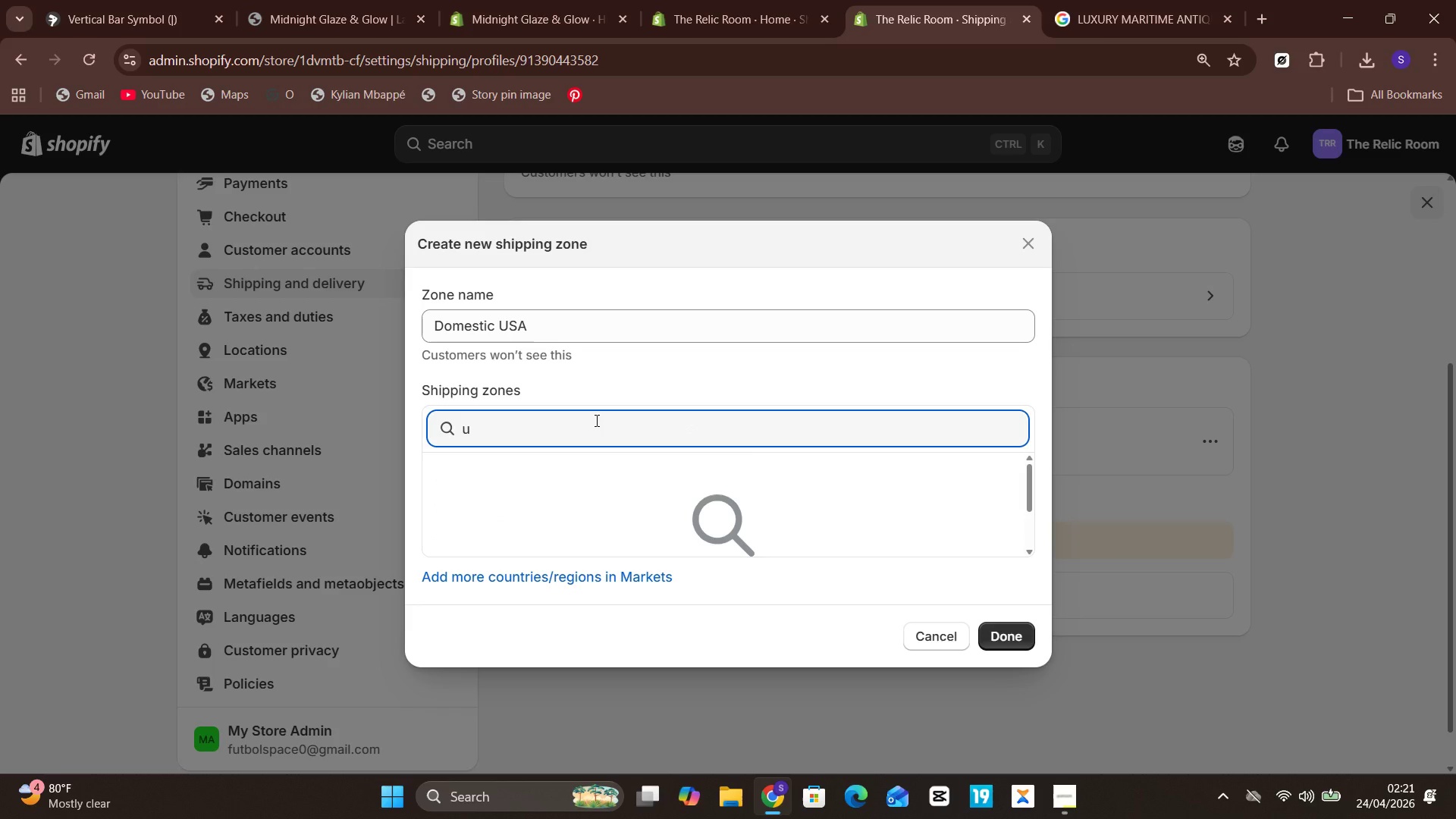 
type(nitw)
key(Backspace)
type(es)
key(Backspace)
type(s)
key(Backspace)
type(d)
 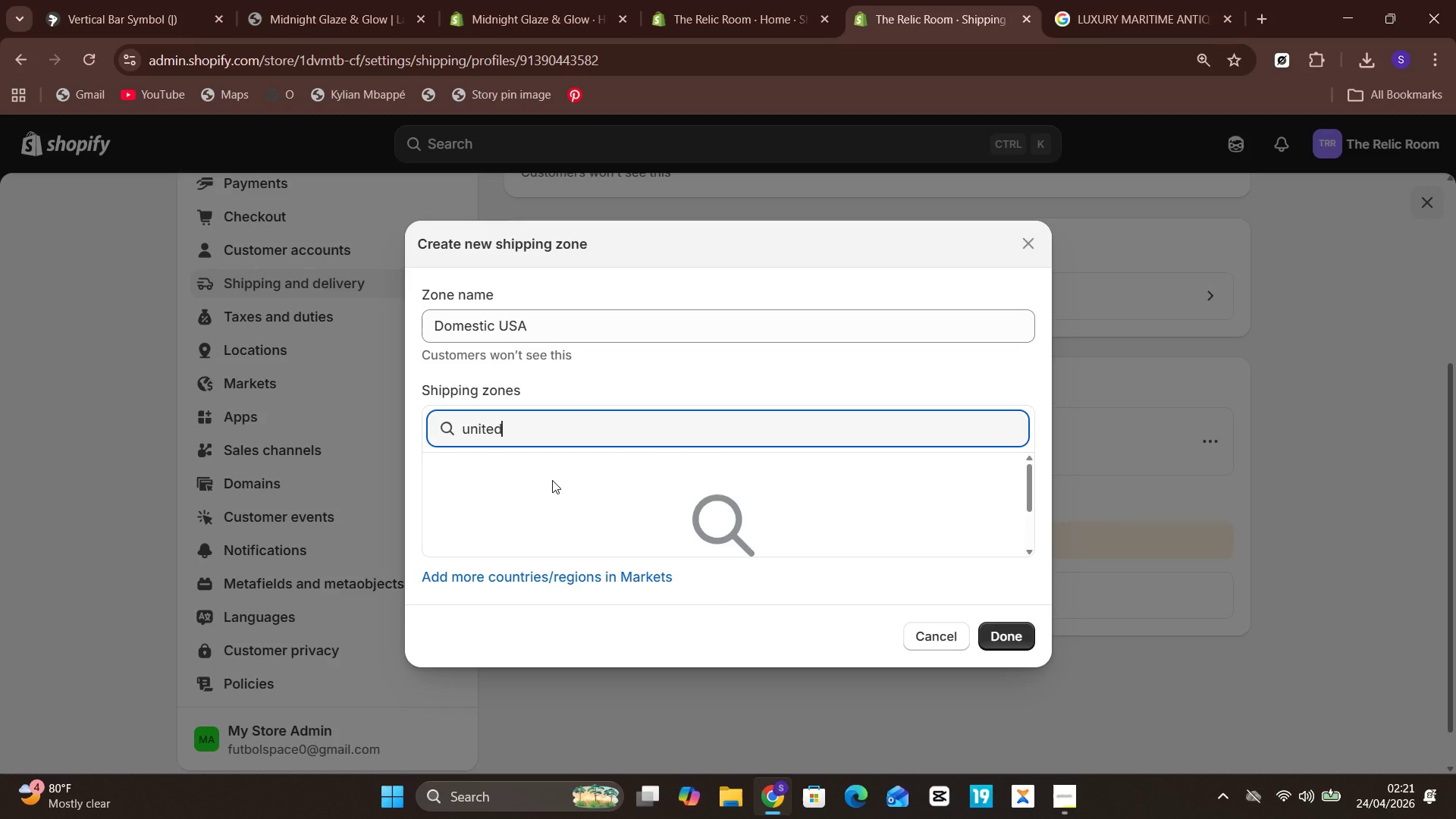 
key(Enter)
 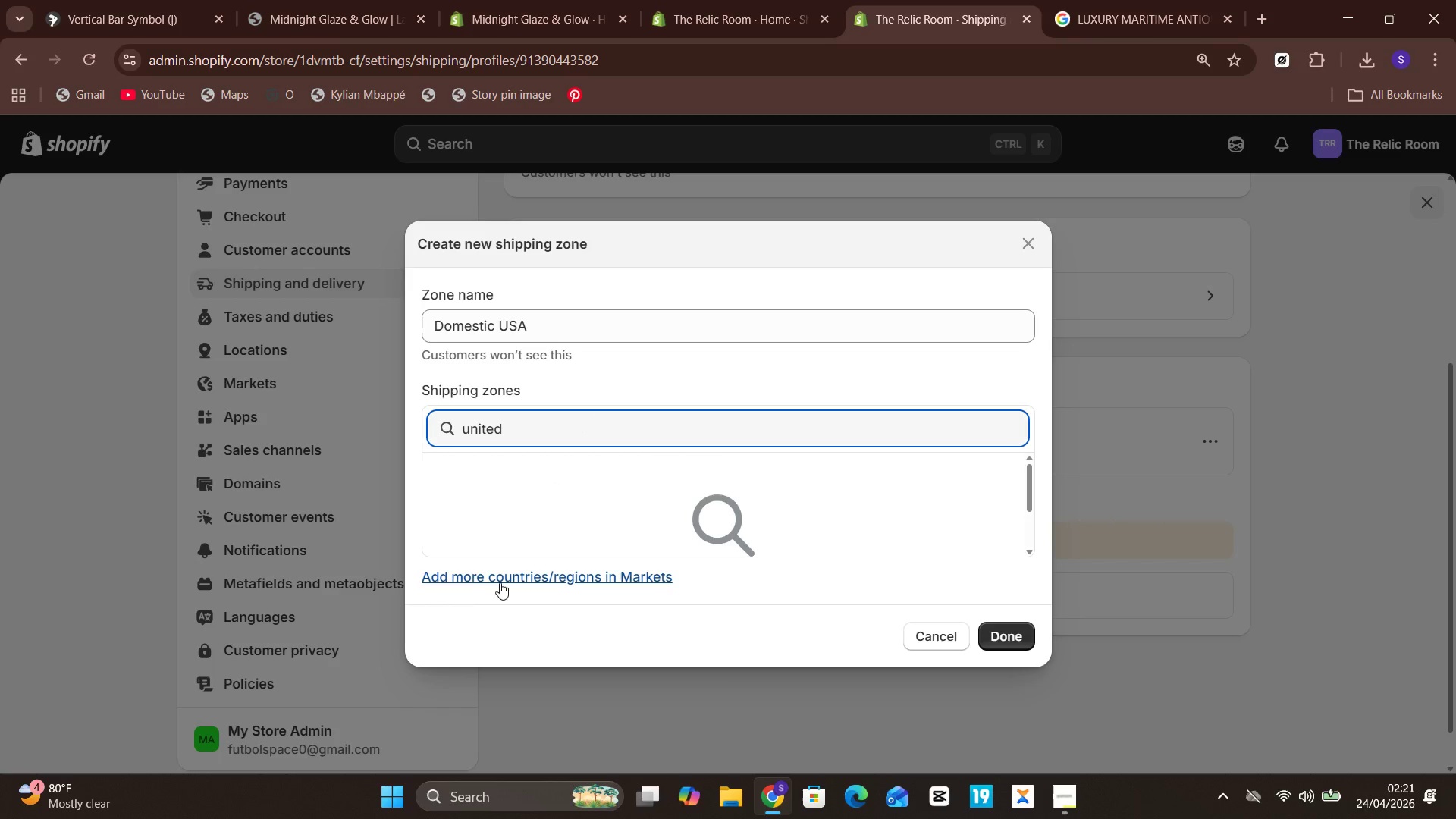 
left_click([488, 585])
 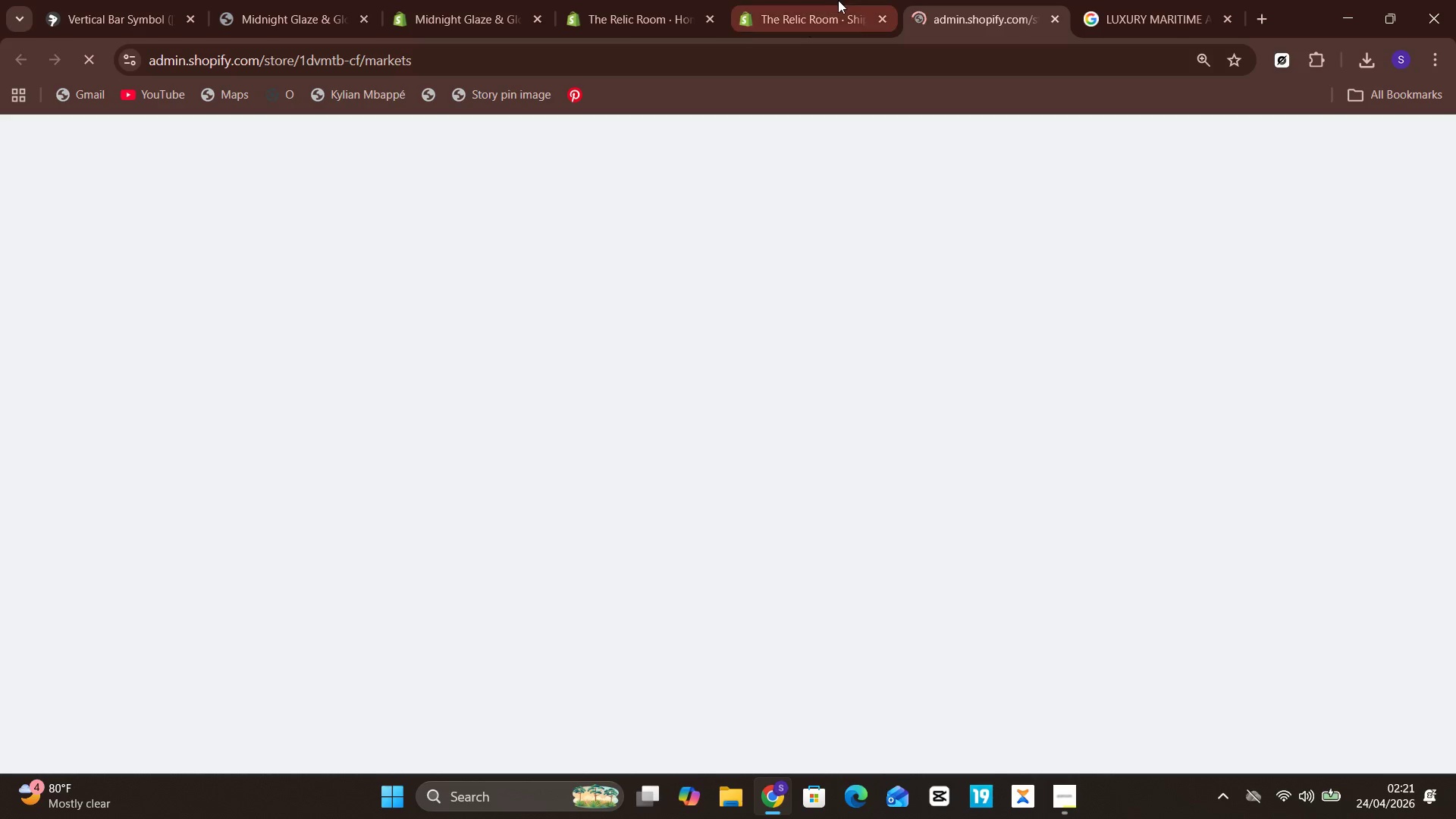 
mouse_move([808, 20])
 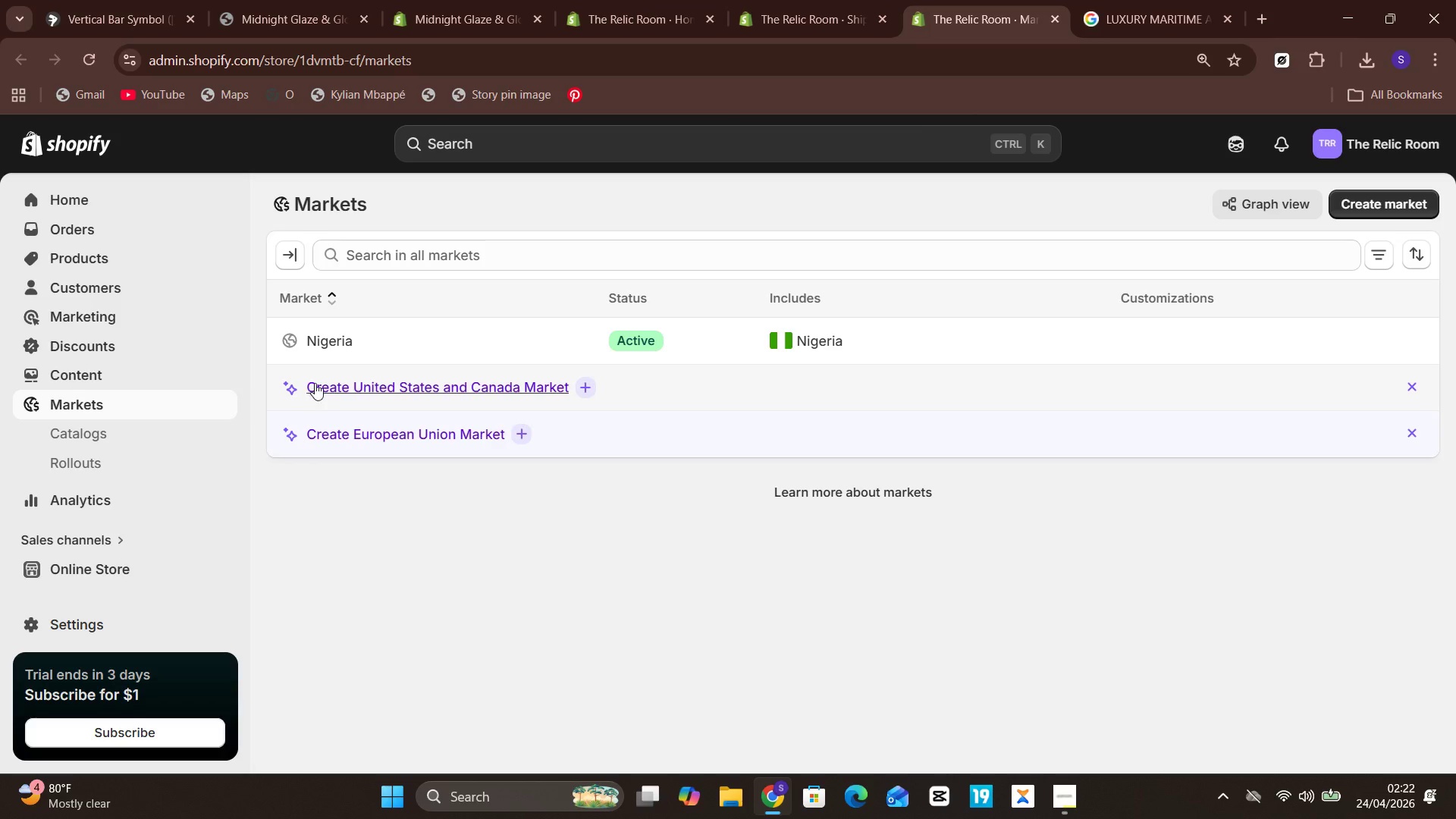 
wait(8.84)
 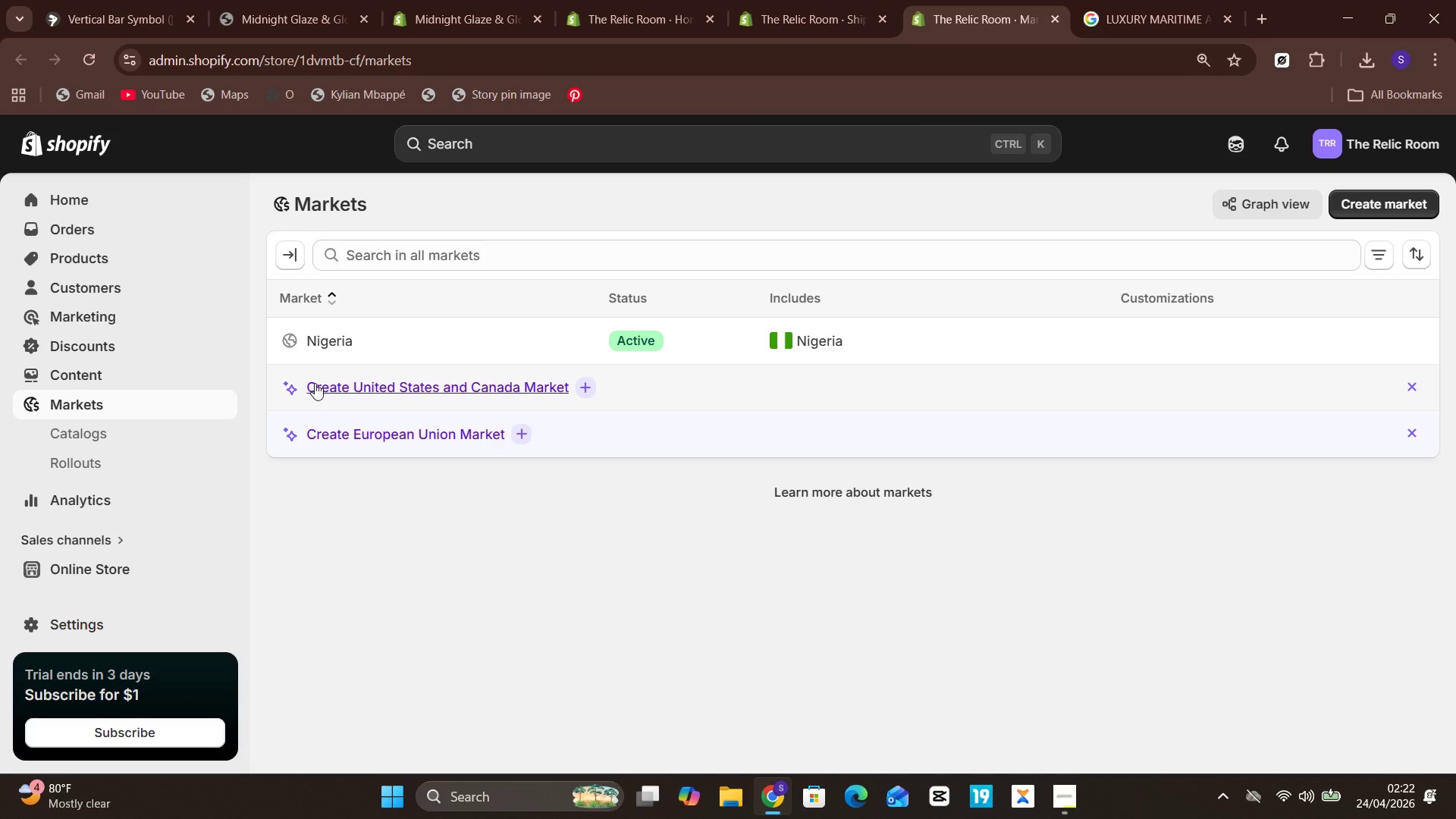 
left_click([337, 386])
 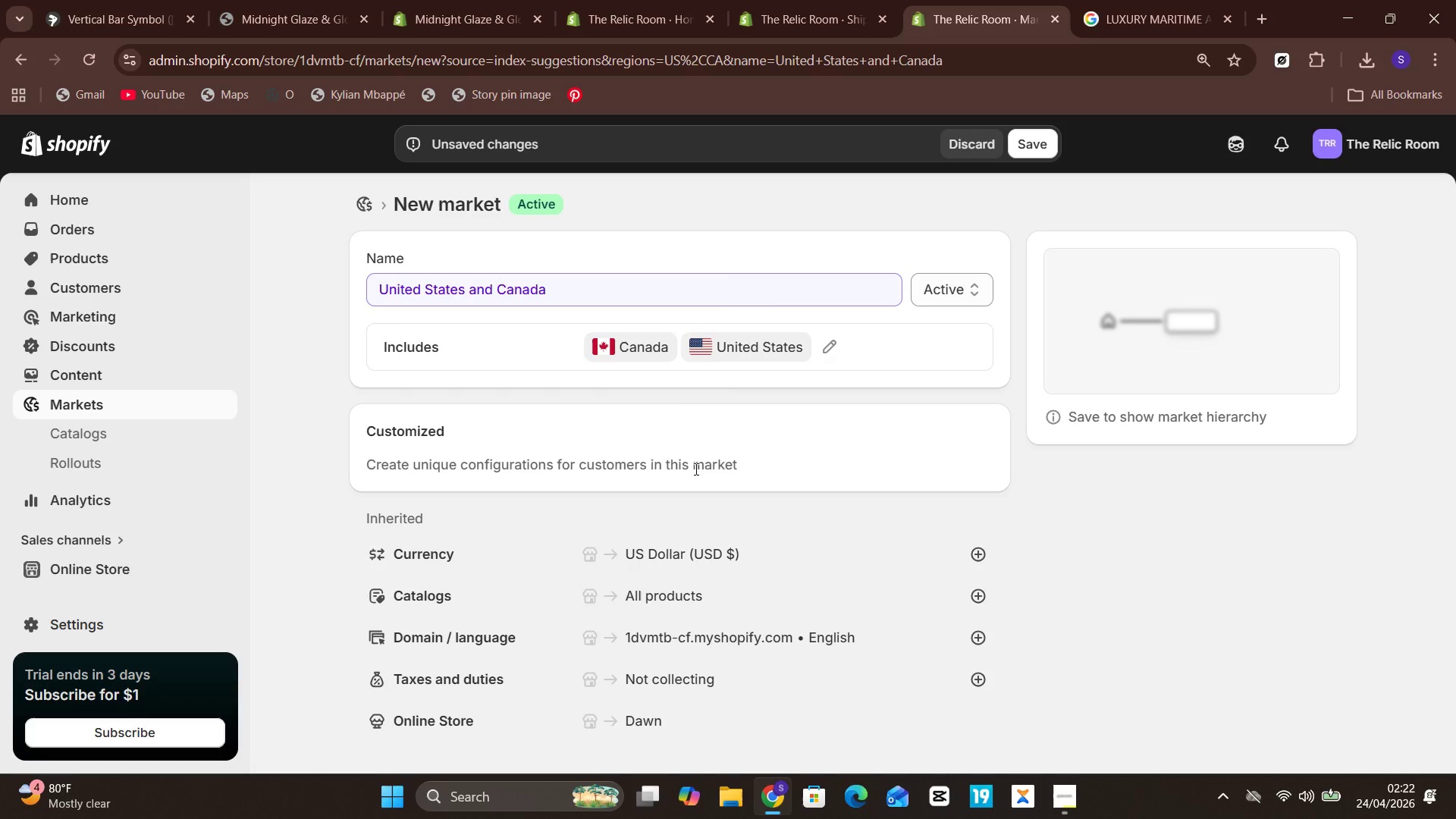 
wait(9.89)
 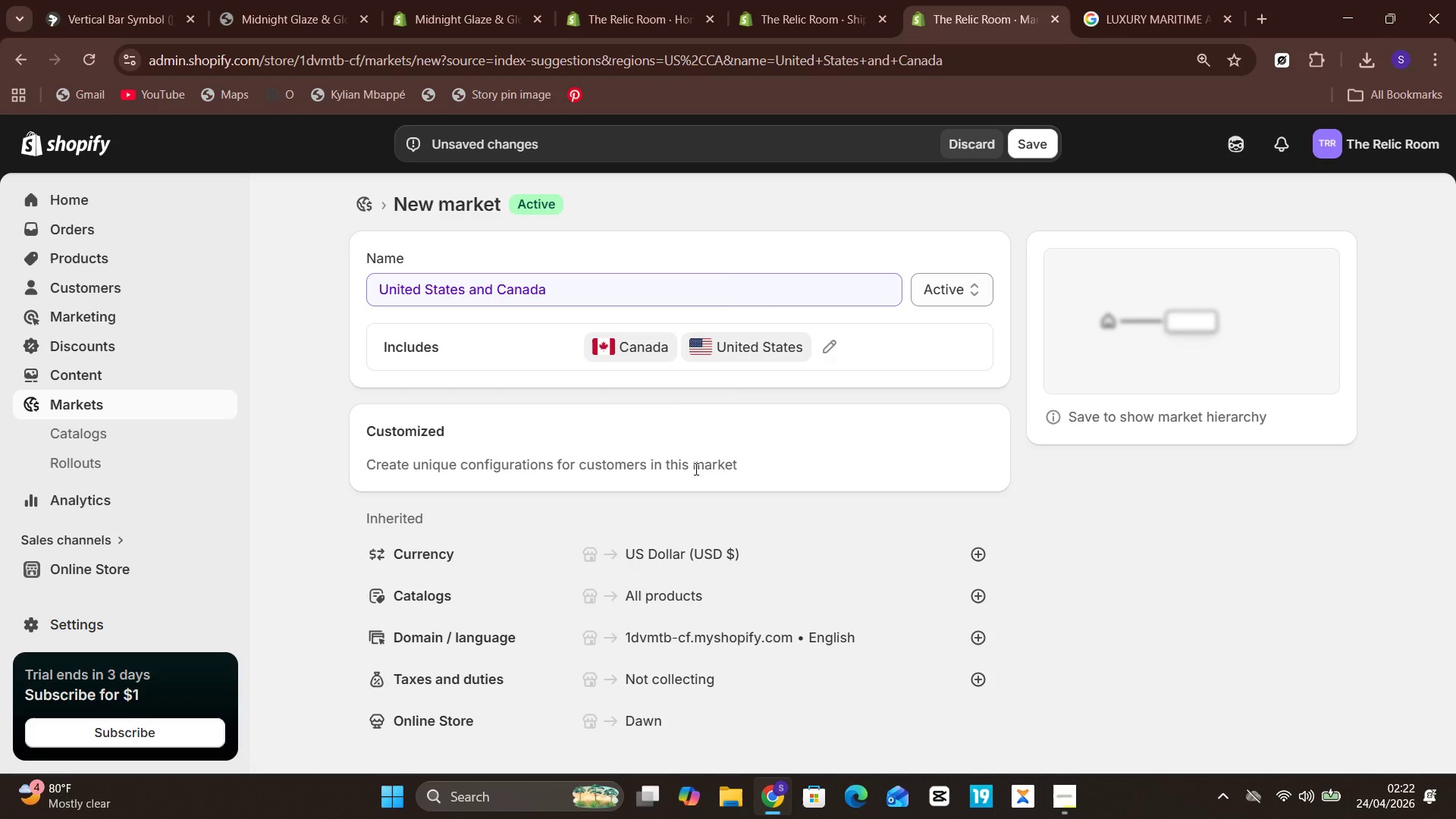 
left_click([1027, 146])
 